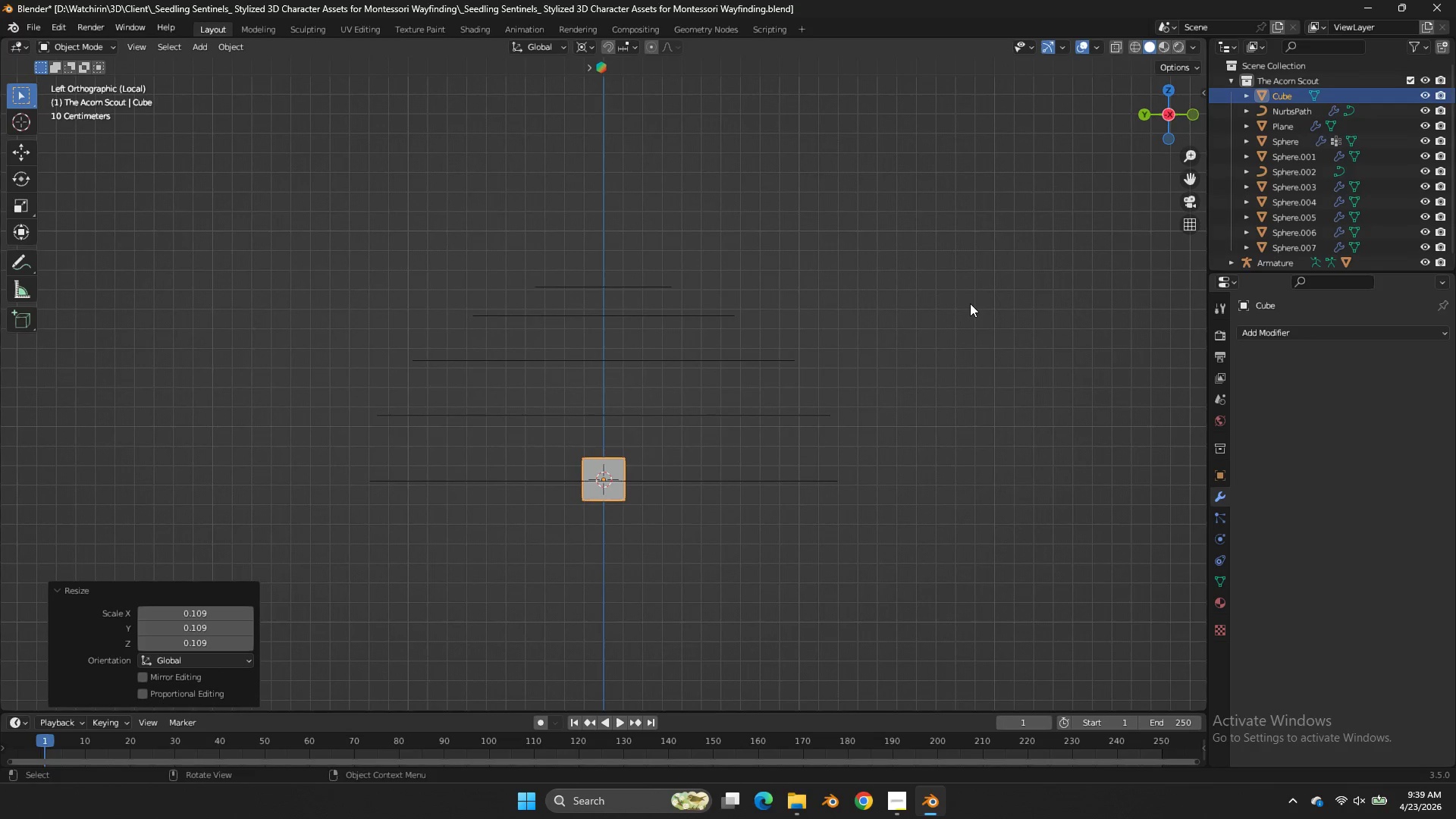 
type(sy)
 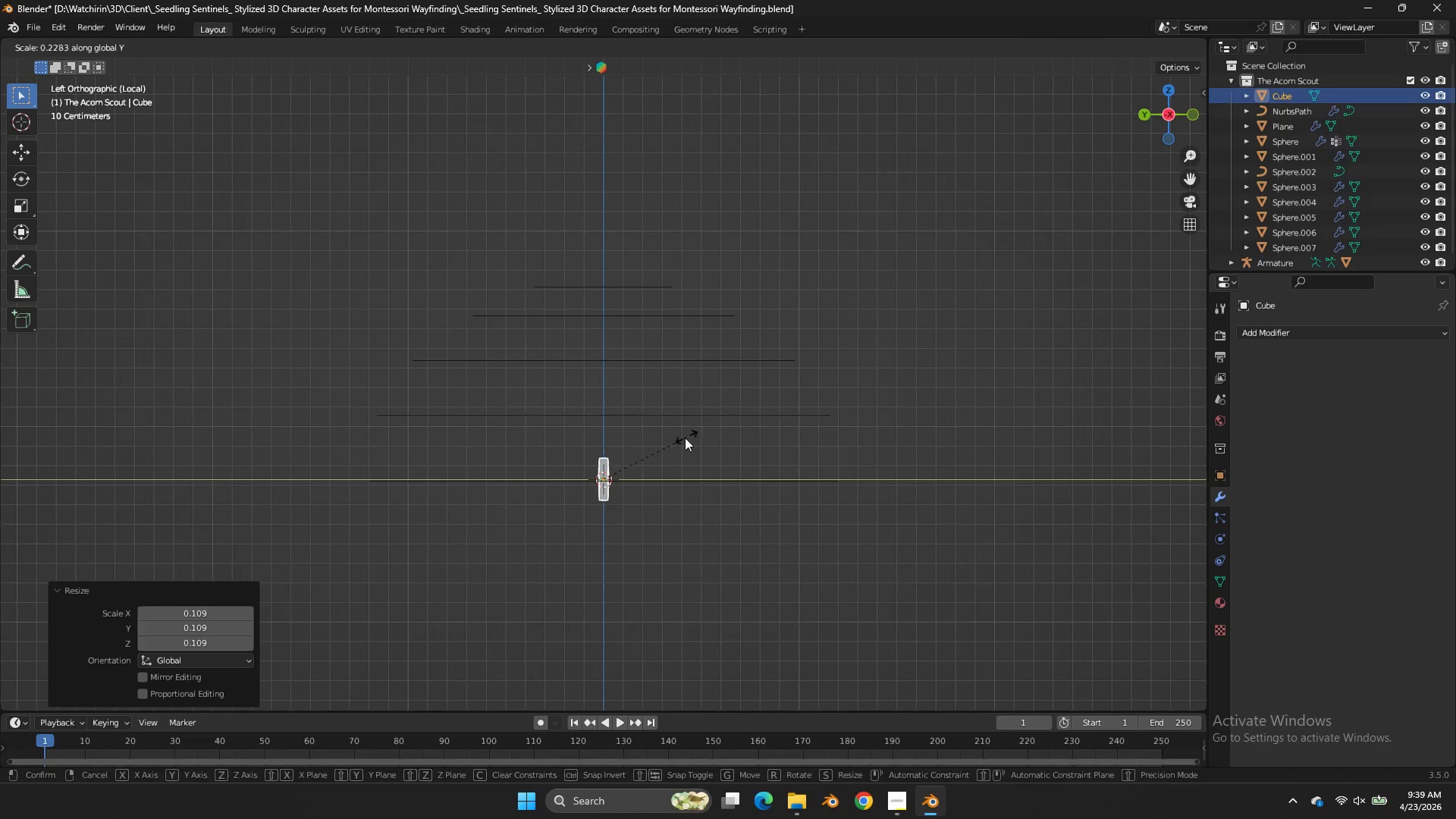 
double_click([685, 438])
 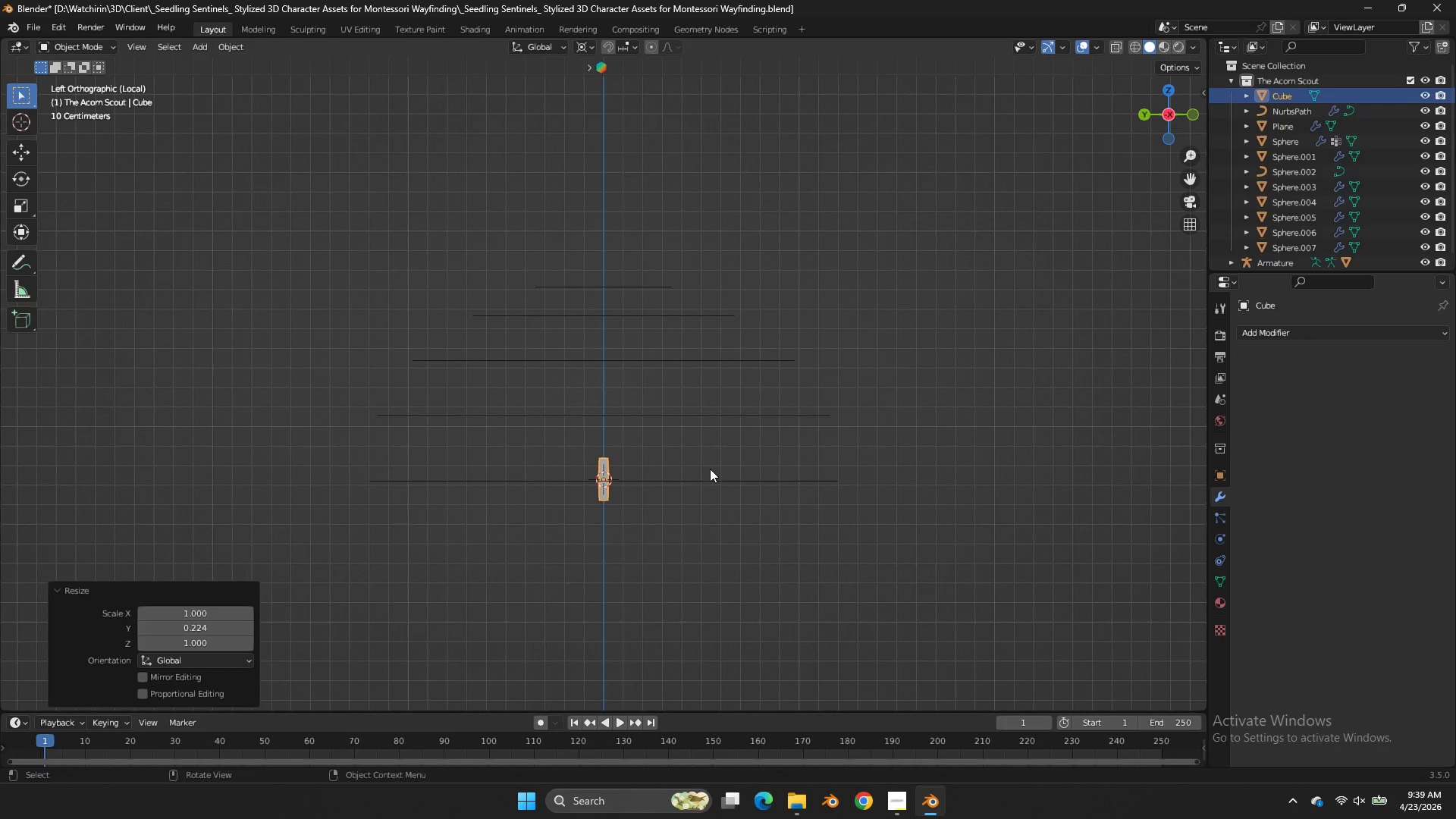 
key(Z)
 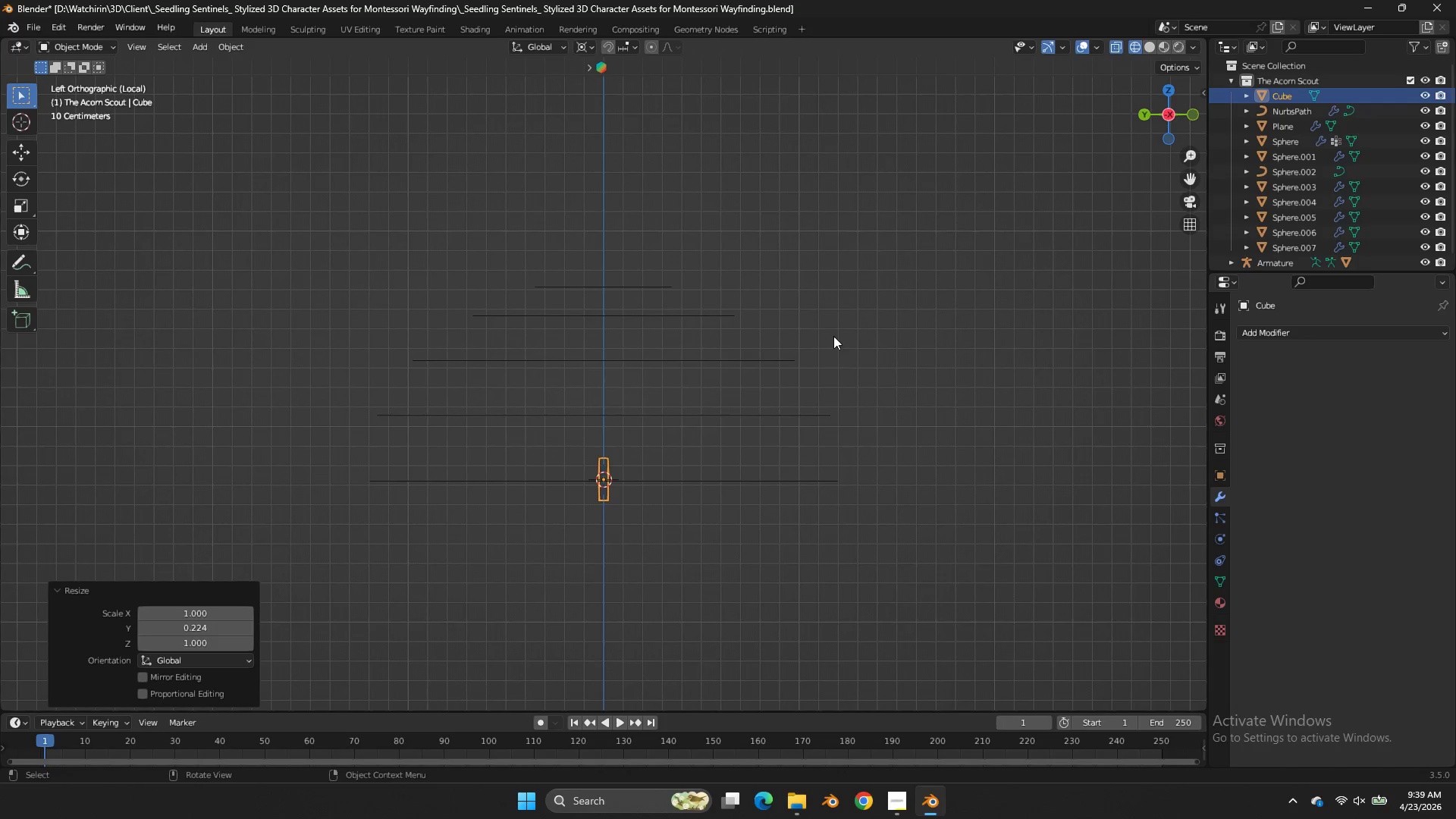 
key(Tab)
 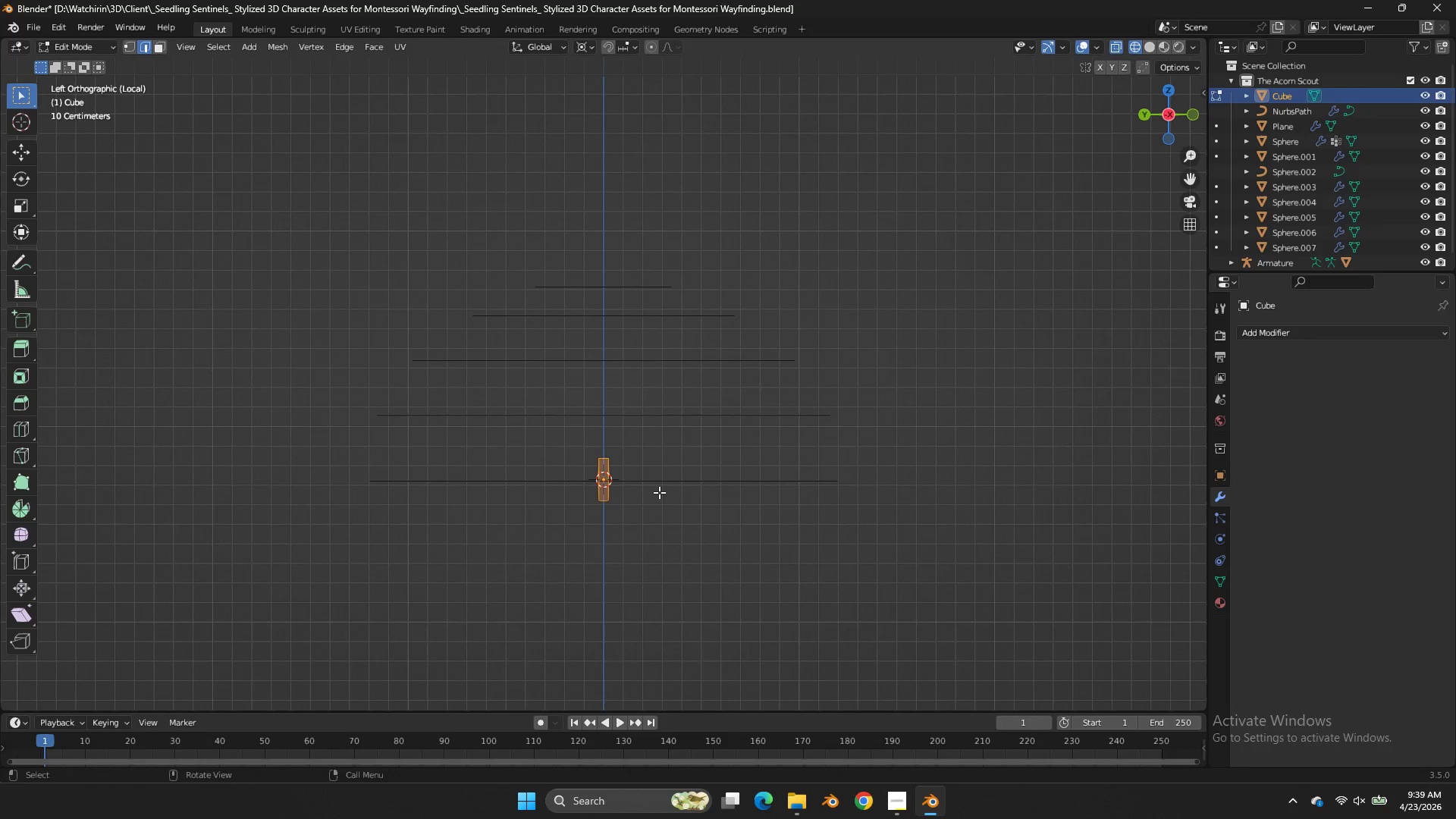 
left_click_drag(start_coordinate=[658, 494], to_coordinate=[566, 549])
 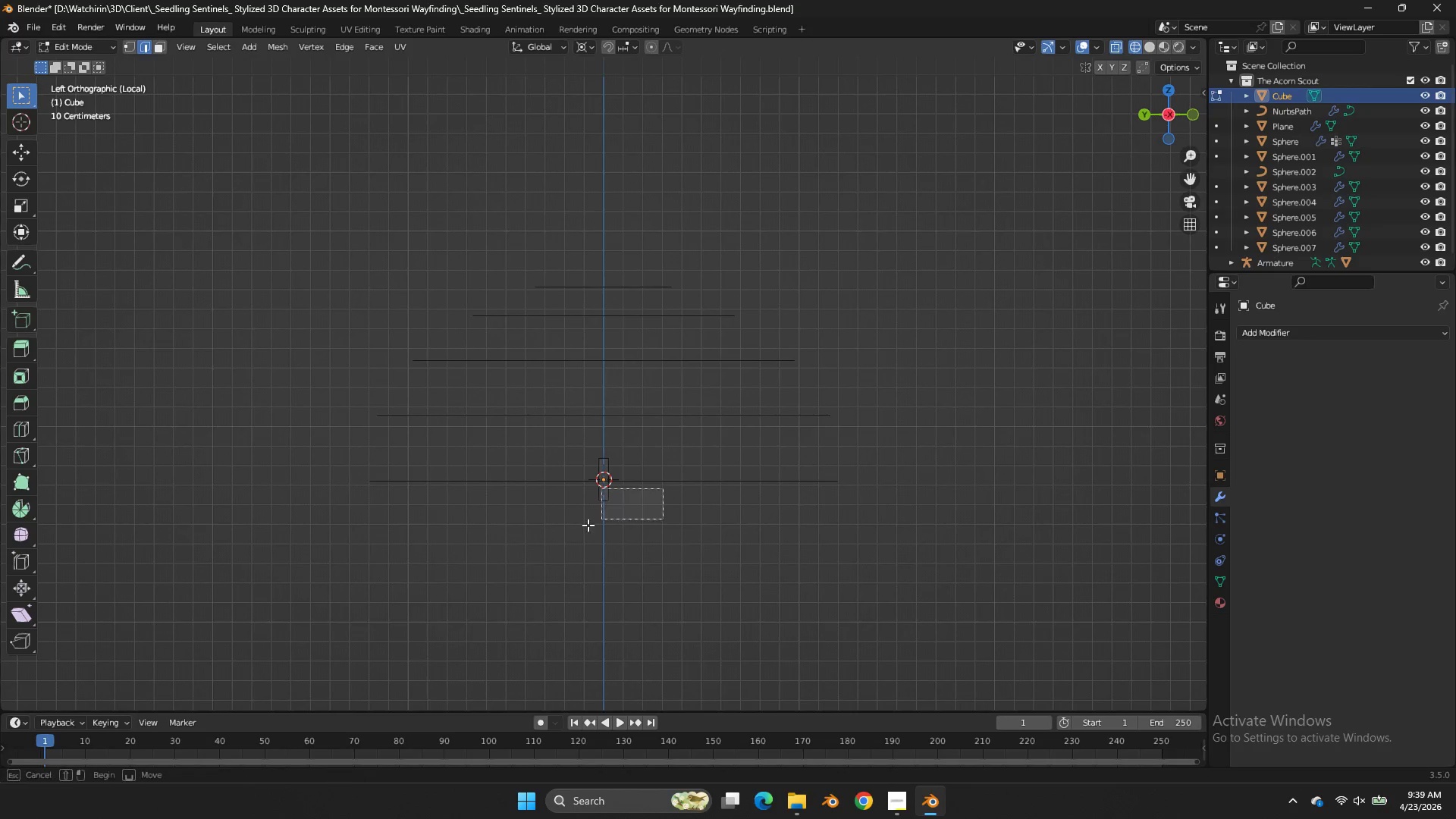 
double_click([566, 549])
 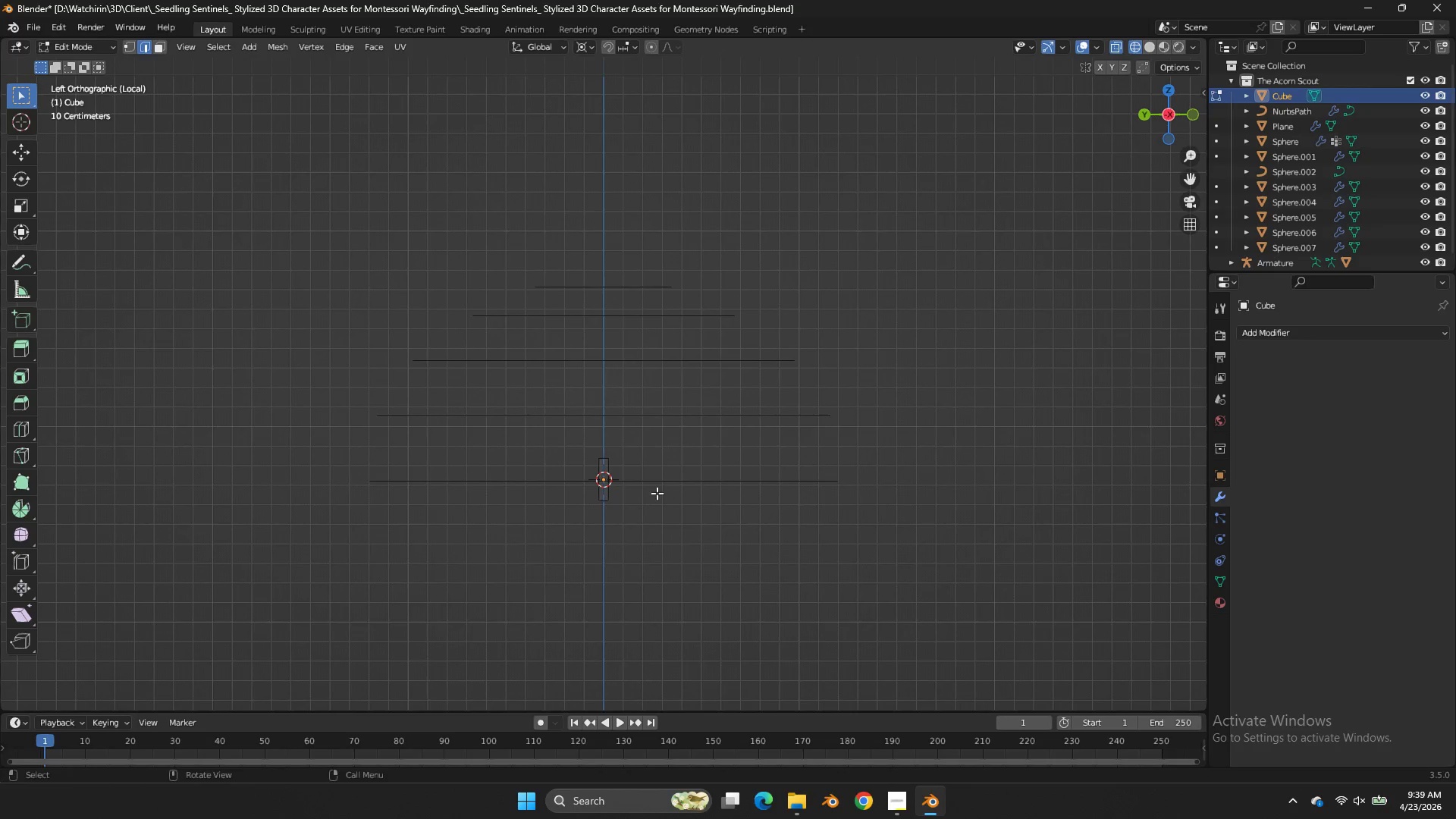 
left_click_drag(start_coordinate=[663, 488], to_coordinate=[573, 531])
 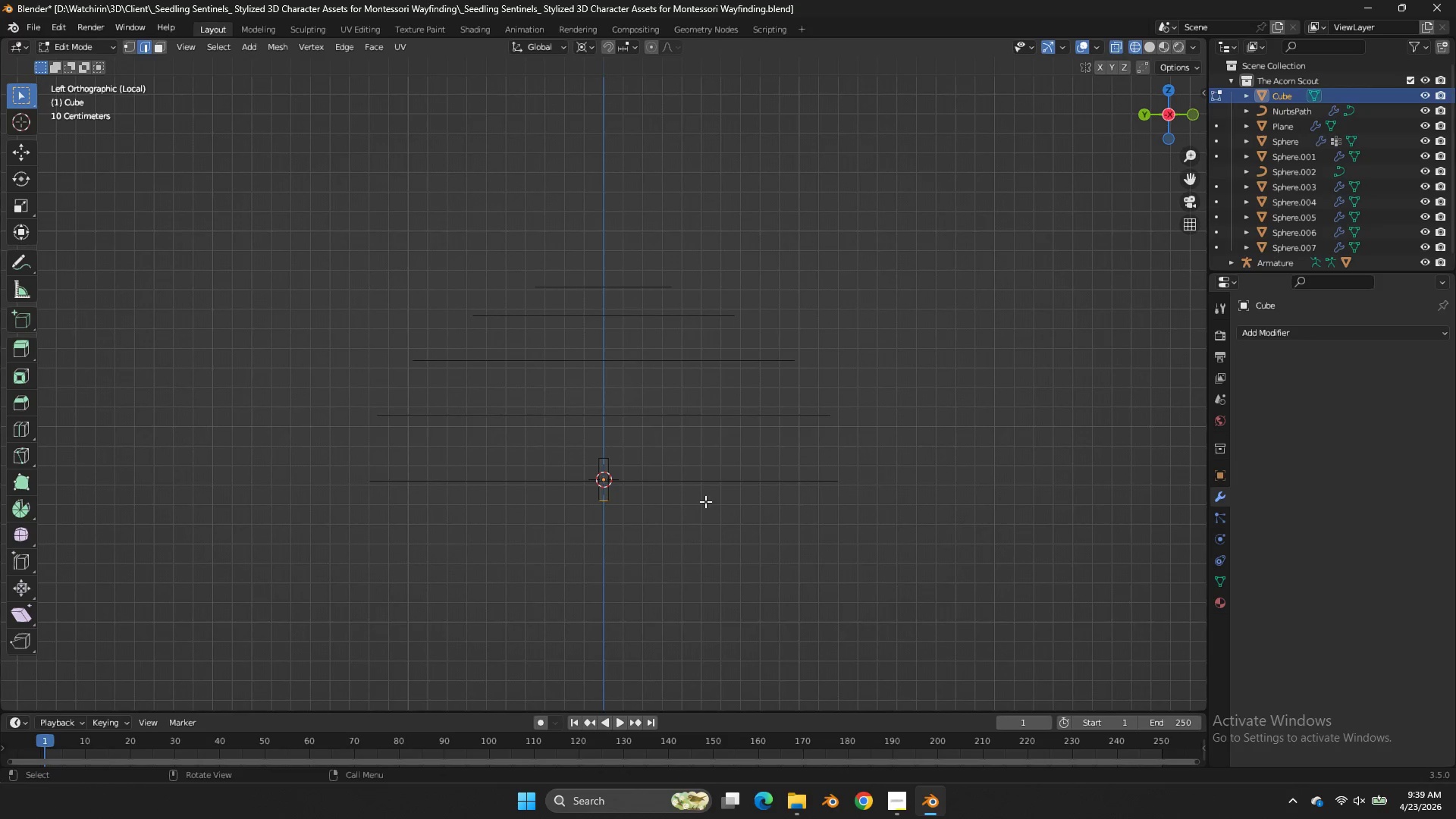 
key(E)
 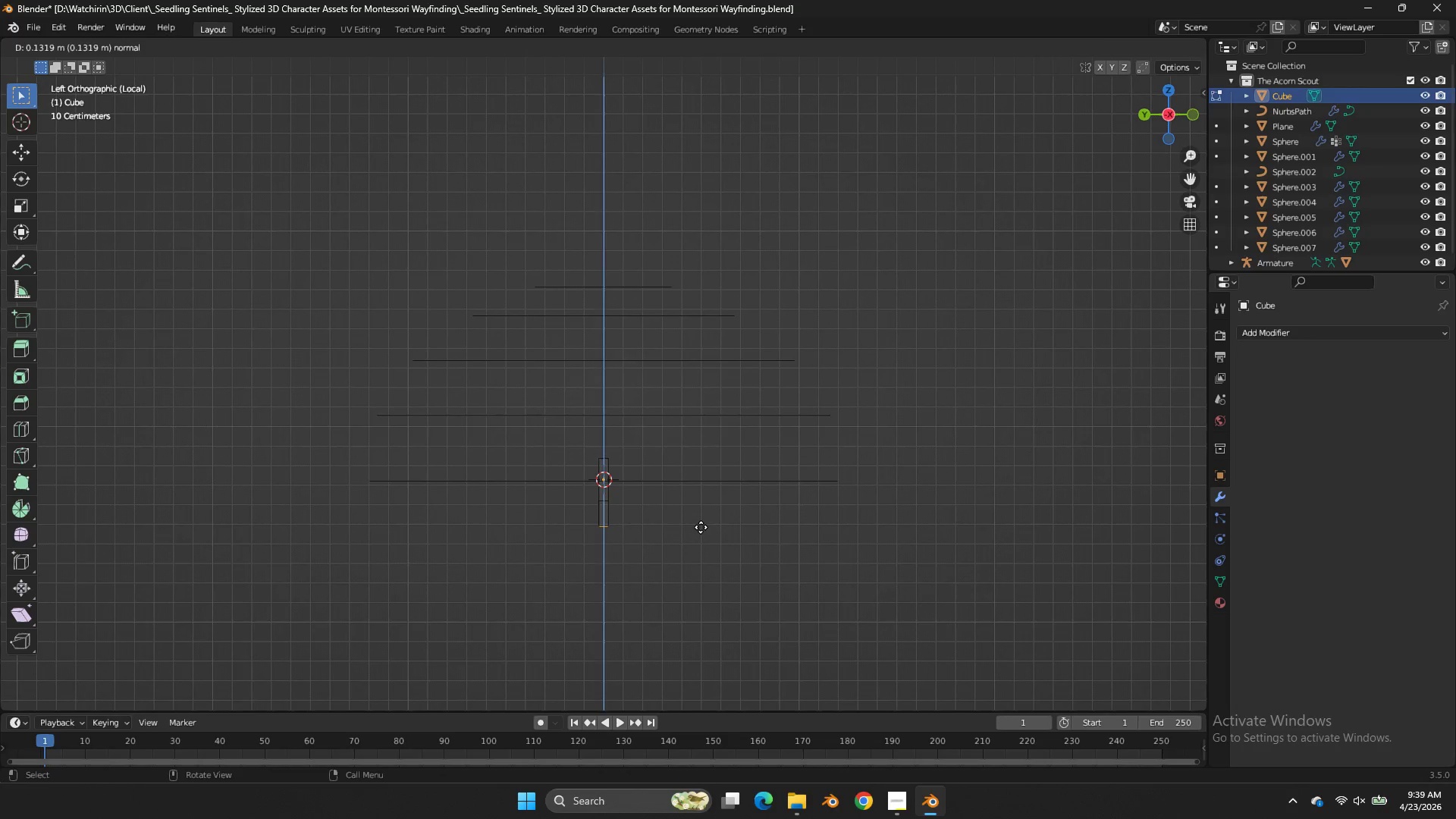 
left_click([701, 527])
 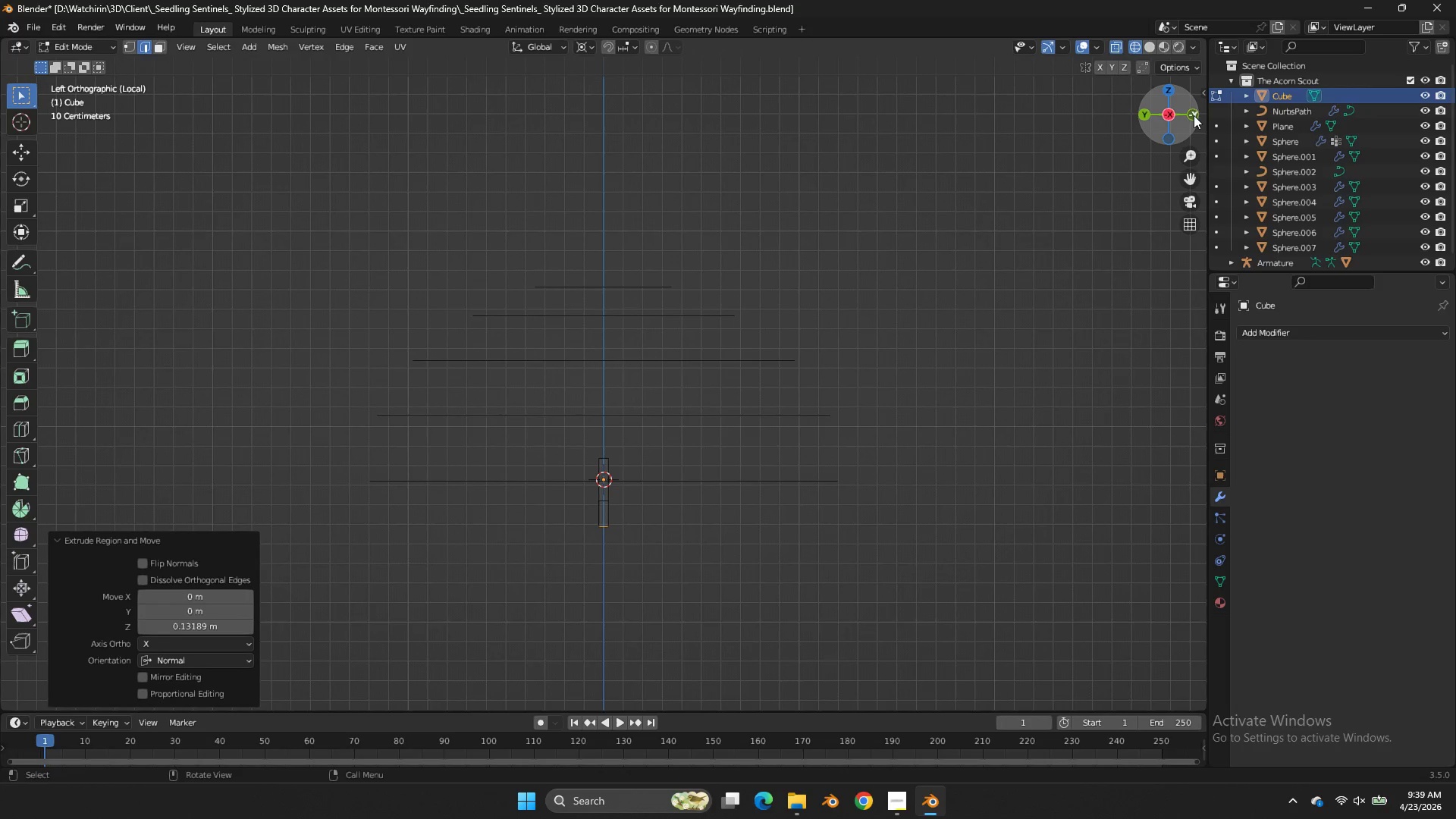 
left_click([1194, 115])
 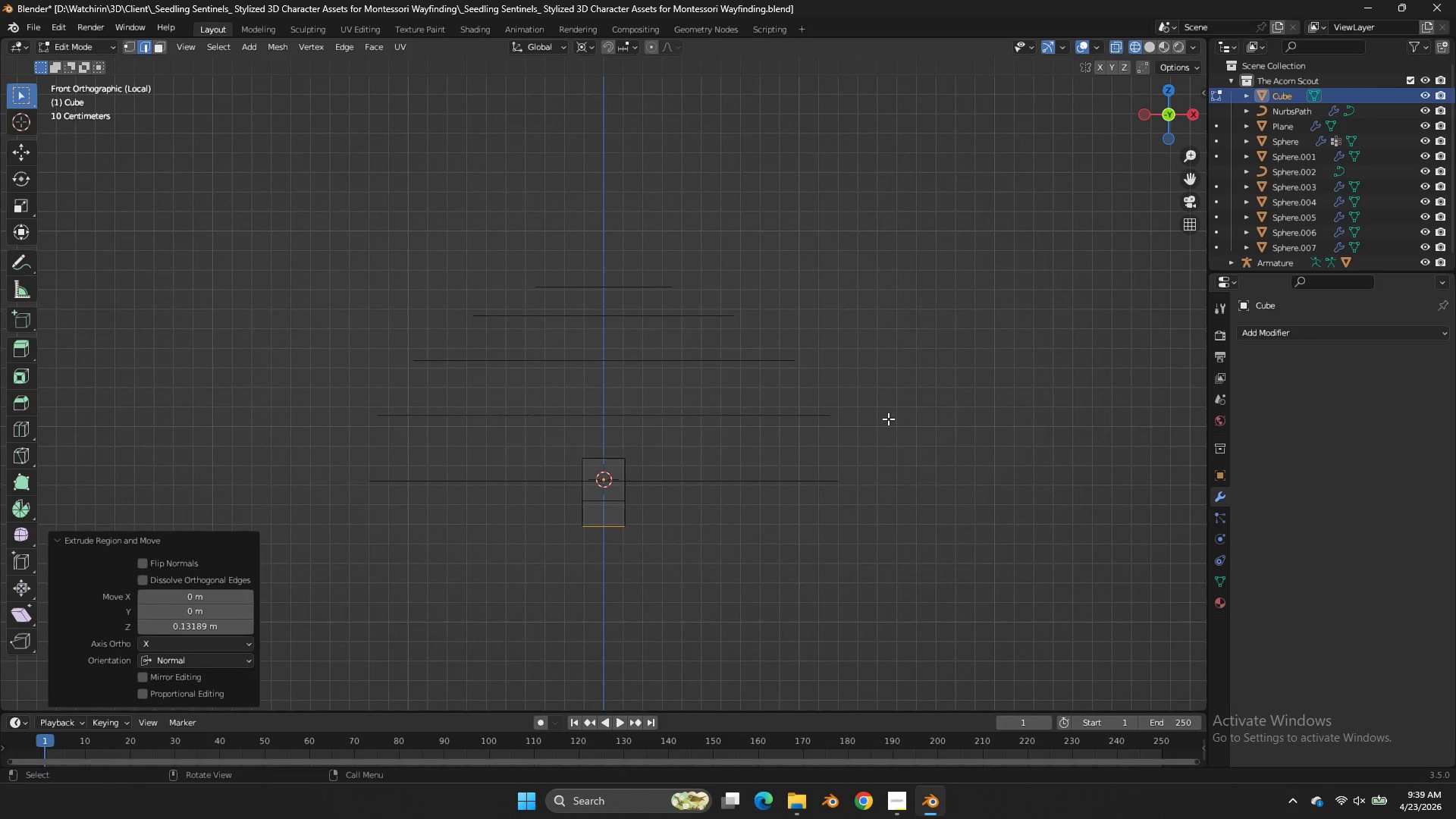 
double_click([1194, 115])
 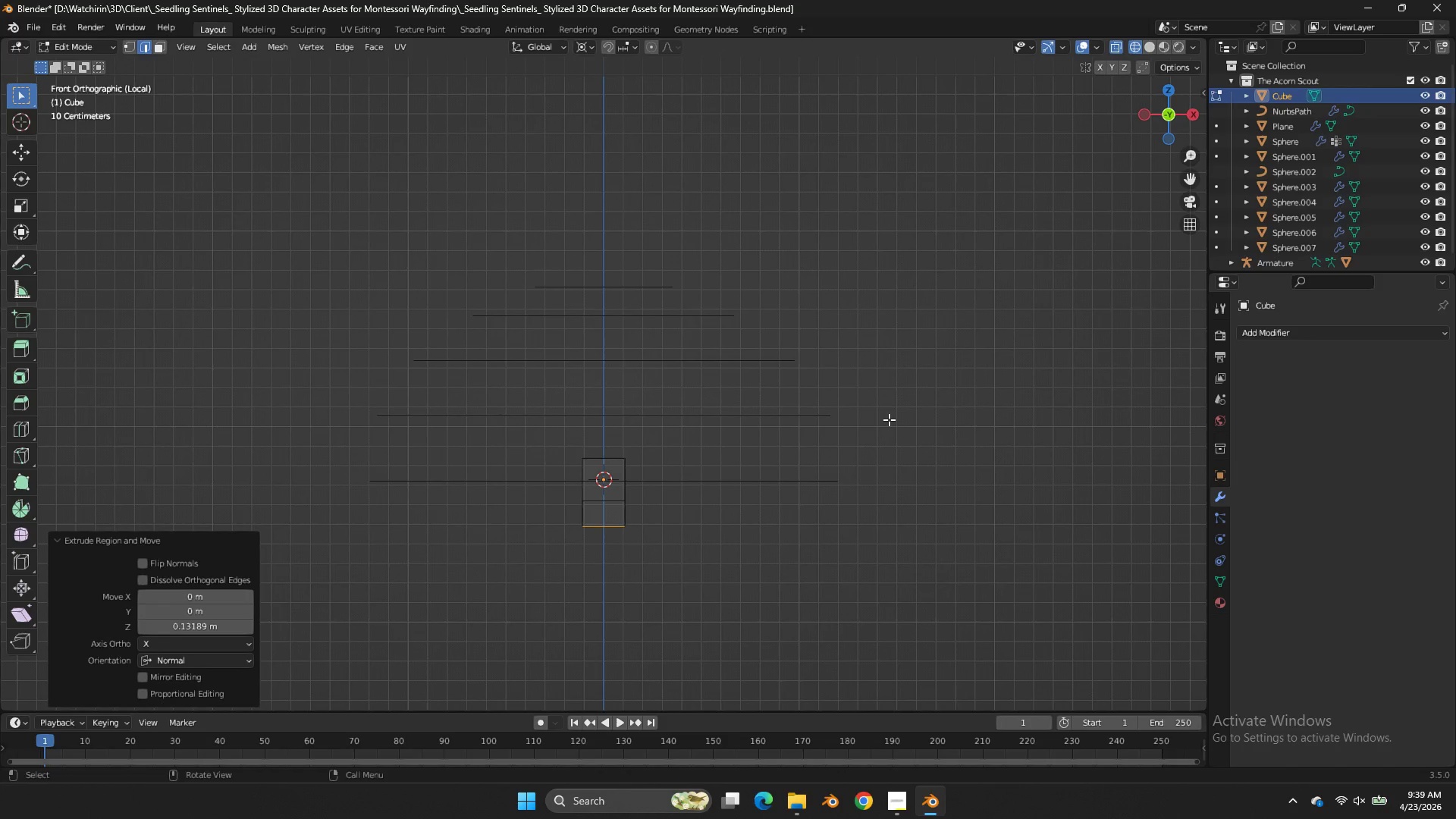 
type(sx)
 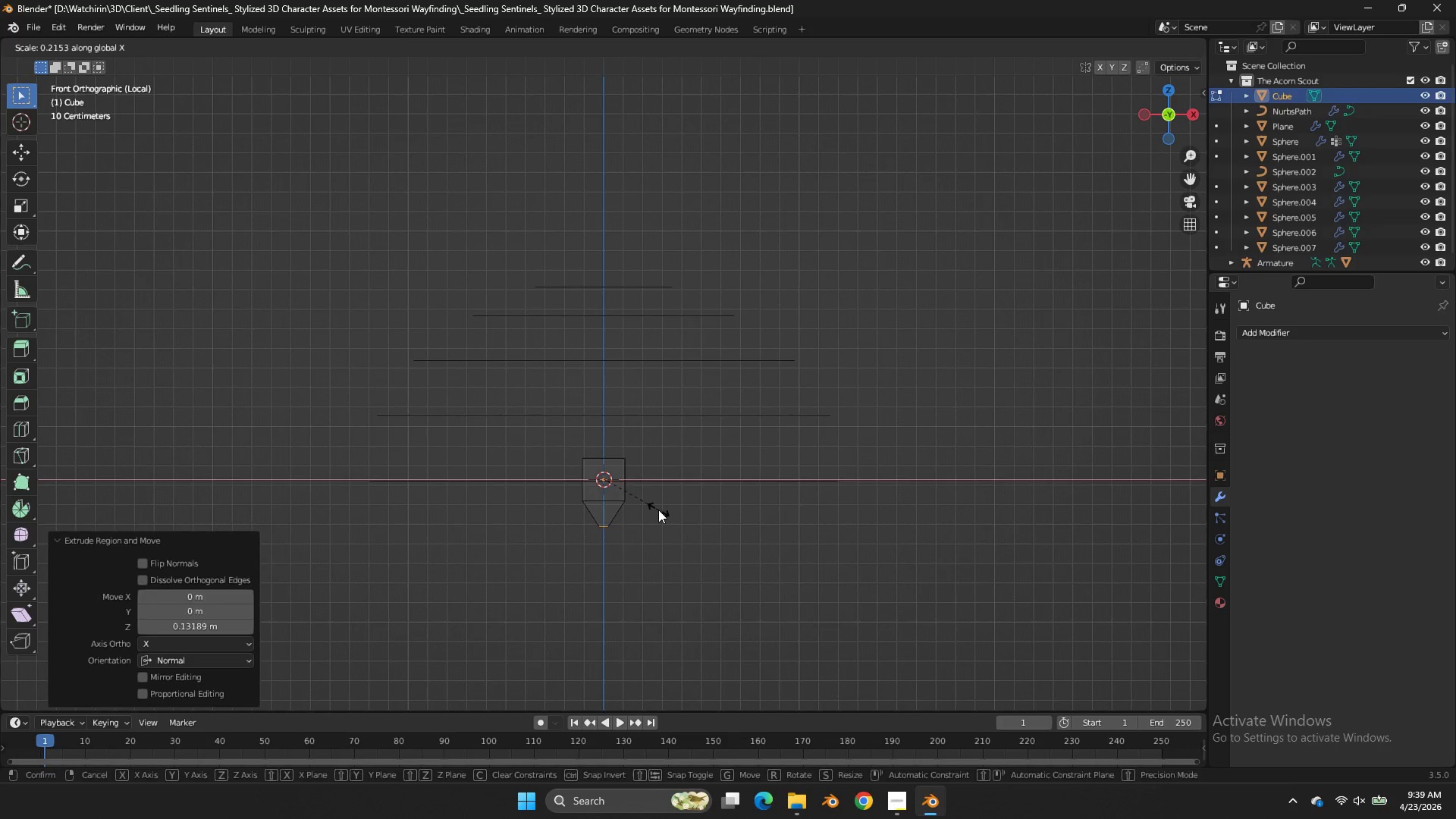 
left_click([658, 510])
 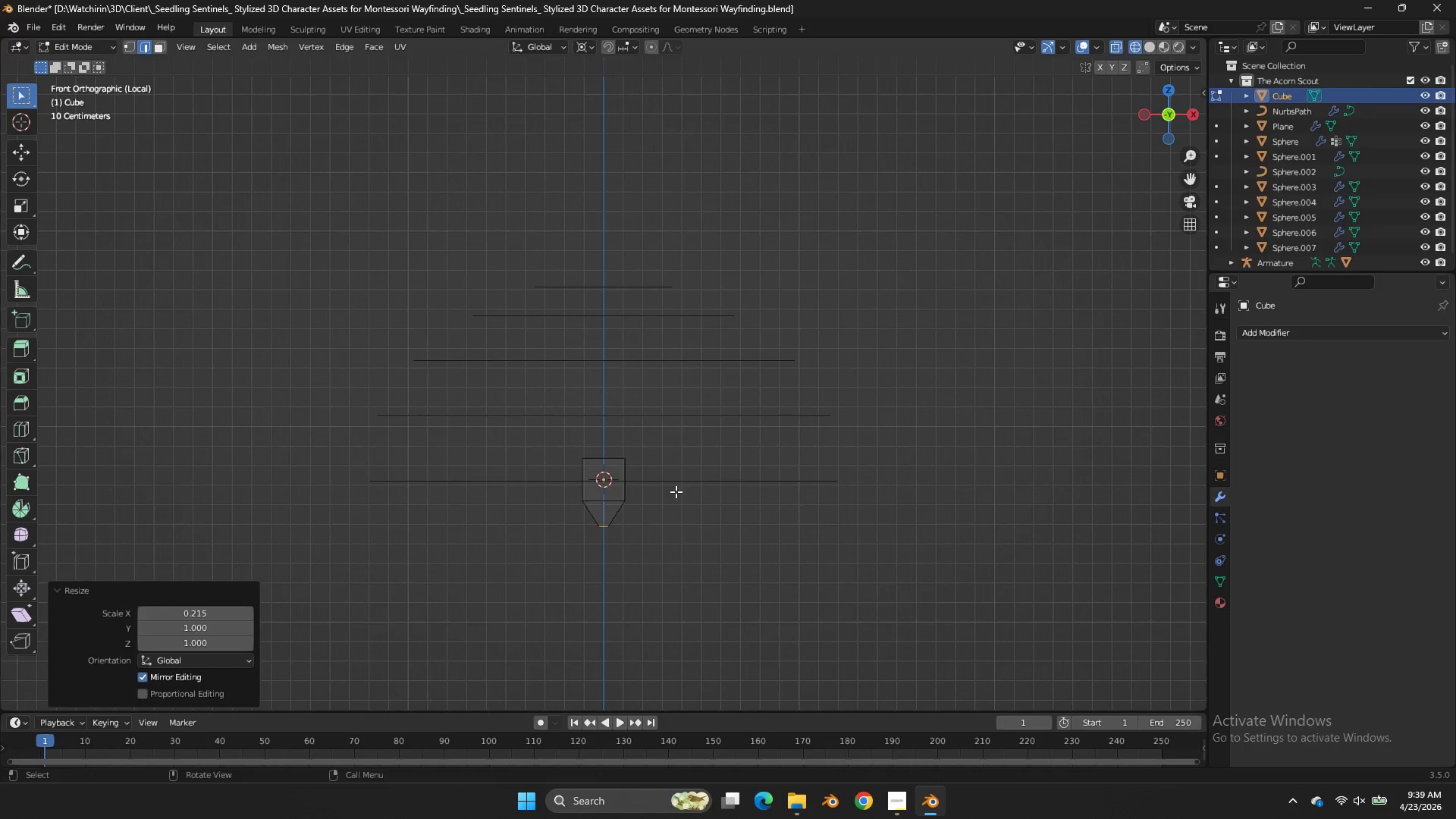 
left_click_drag(start_coordinate=[676, 491], to_coordinate=[532, 519])
 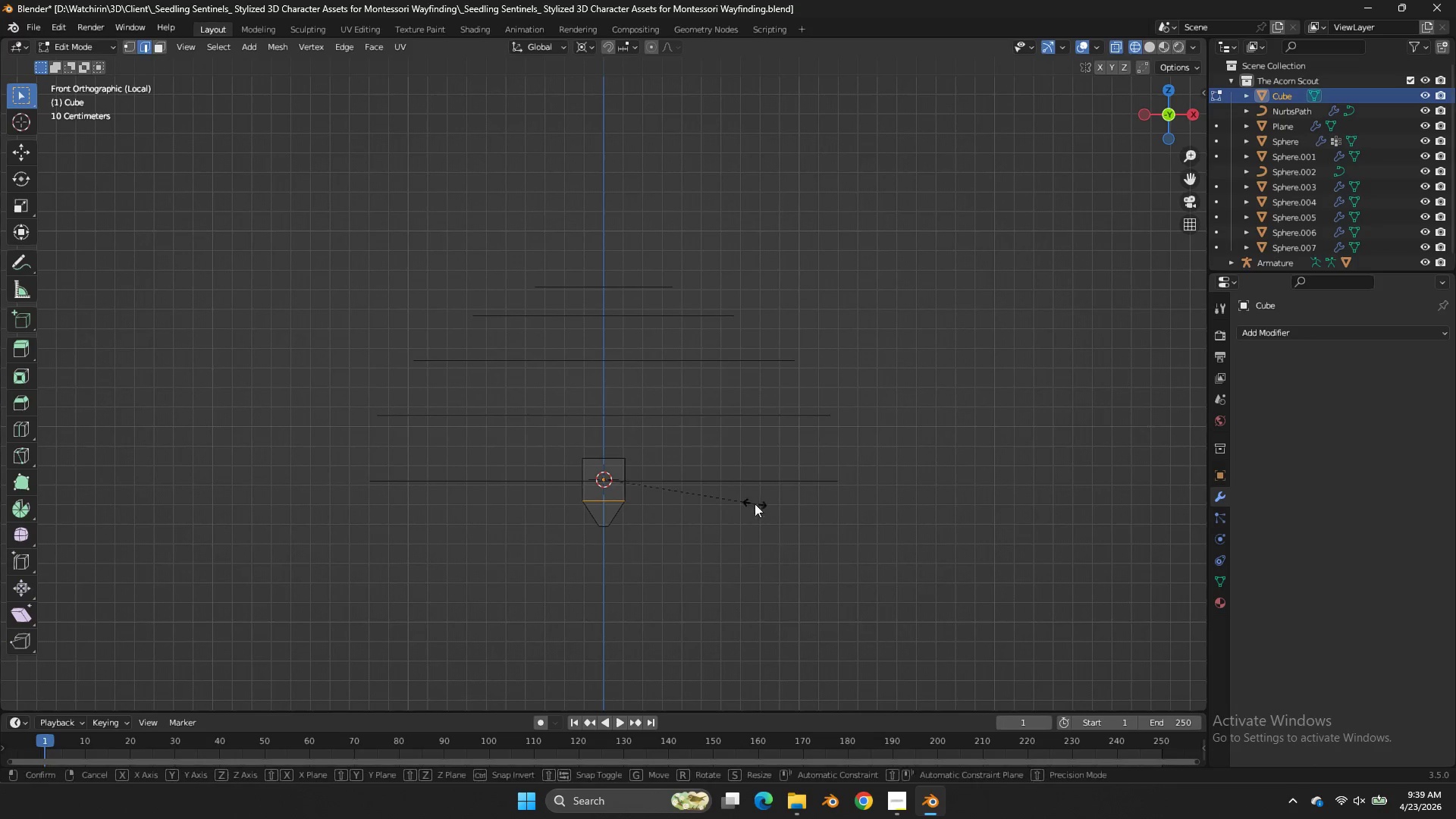 
type(sx)
 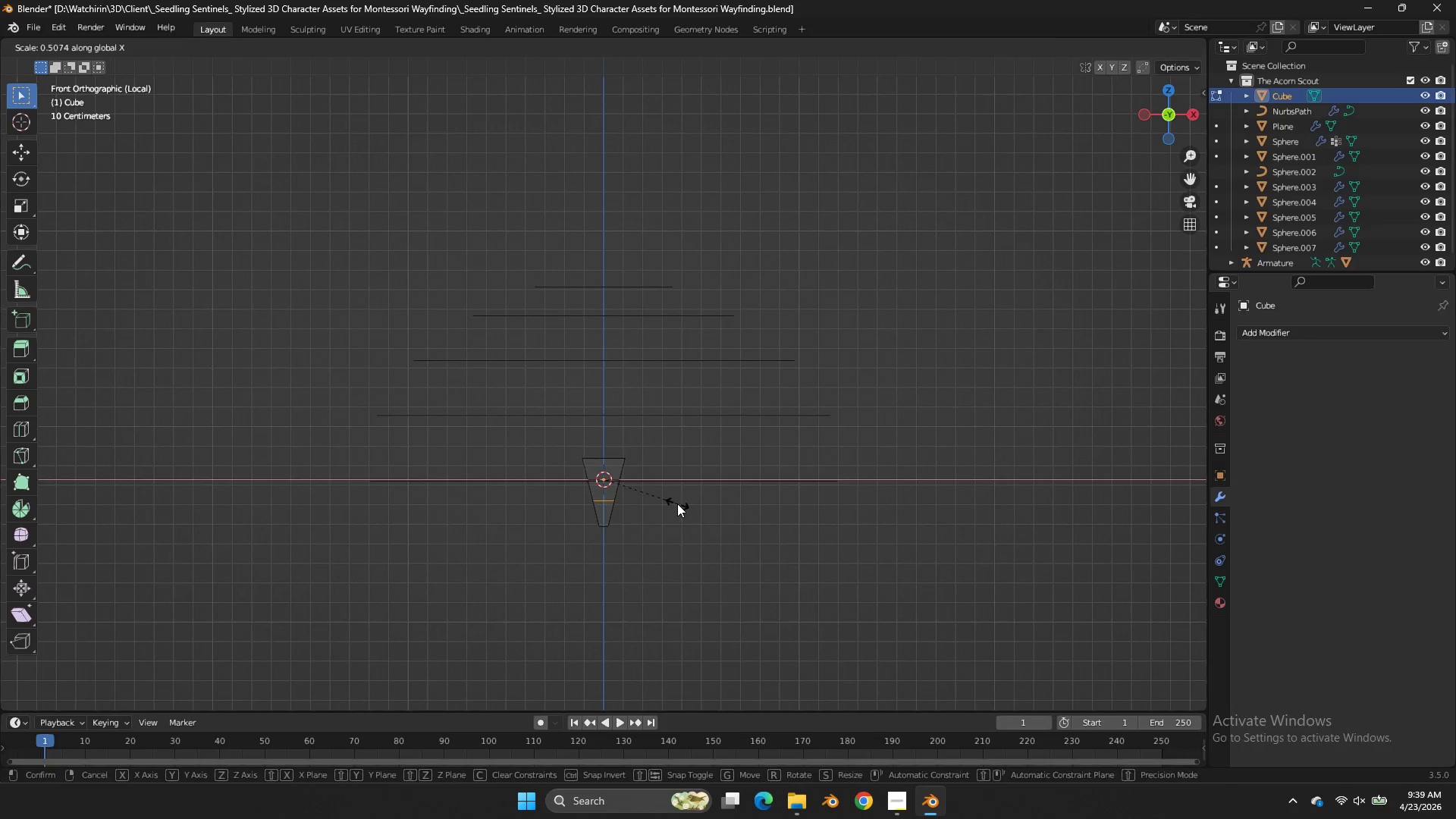 
double_click([677, 504])
 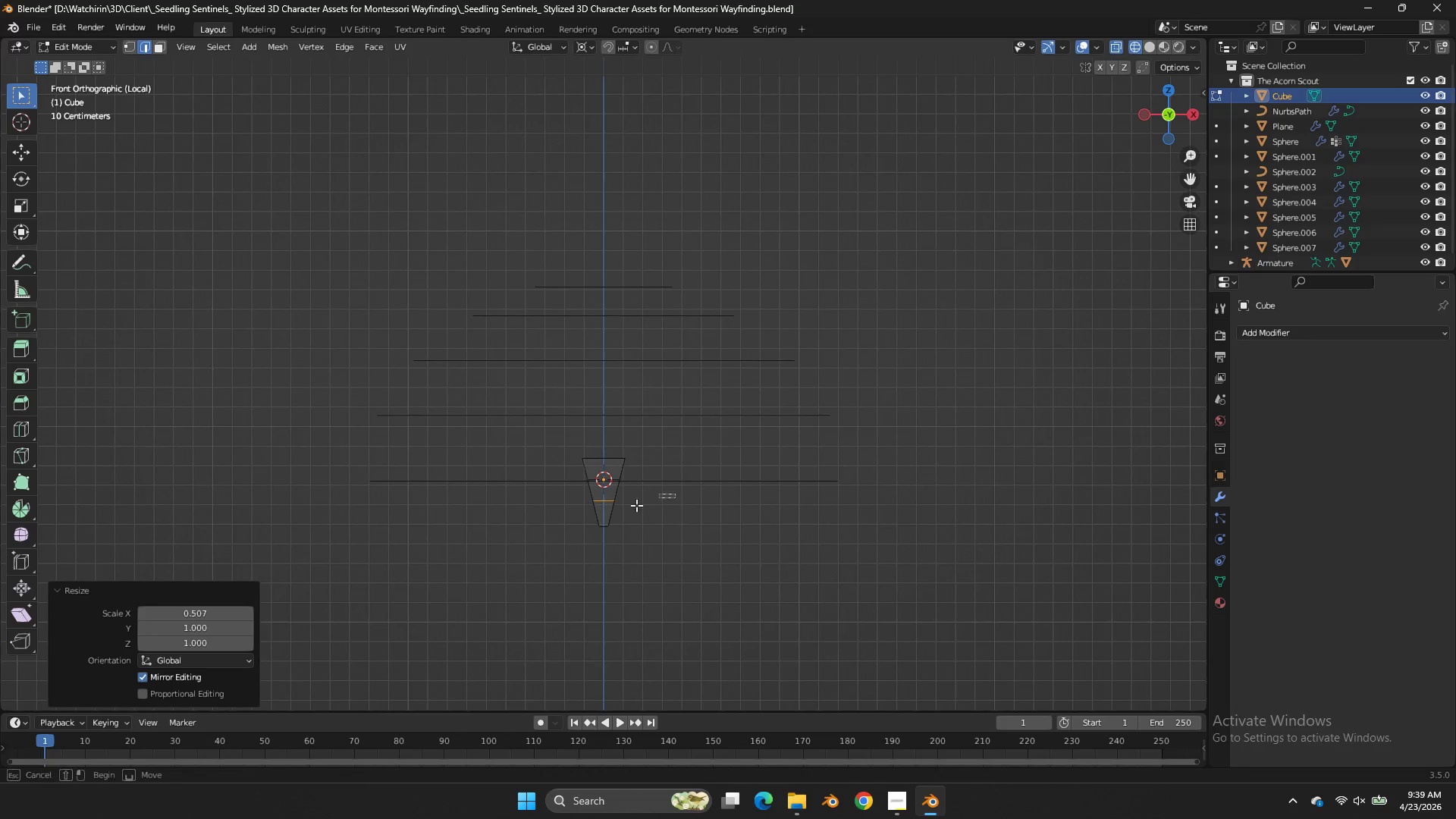 
left_click_drag(start_coordinate=[675, 494], to_coordinate=[561, 530])
 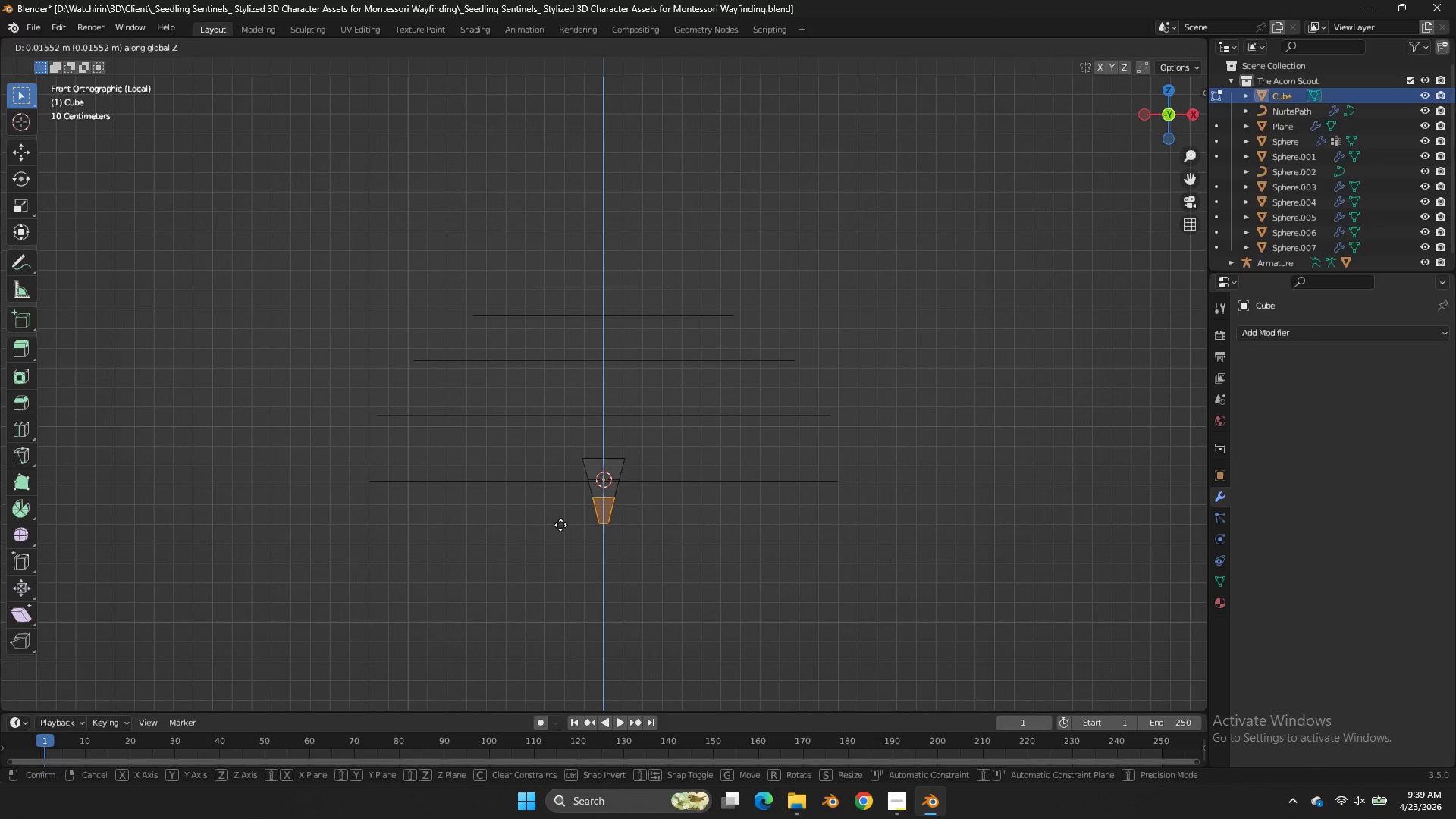 
type(gz)
 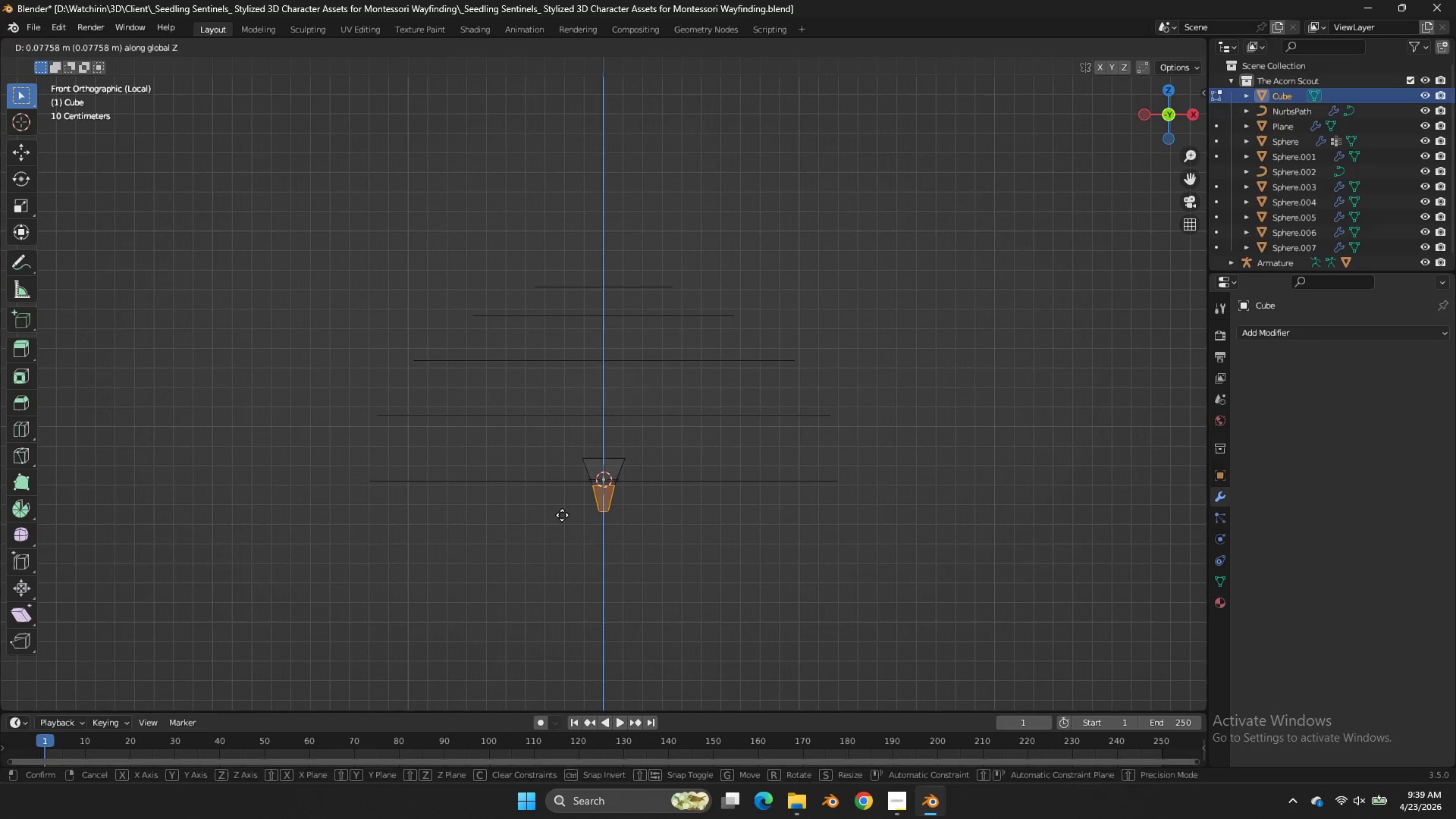 
left_click([562, 515])
 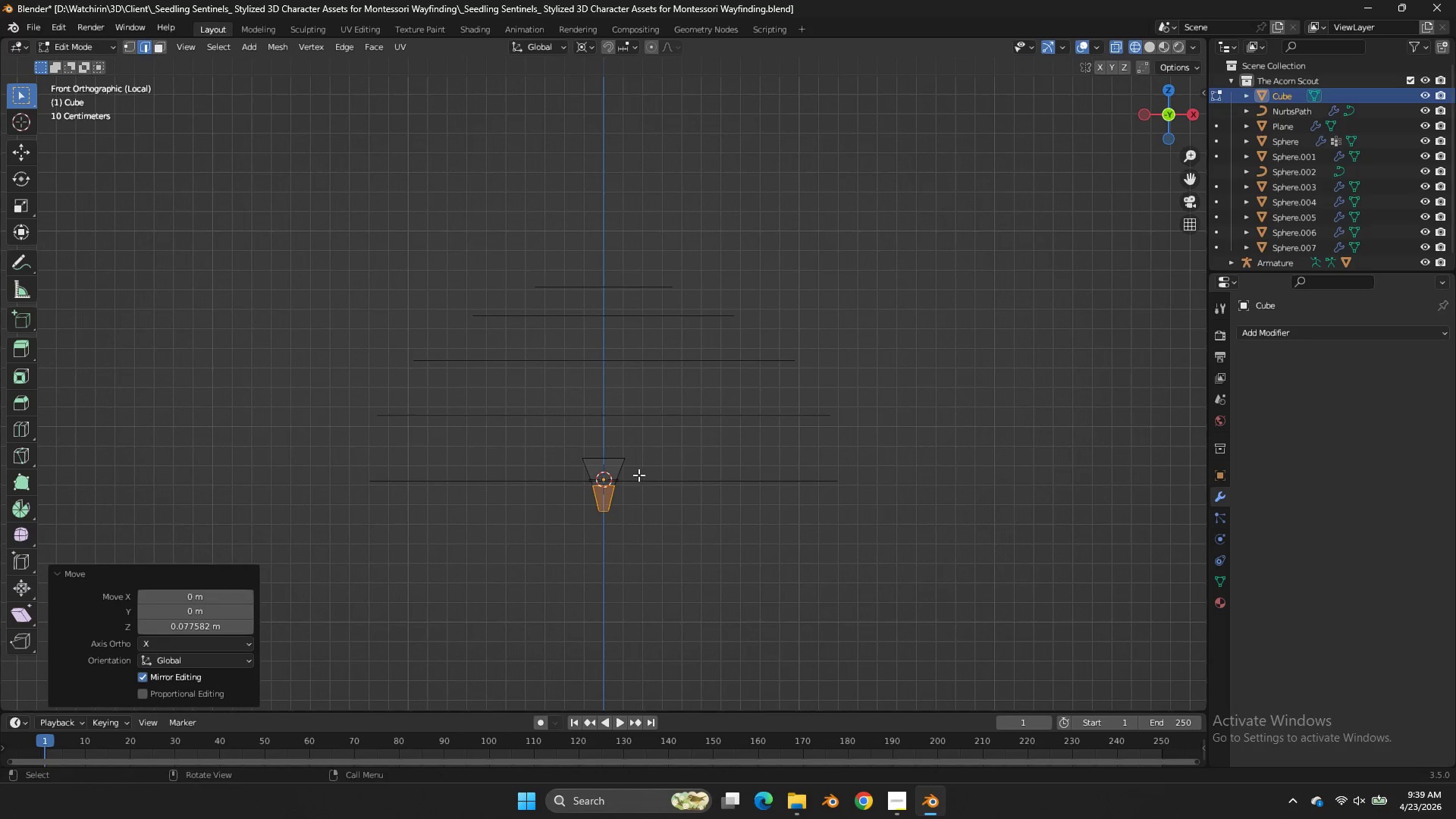 
left_click_drag(start_coordinate=[639, 475], to_coordinate=[575, 494])
 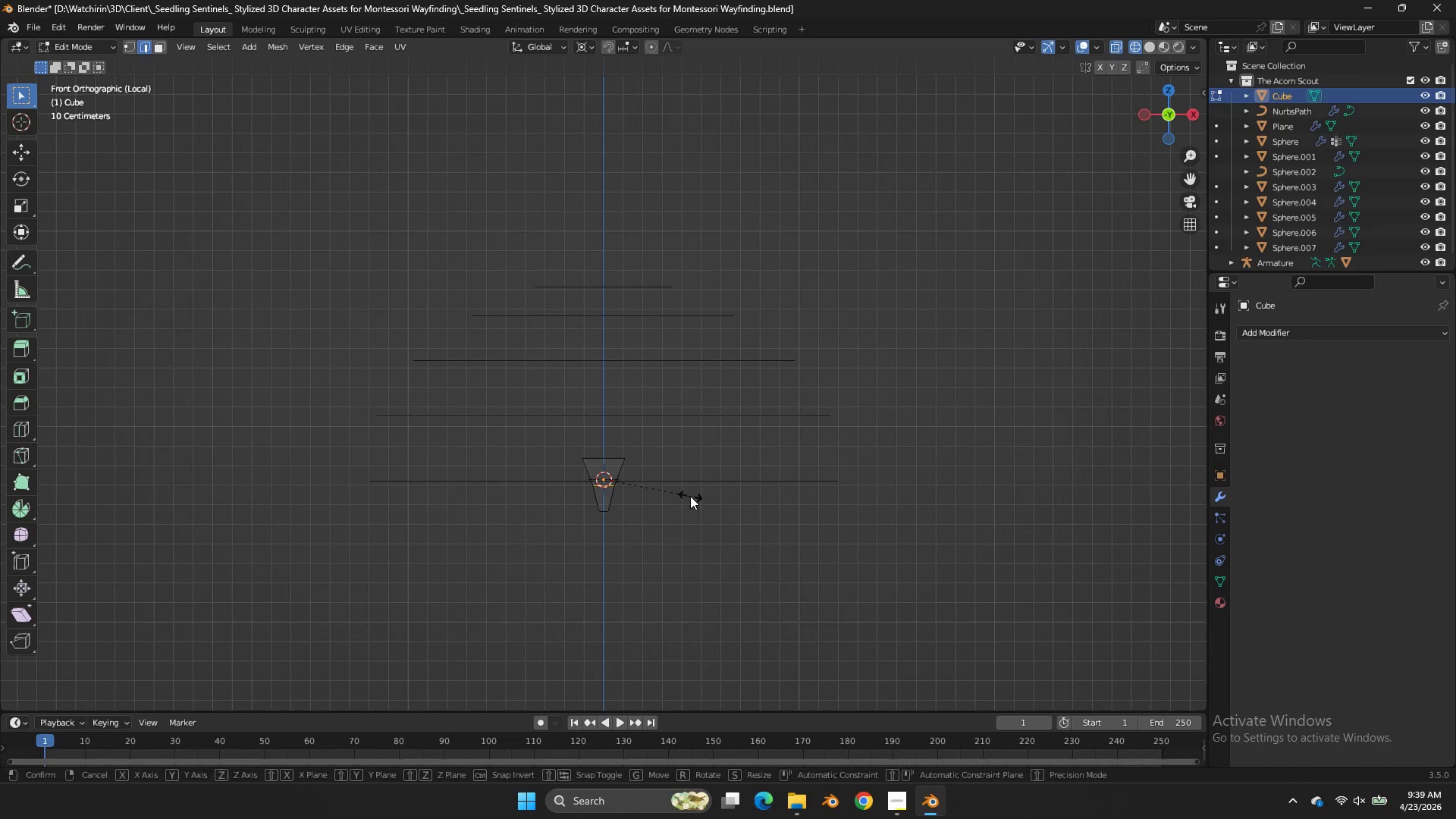 
type(sx)
 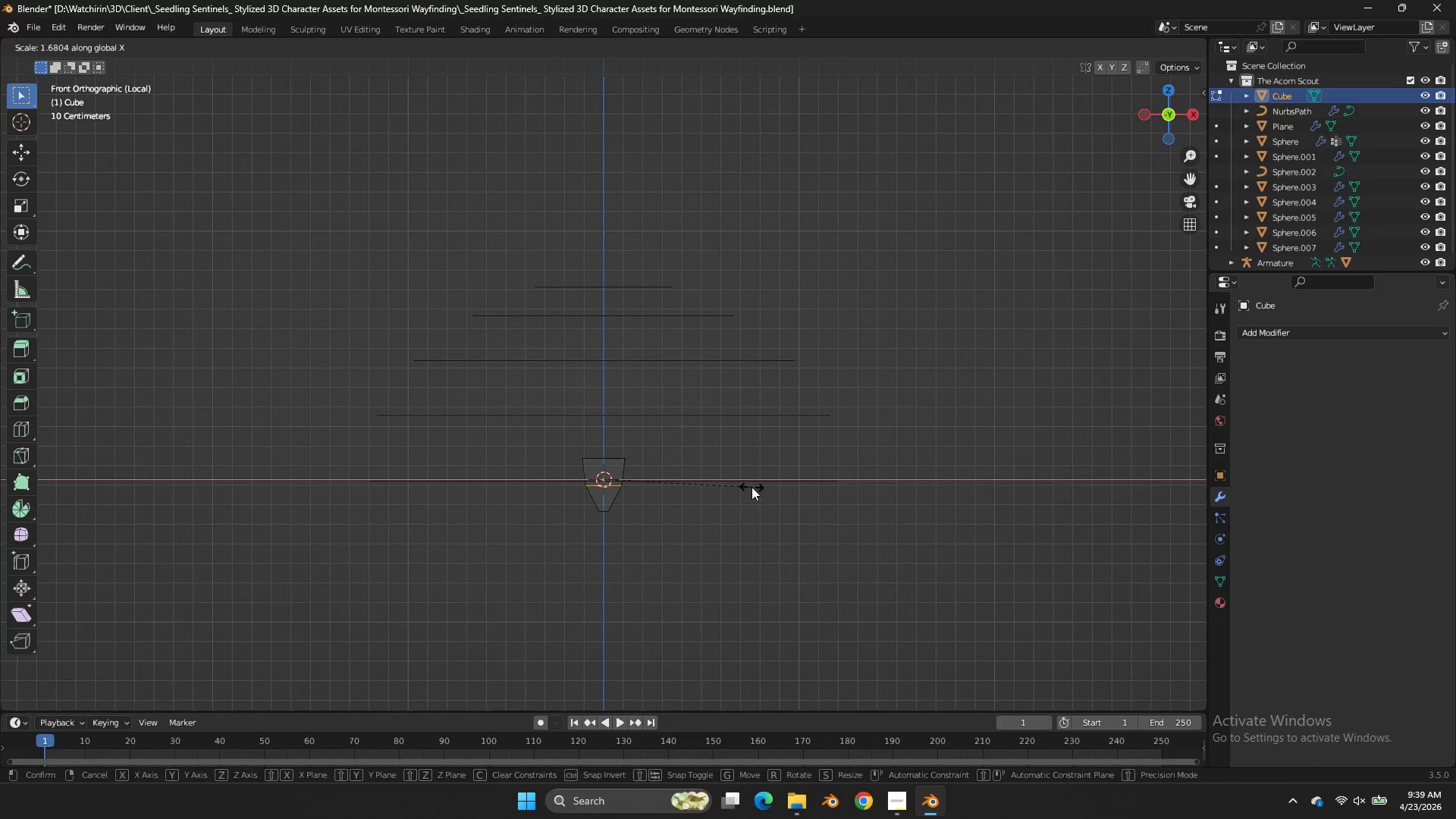 
double_click([752, 487])
 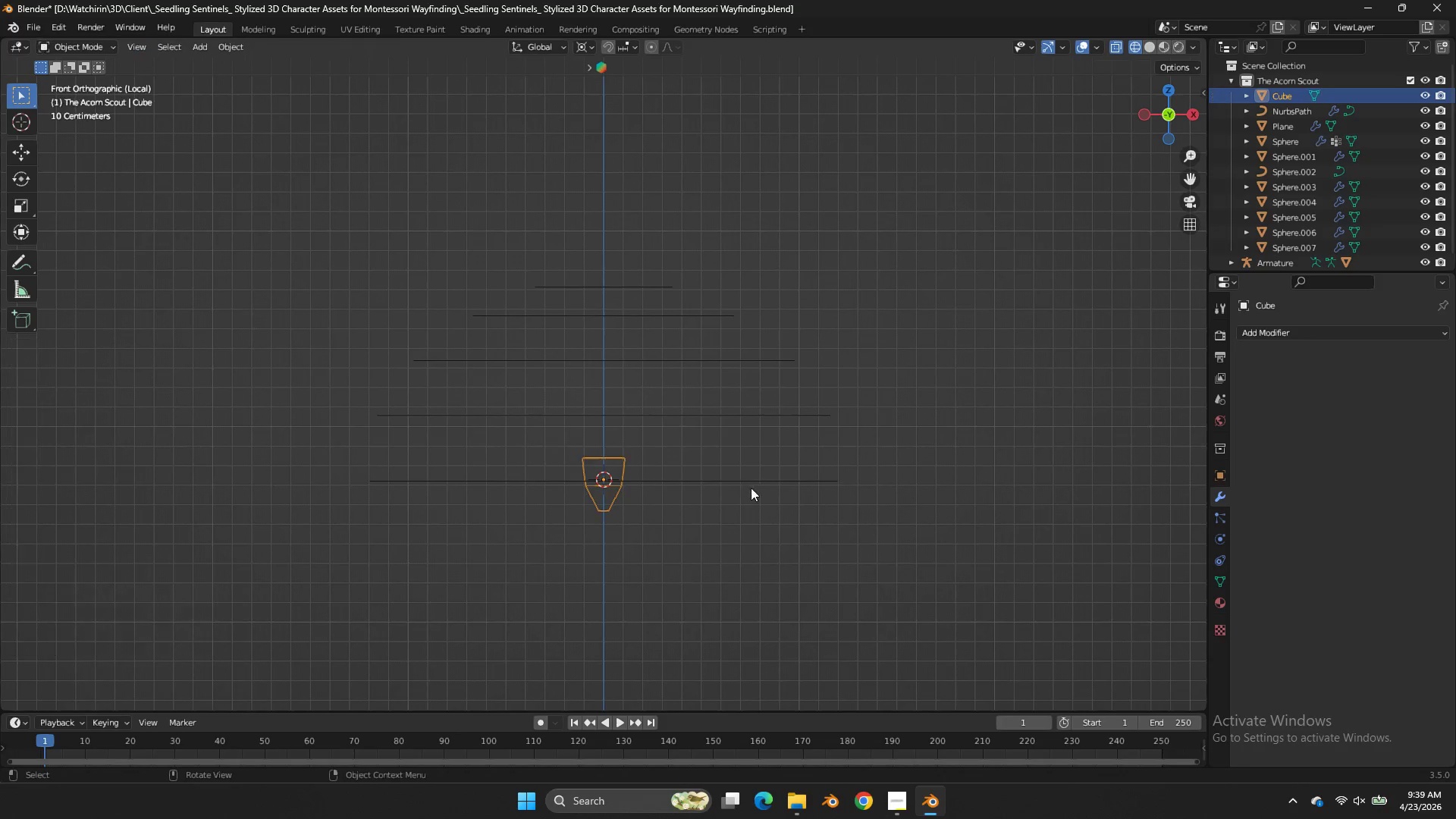 
key(Tab)
 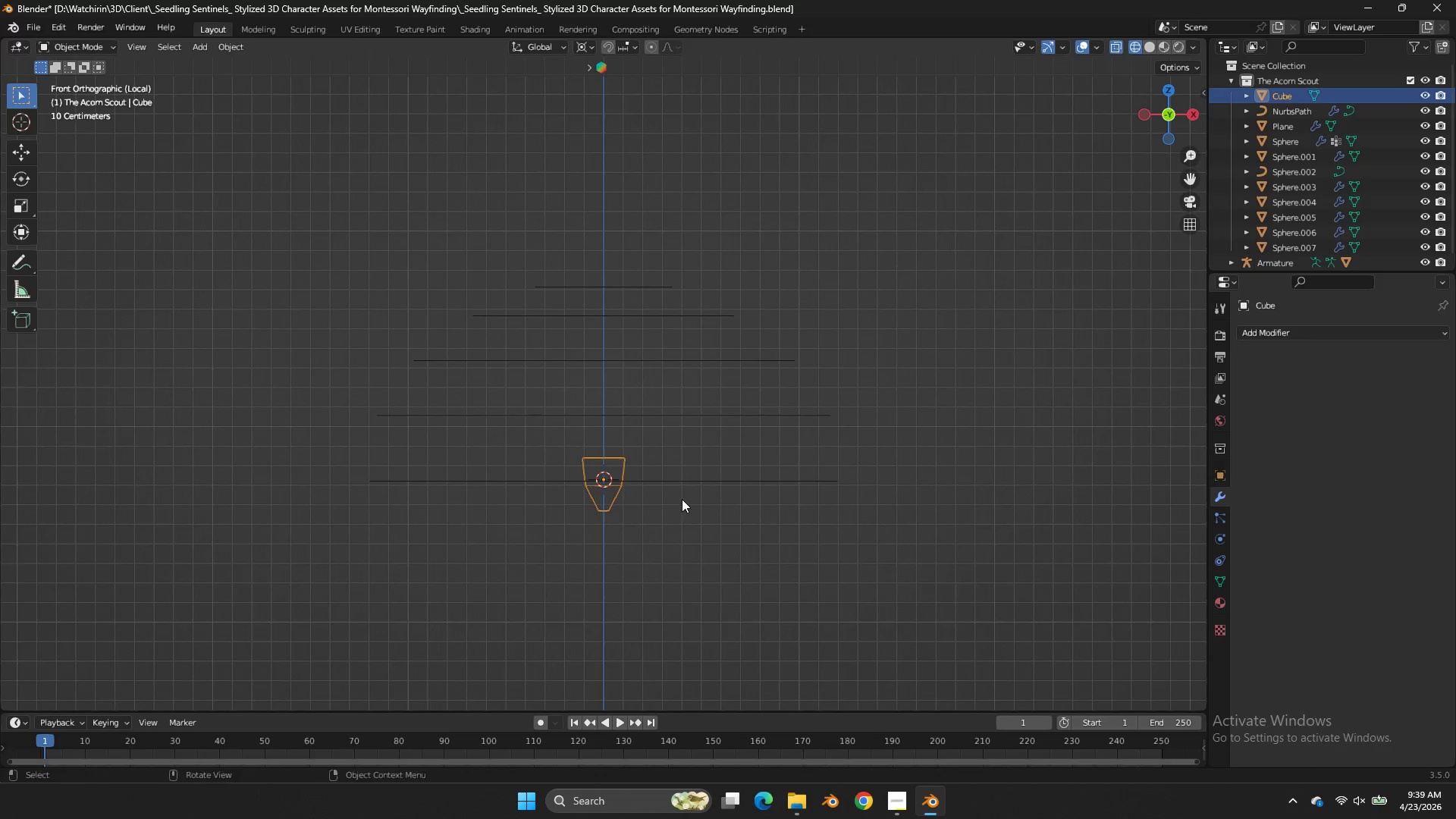 
key(Tab)
 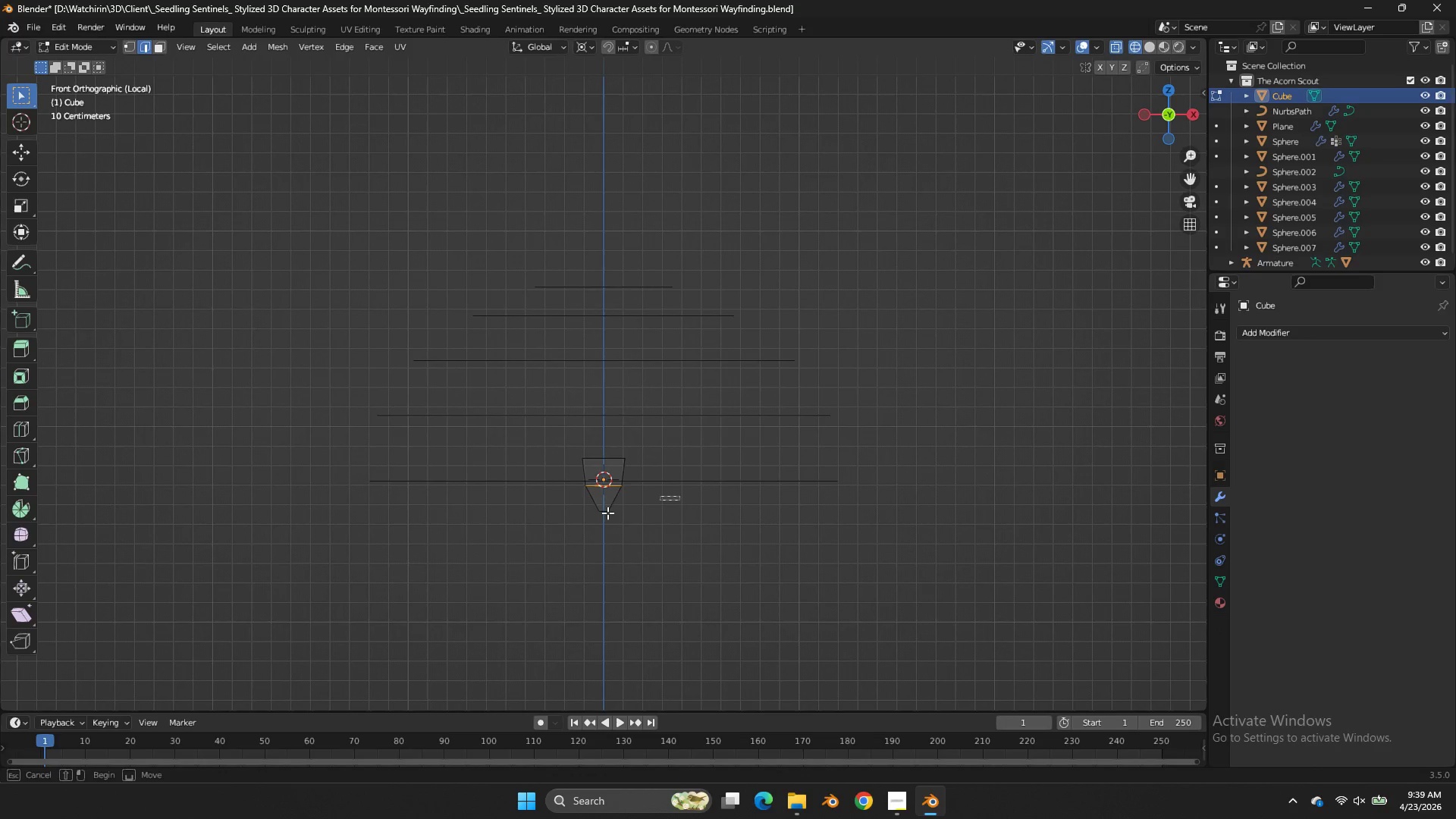 
left_click_drag(start_coordinate=[679, 496], to_coordinate=[539, 527])
 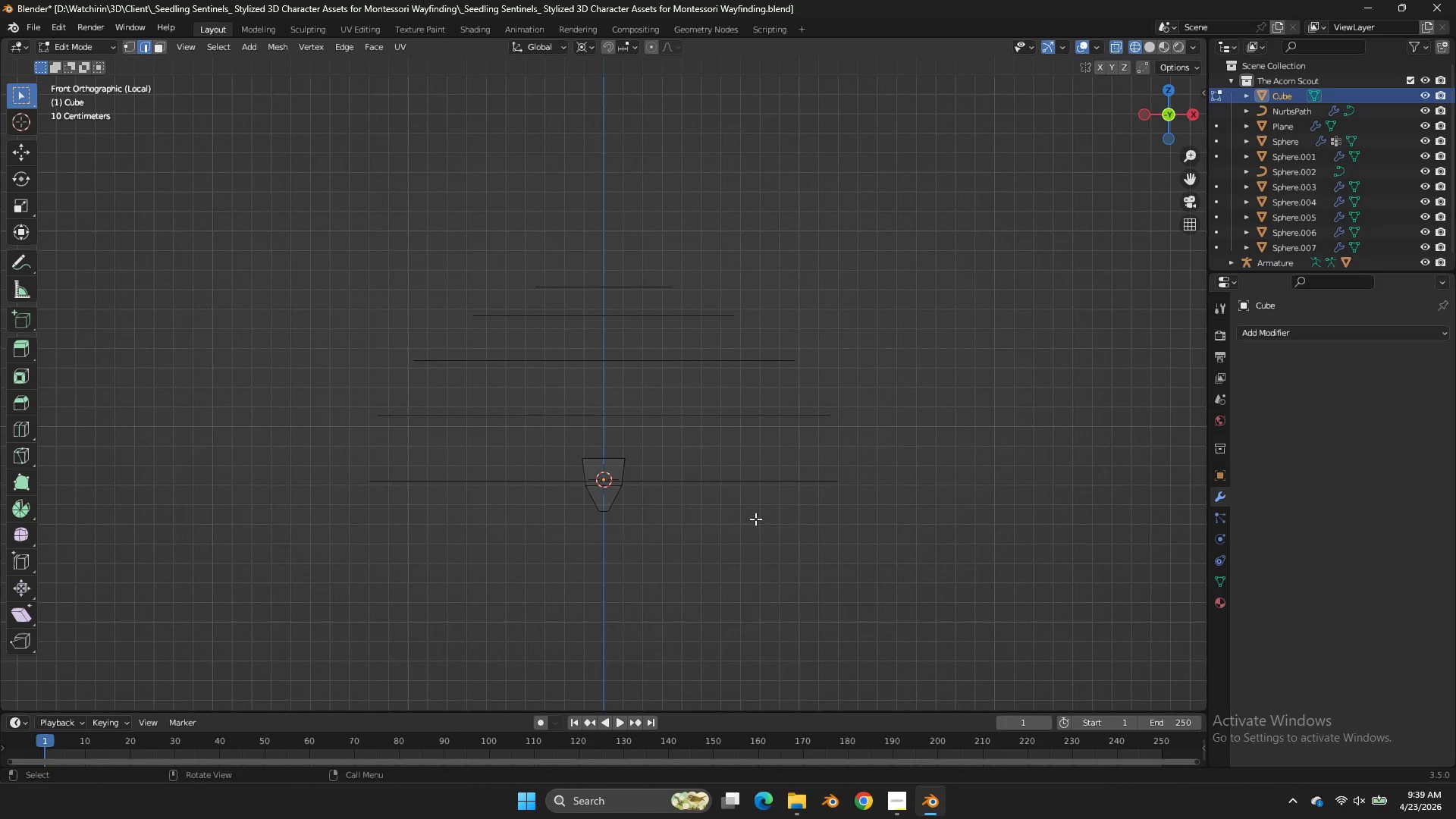 
double_click([539, 527])
 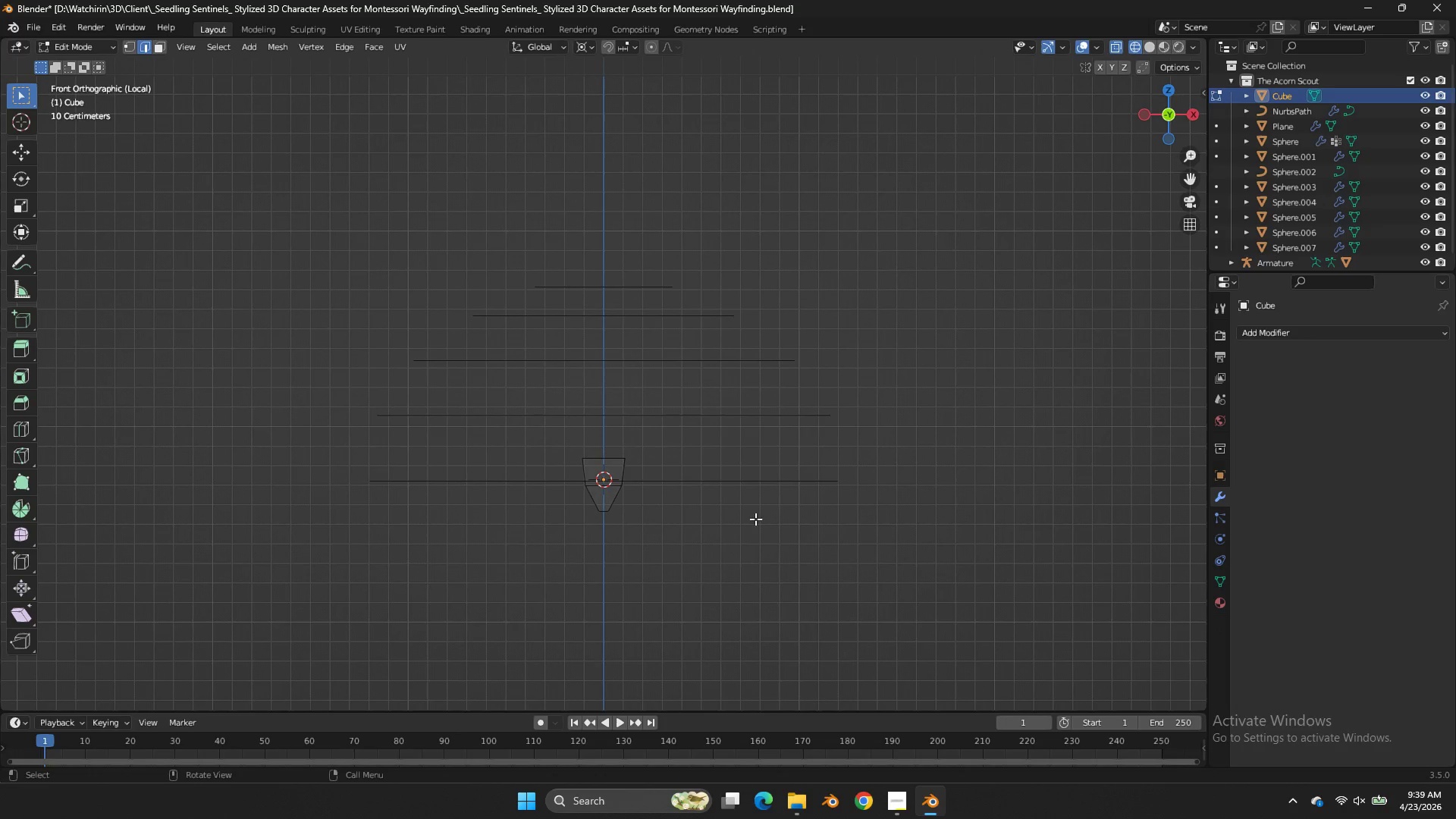 
type(sxsx)
 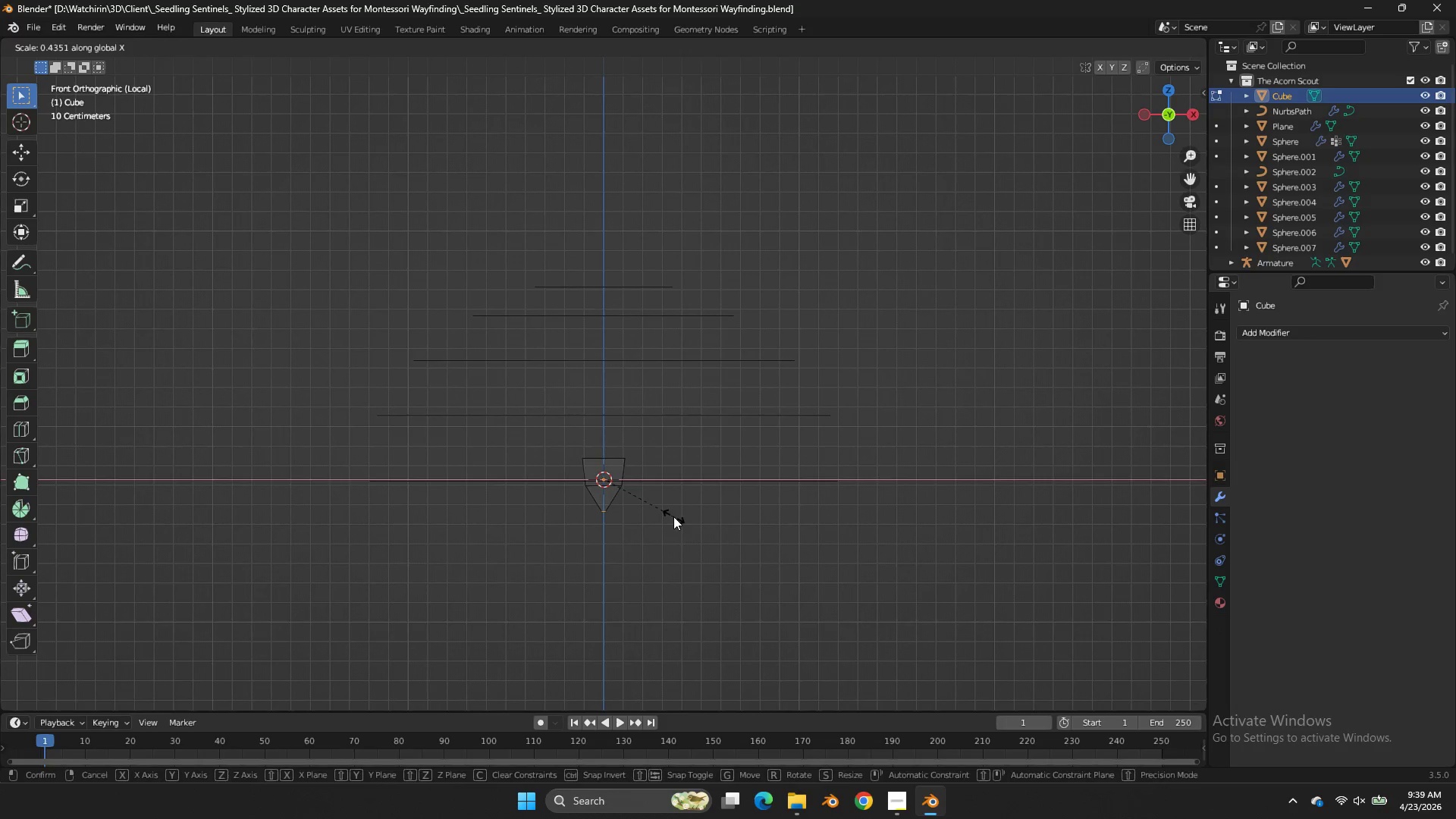 
left_click_drag(start_coordinate=[625, 502], to_coordinate=[559, 528])
 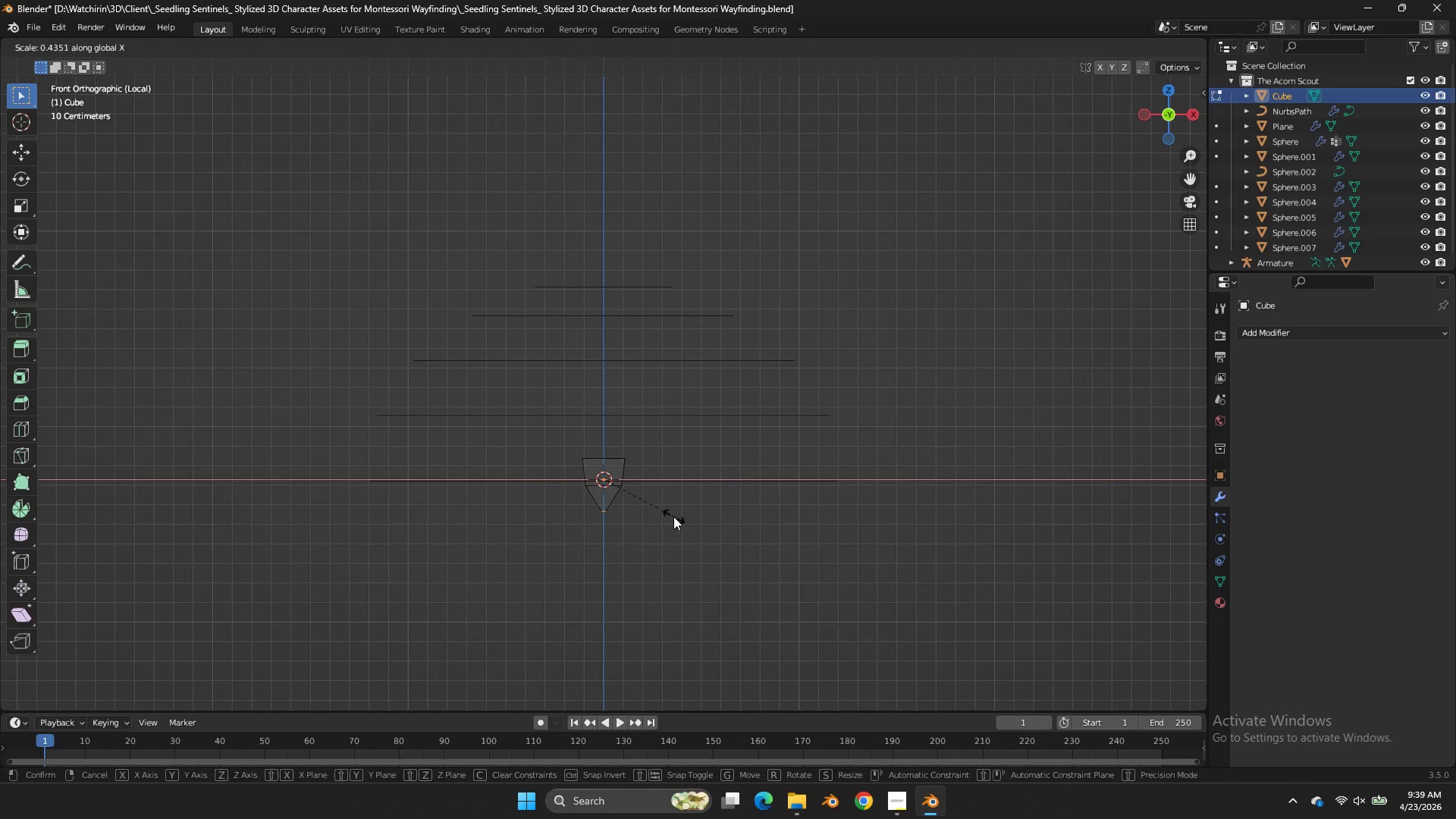 
double_click([673, 516])
 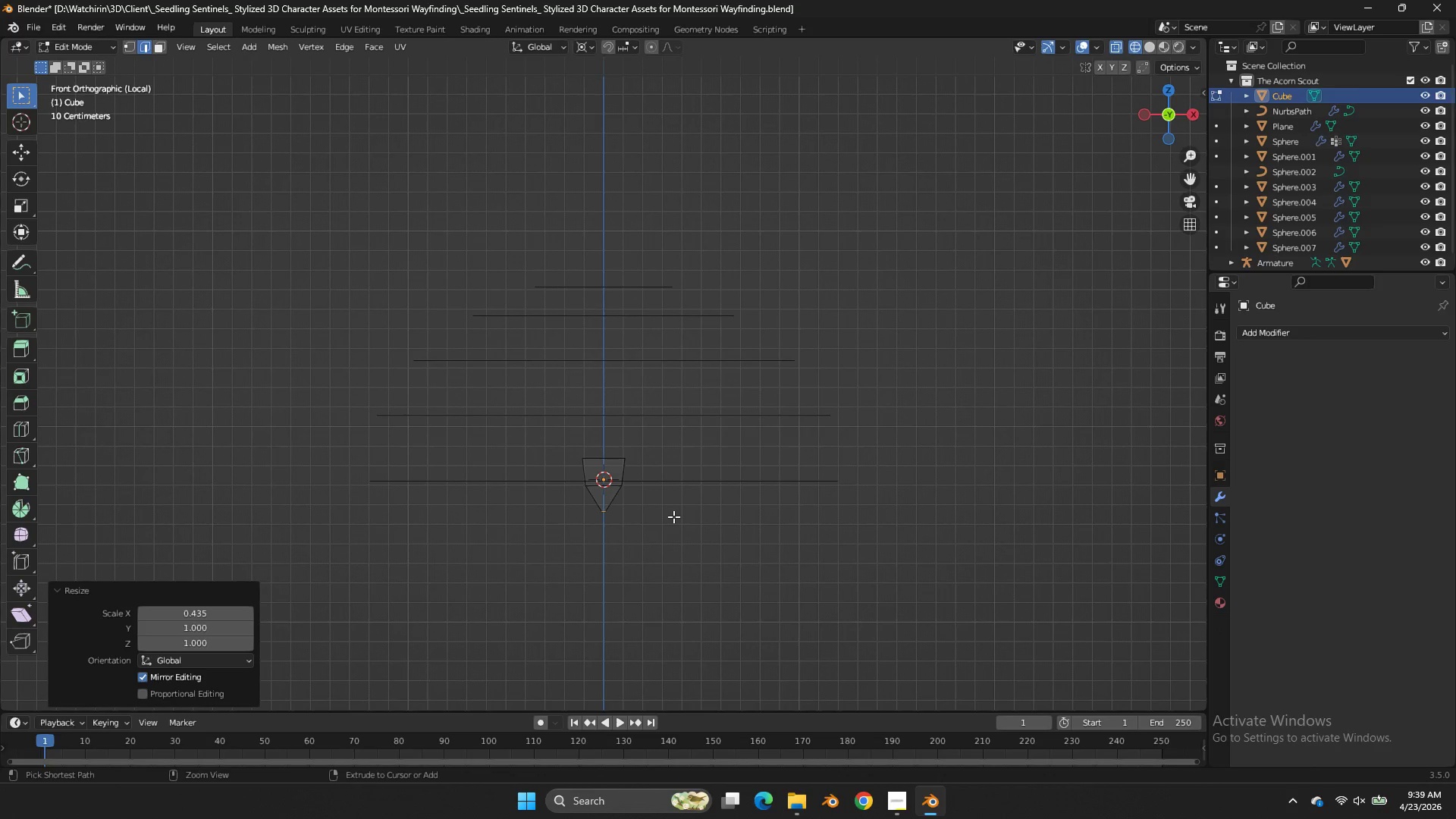 
key(Control+ControlLeft)
 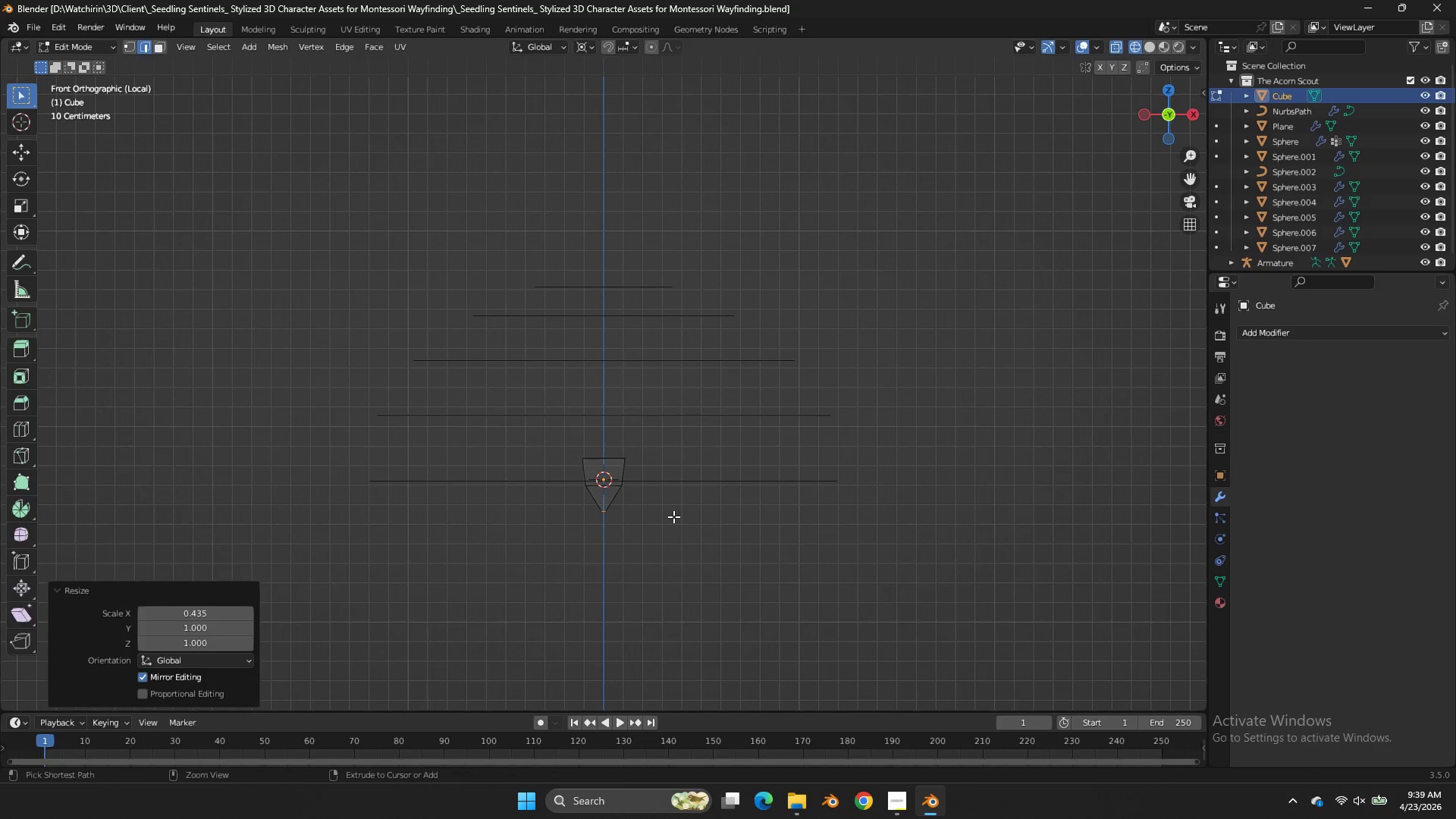 
key(Control+S)
 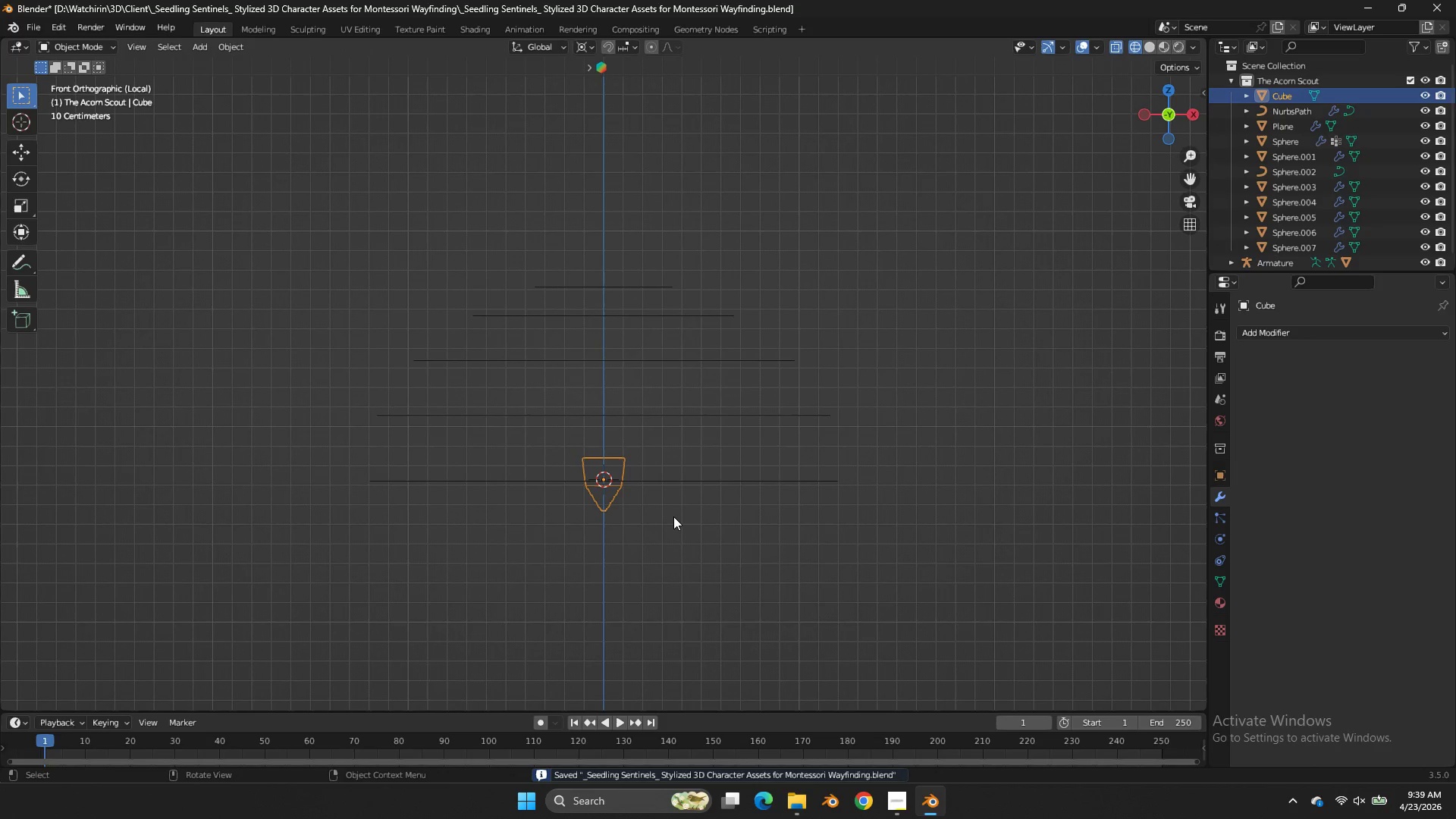 
key(Tab)
 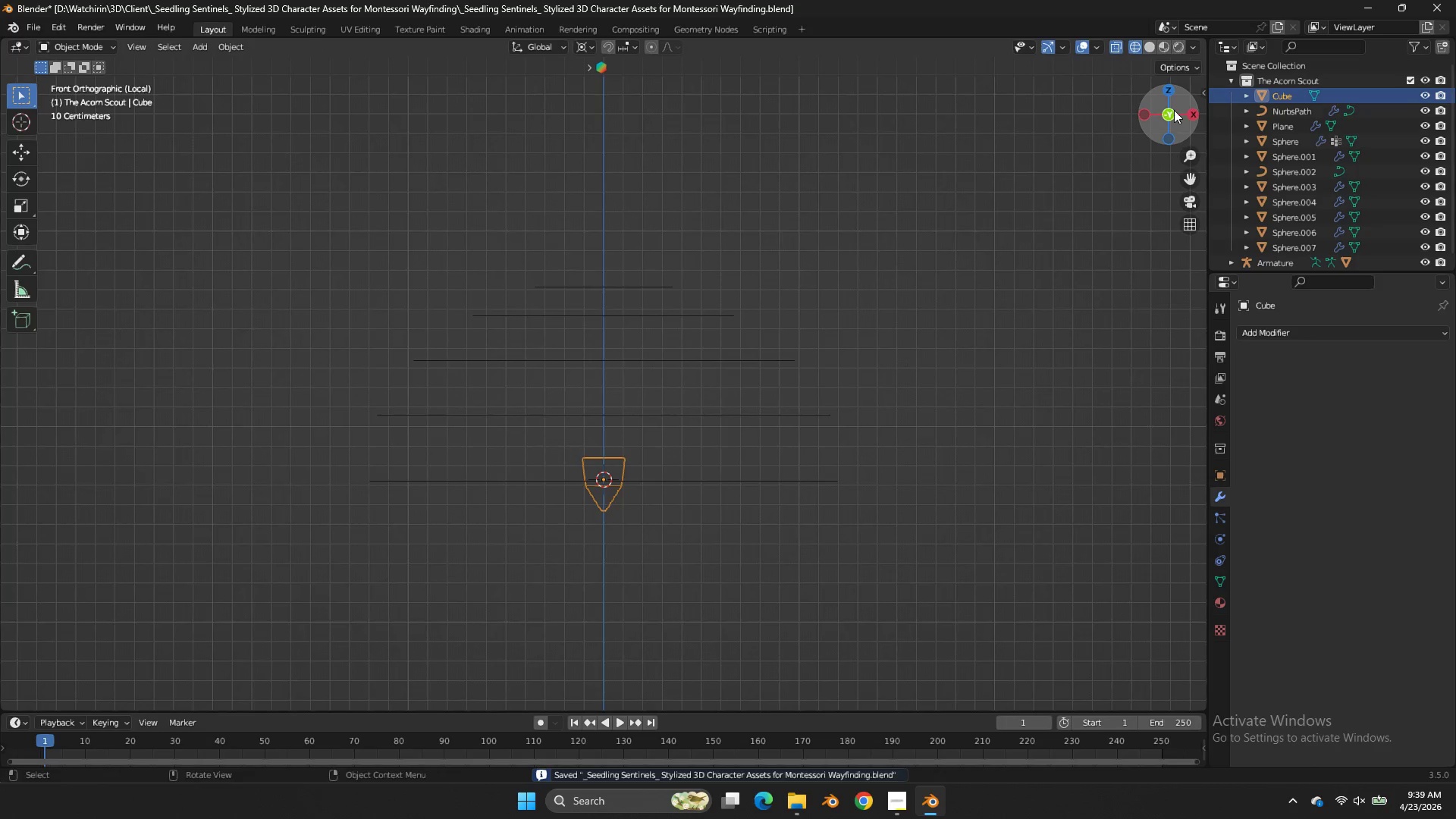 
left_click_drag(start_coordinate=[1175, 110], to_coordinate=[157, 105])
 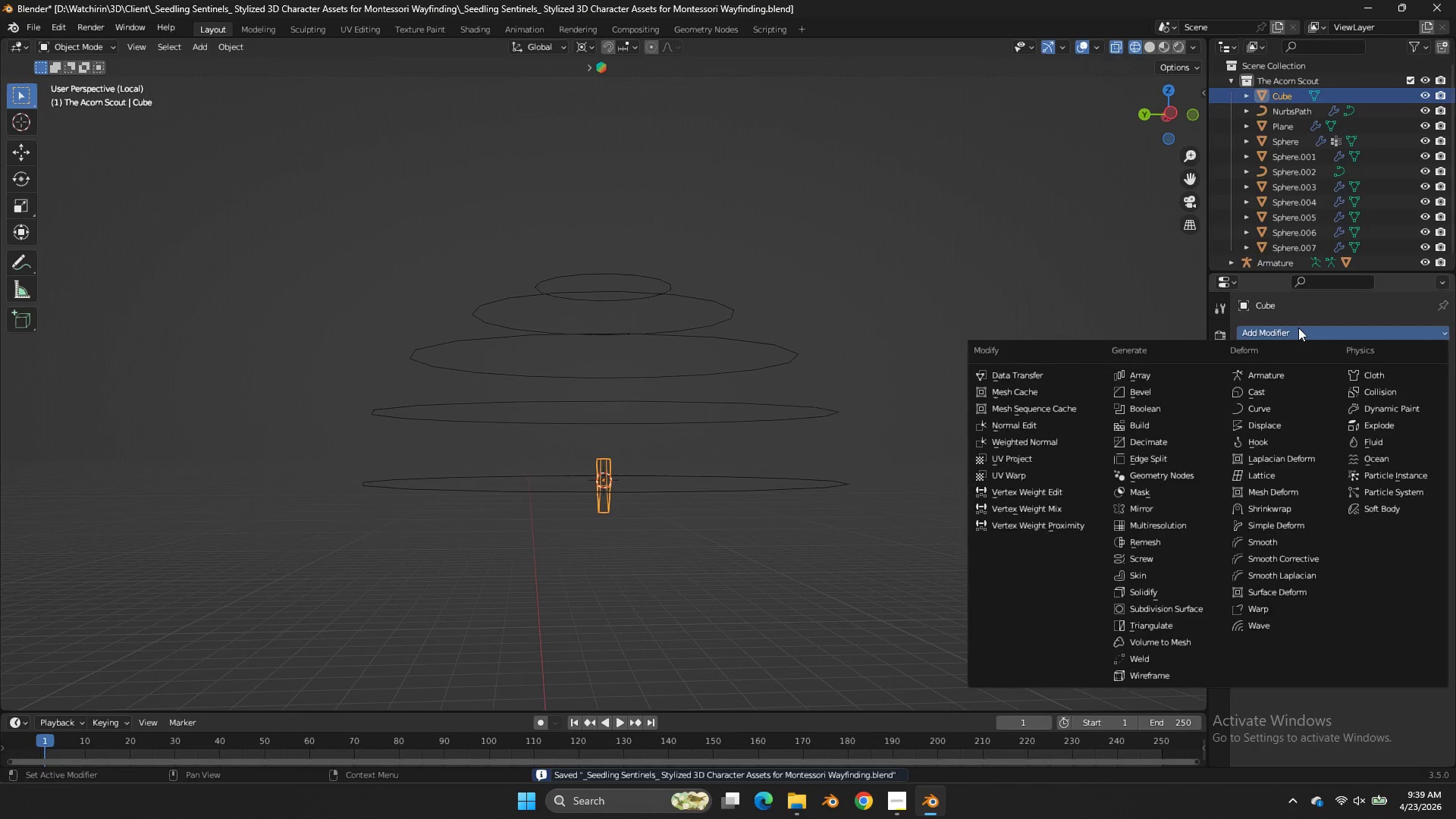 
double_click([1298, 328])
 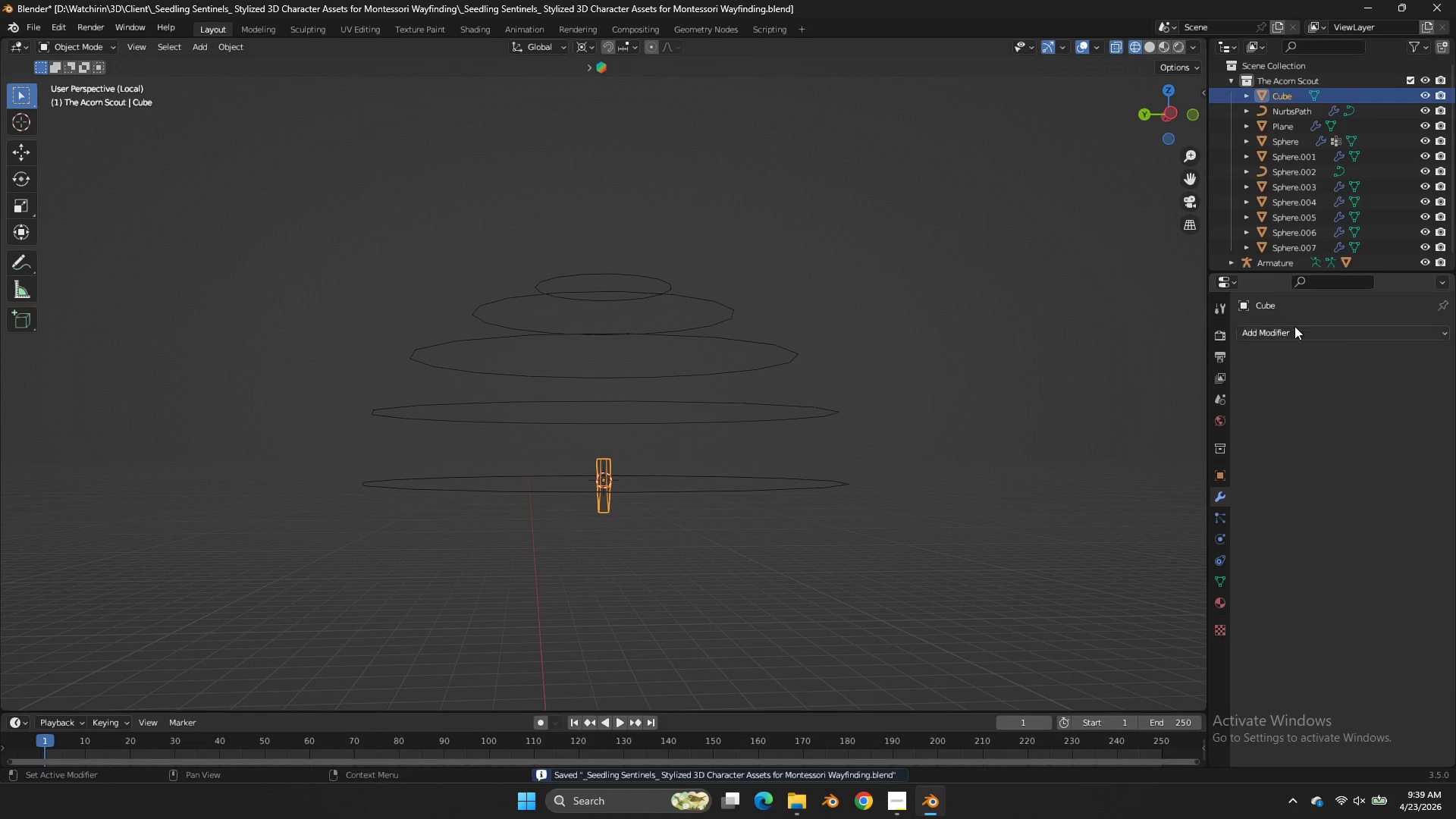 
left_click([1294, 326])
 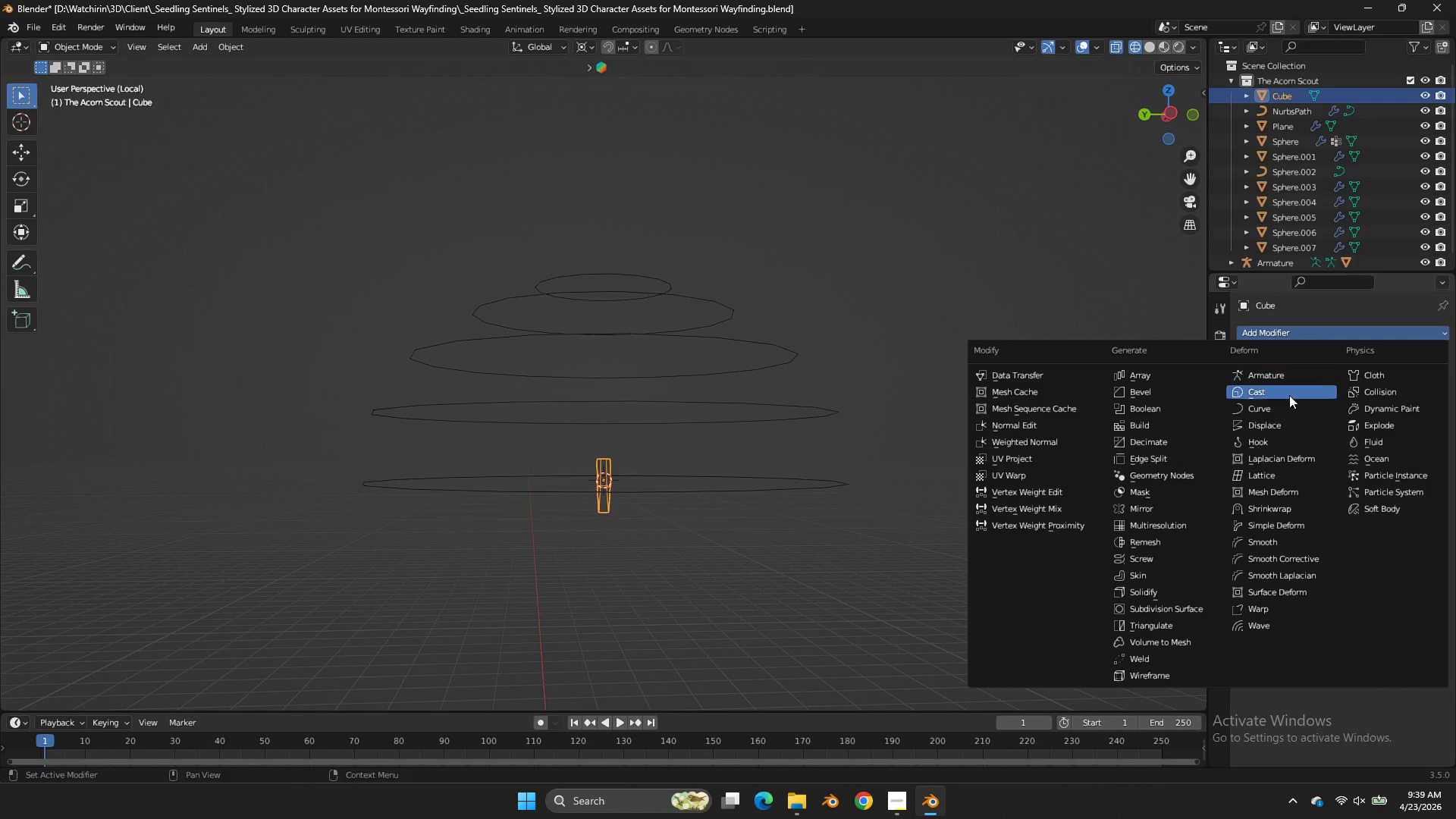 
left_click([1288, 409])
 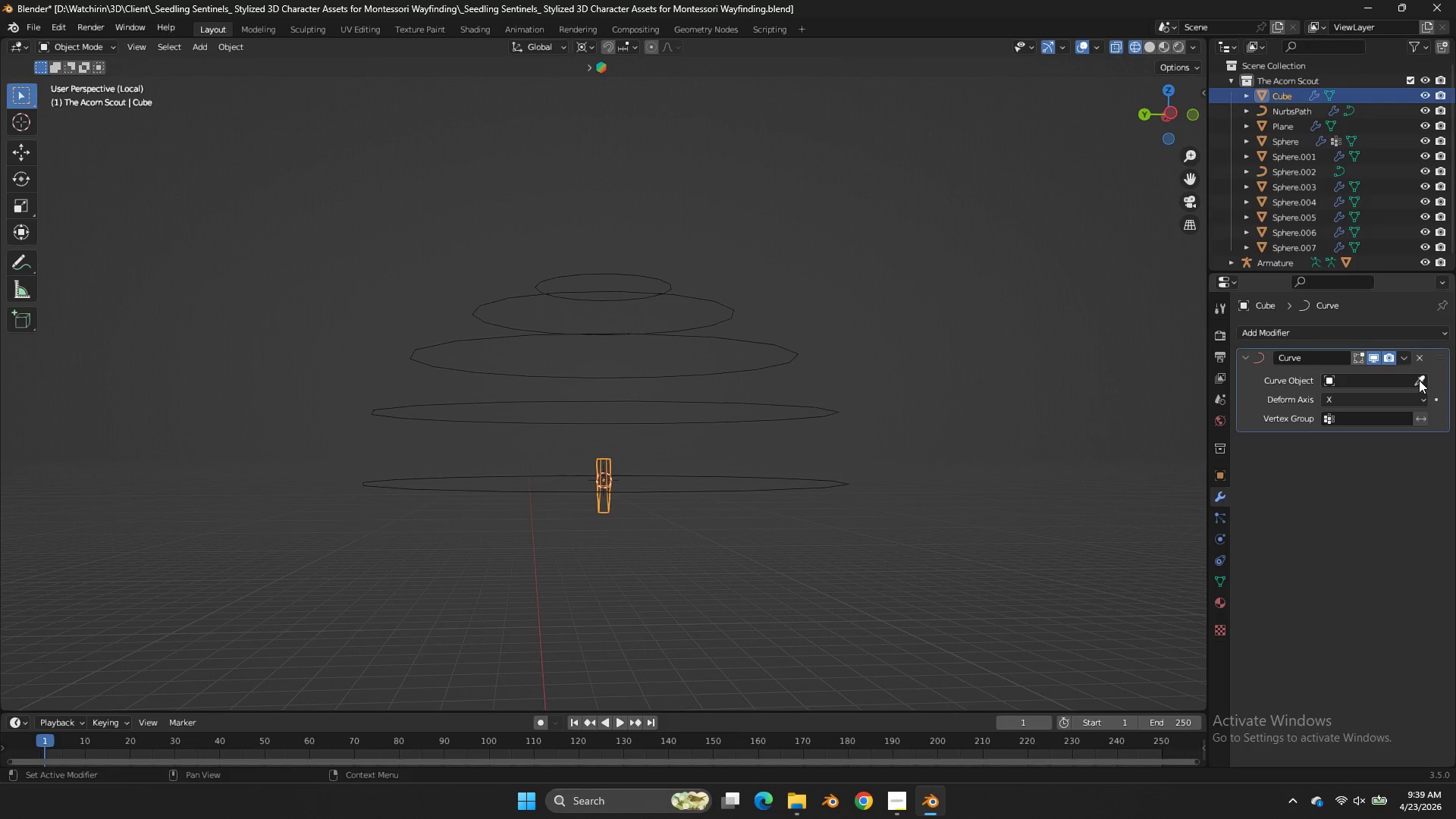 
double_click([1419, 380])
 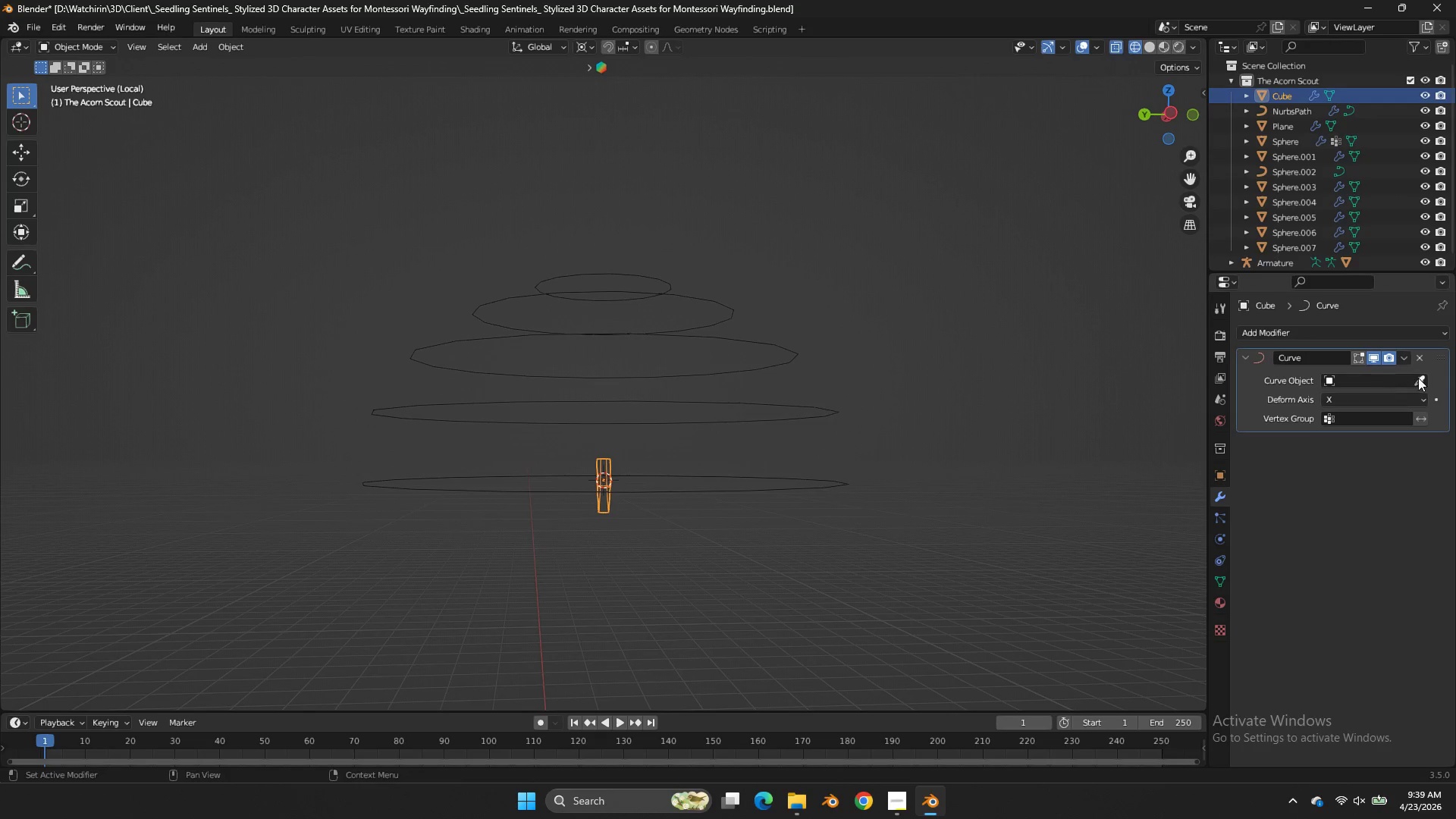 
left_click([1422, 378])
 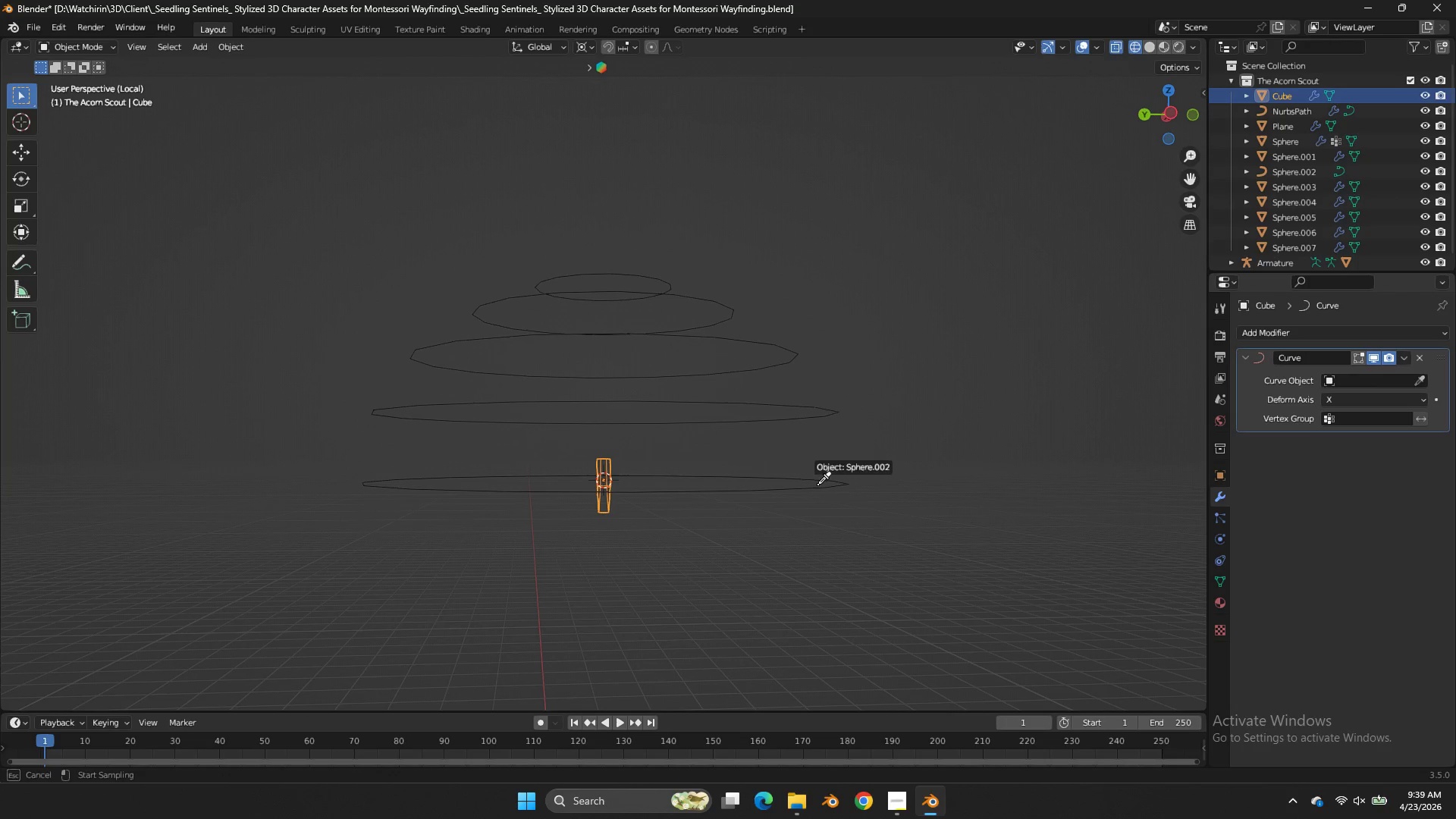 
double_click([817, 485])
 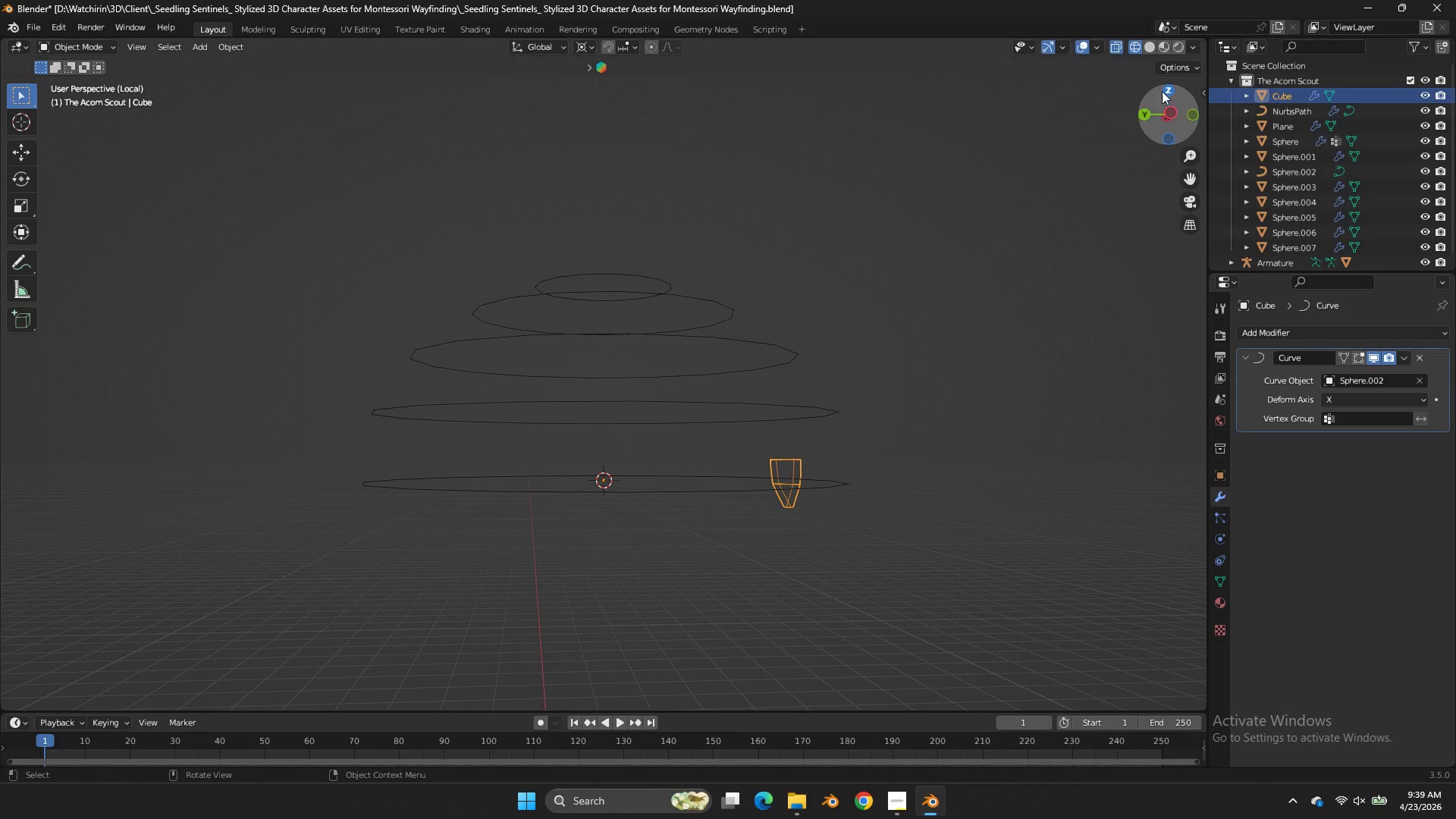 
left_click_drag(start_coordinate=[1150, 108], to_coordinate=[1076, 108])
 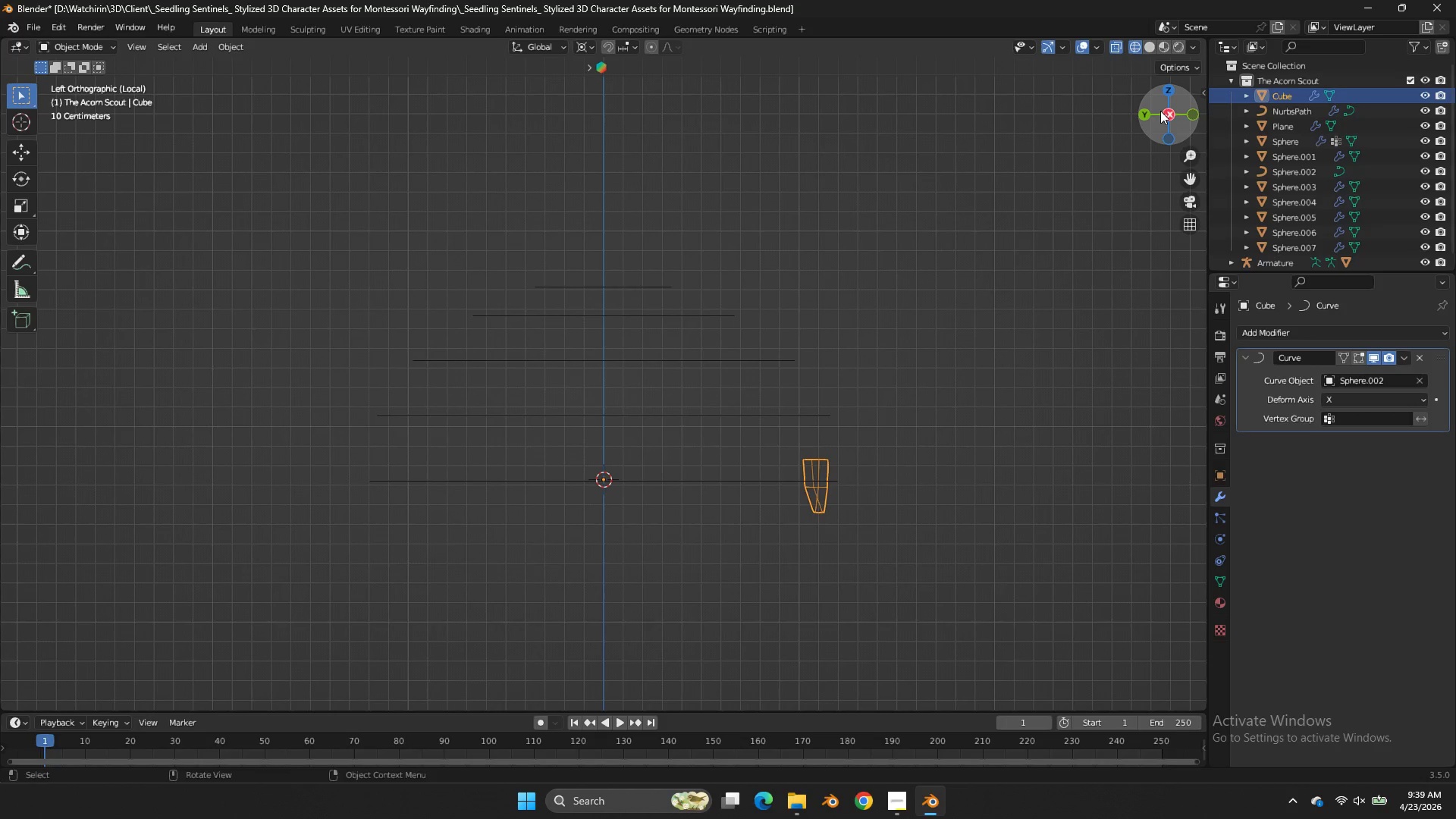 
key(Tab)
 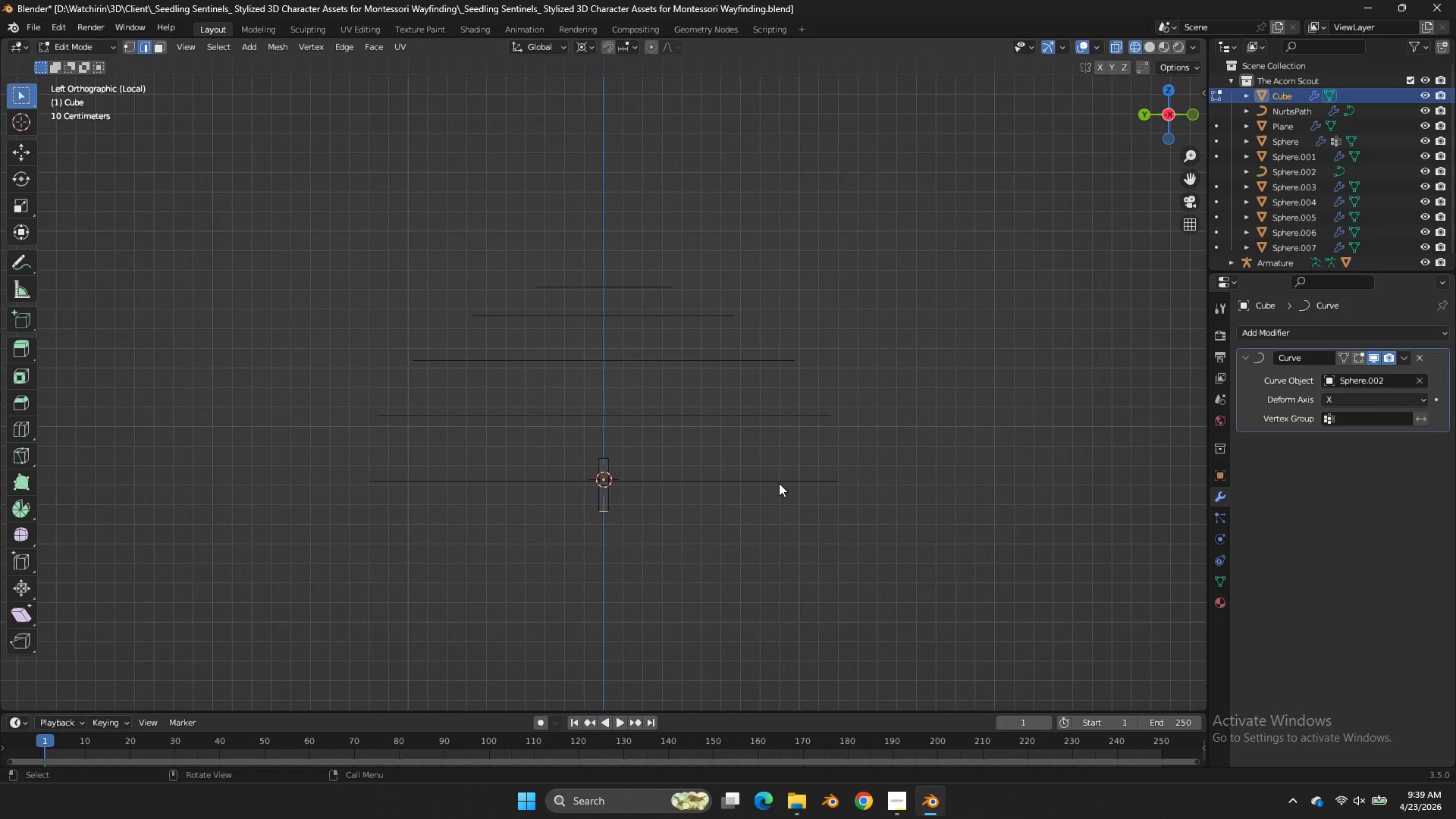 
type(gy)
 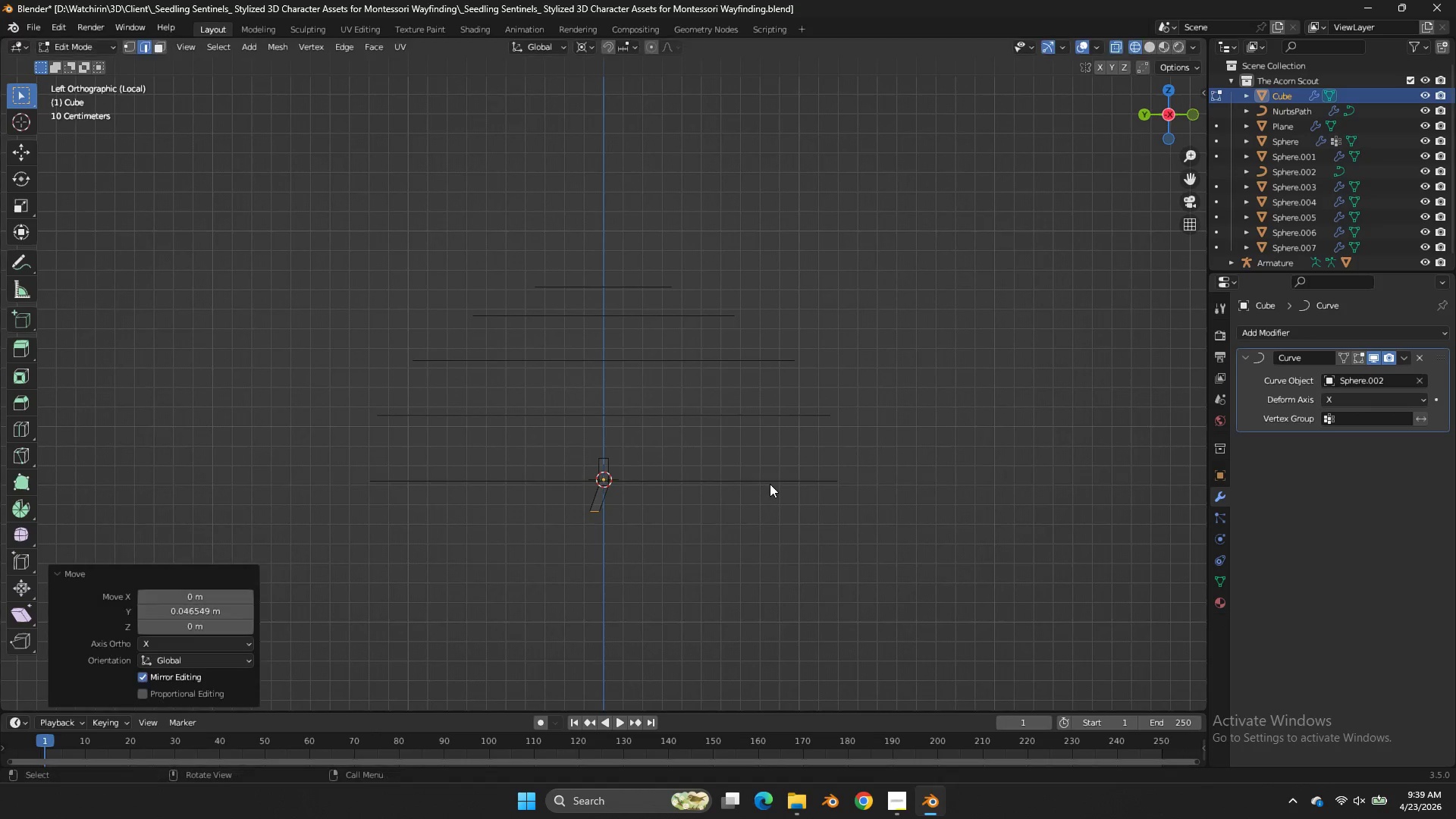 
double_click([770, 484])
 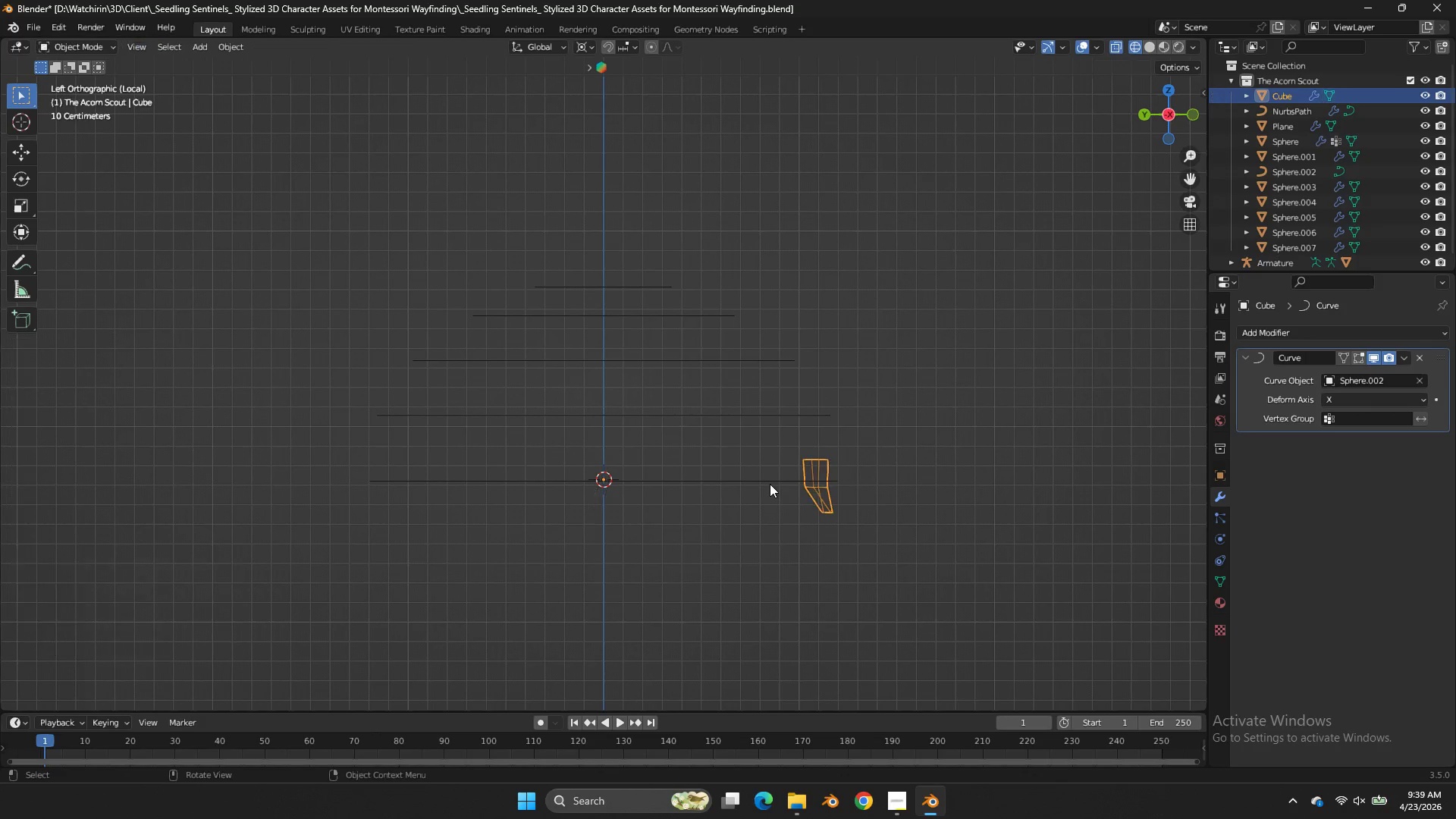 
key(Tab)
 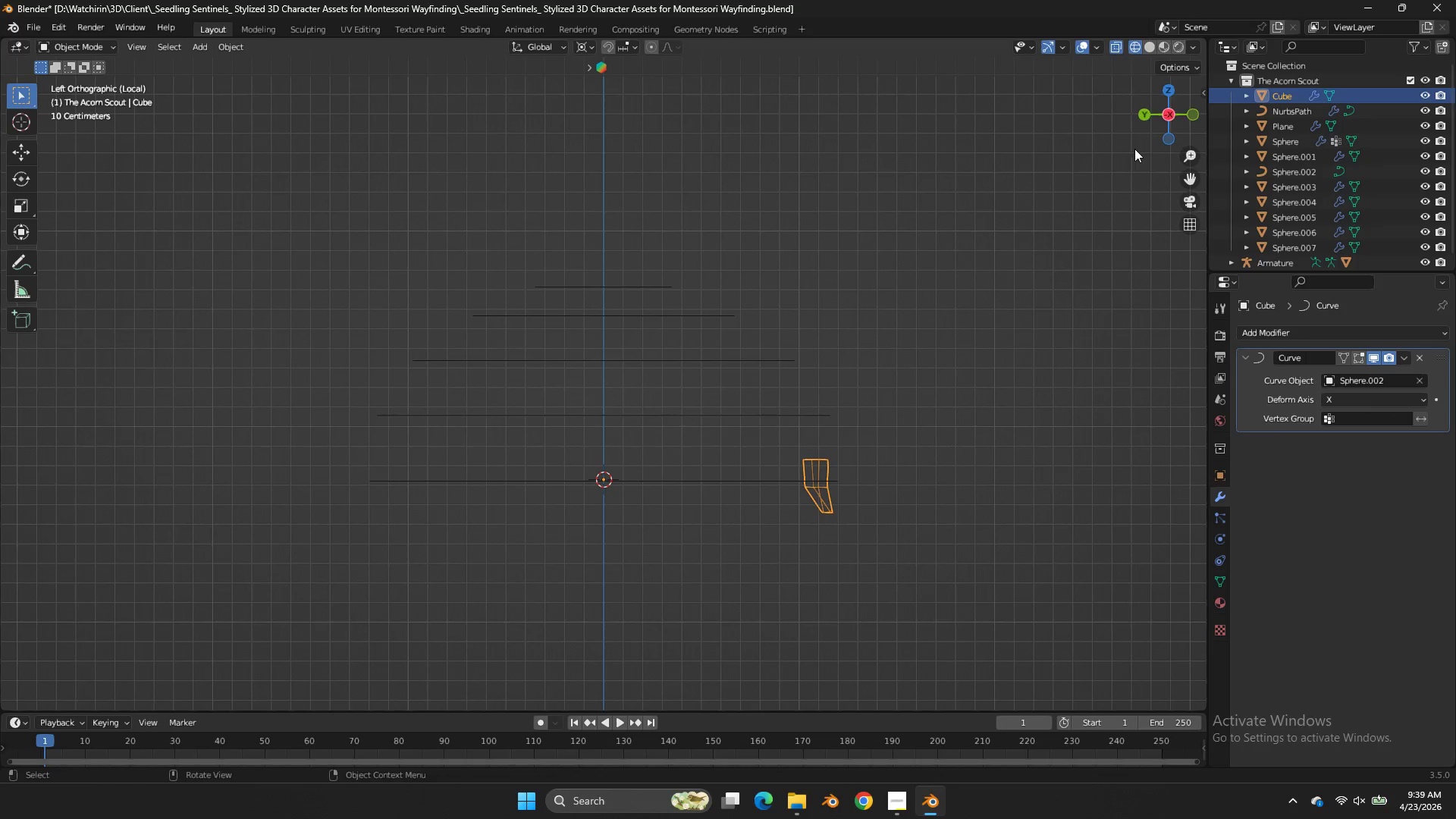 
left_click_drag(start_coordinate=[1154, 126], to_coordinate=[1106, 168])
 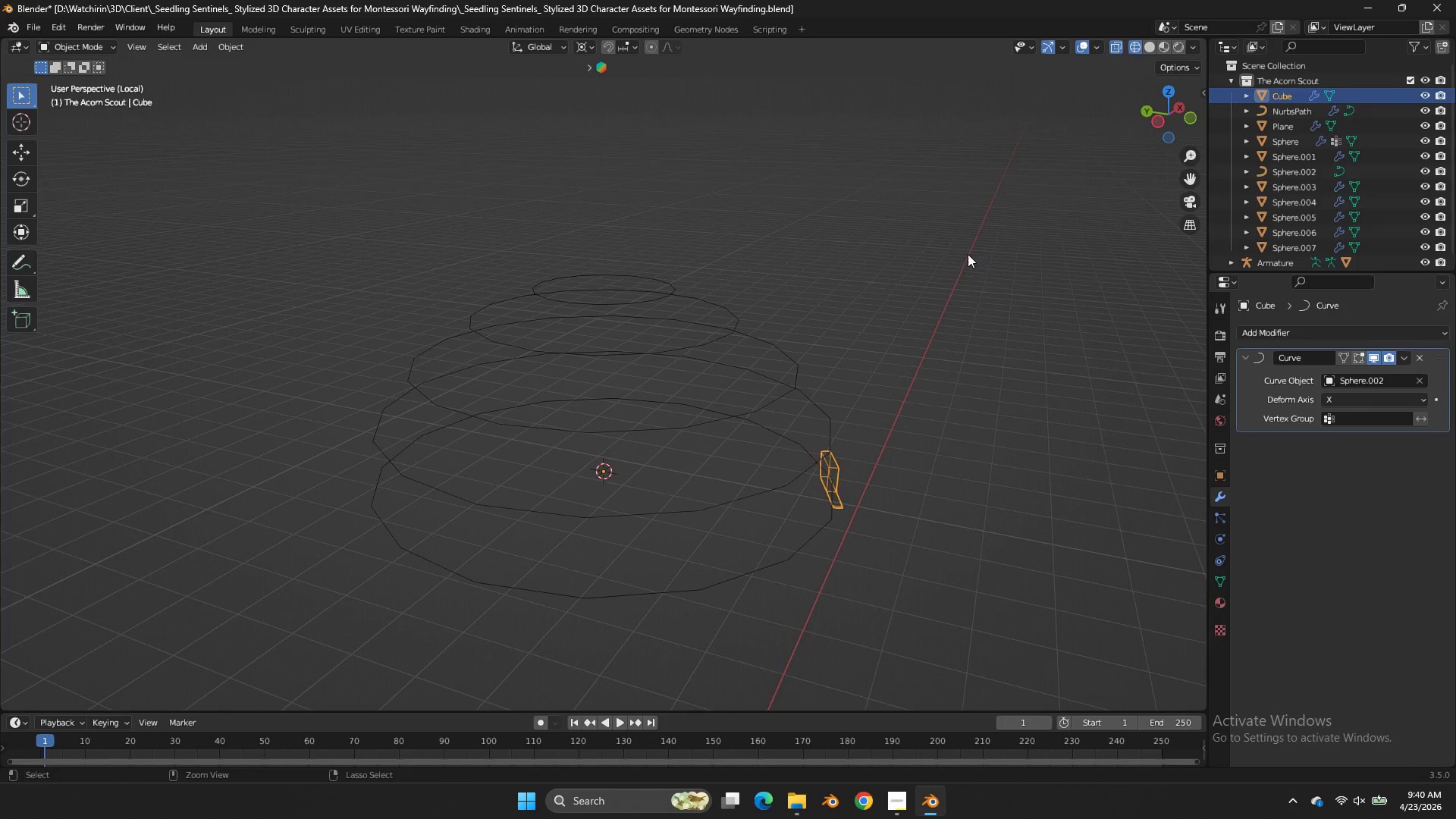 
key(Control+Z)
 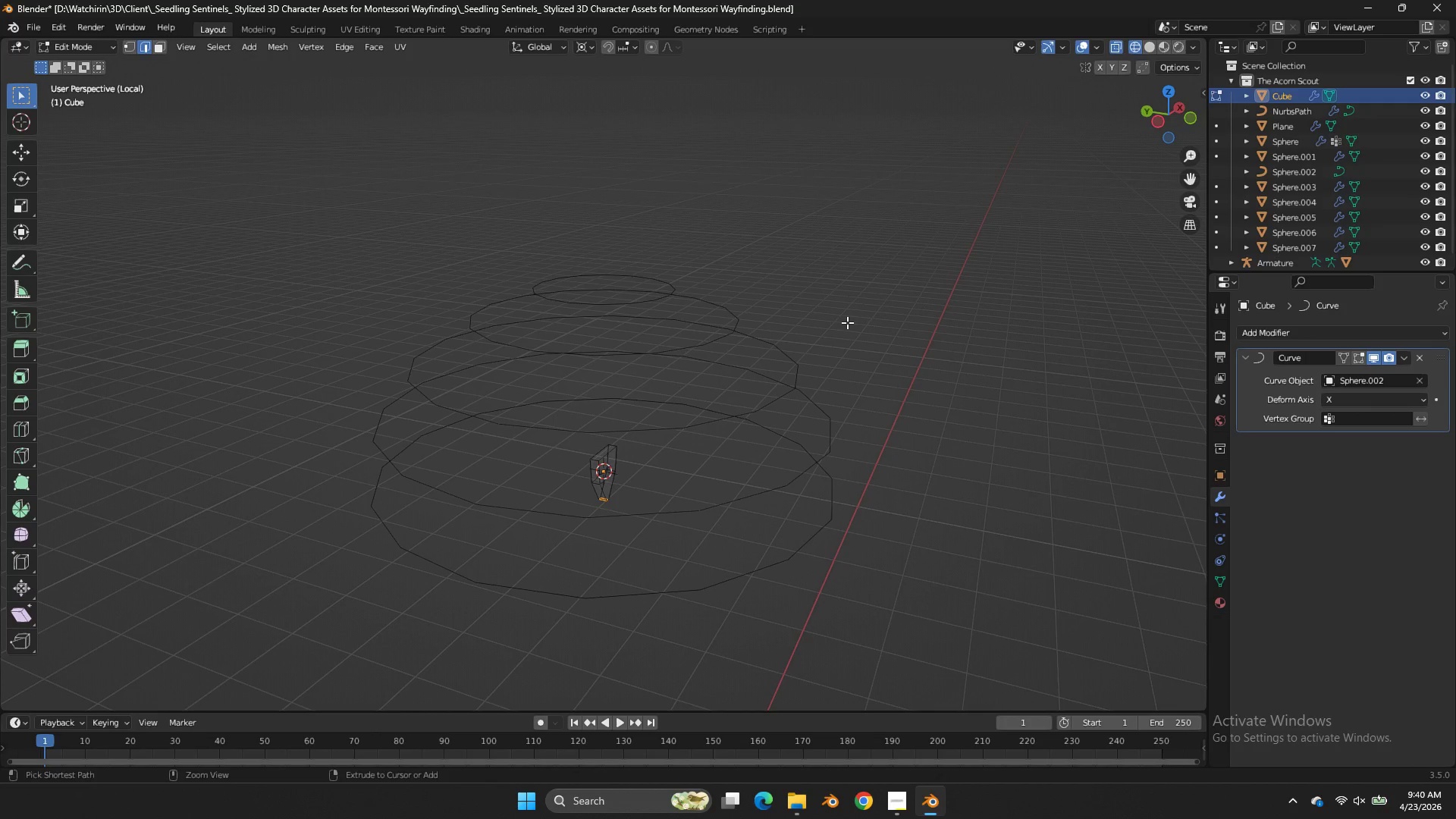 
key(Control+Z)
 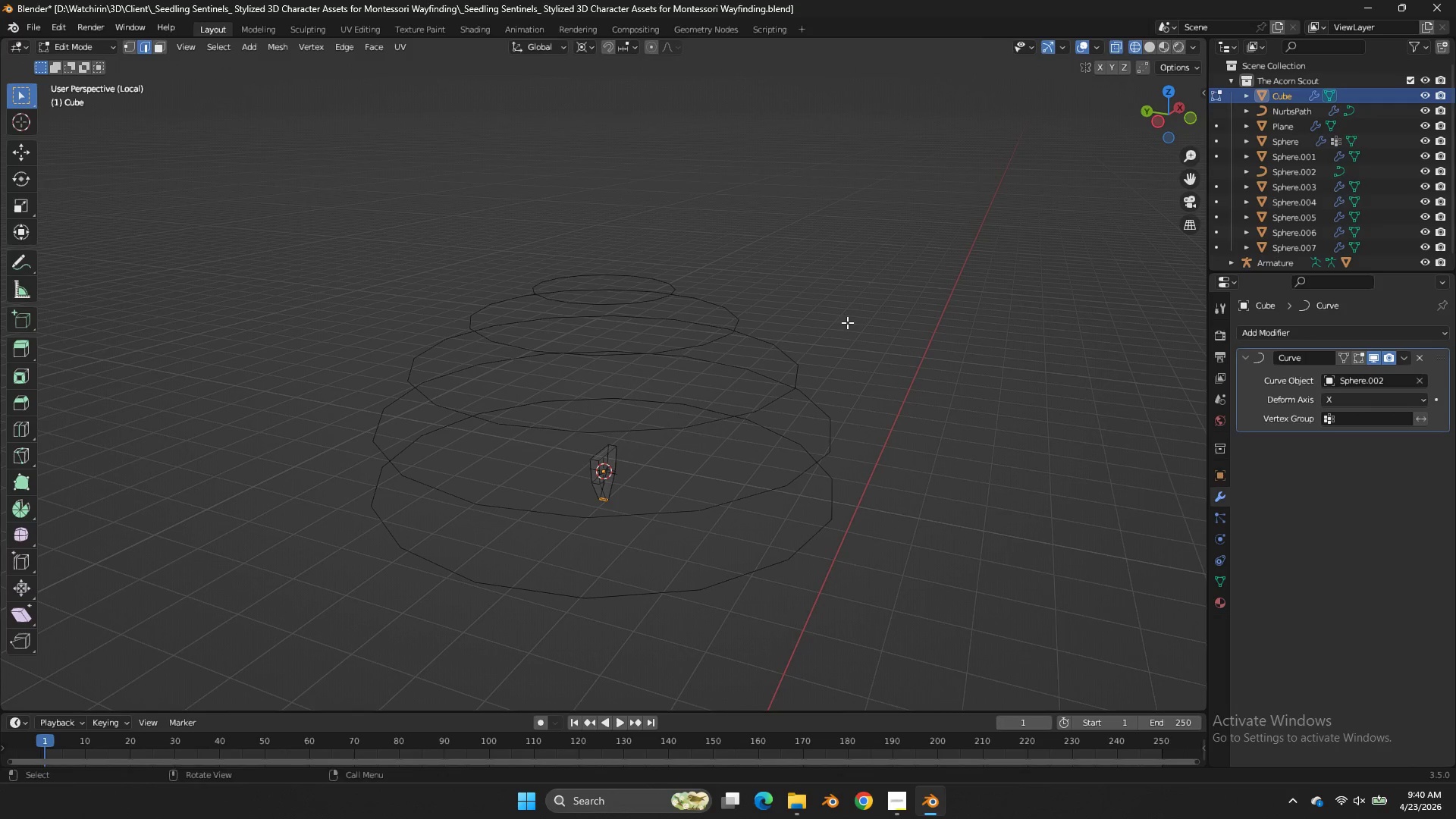 
type(gy)
 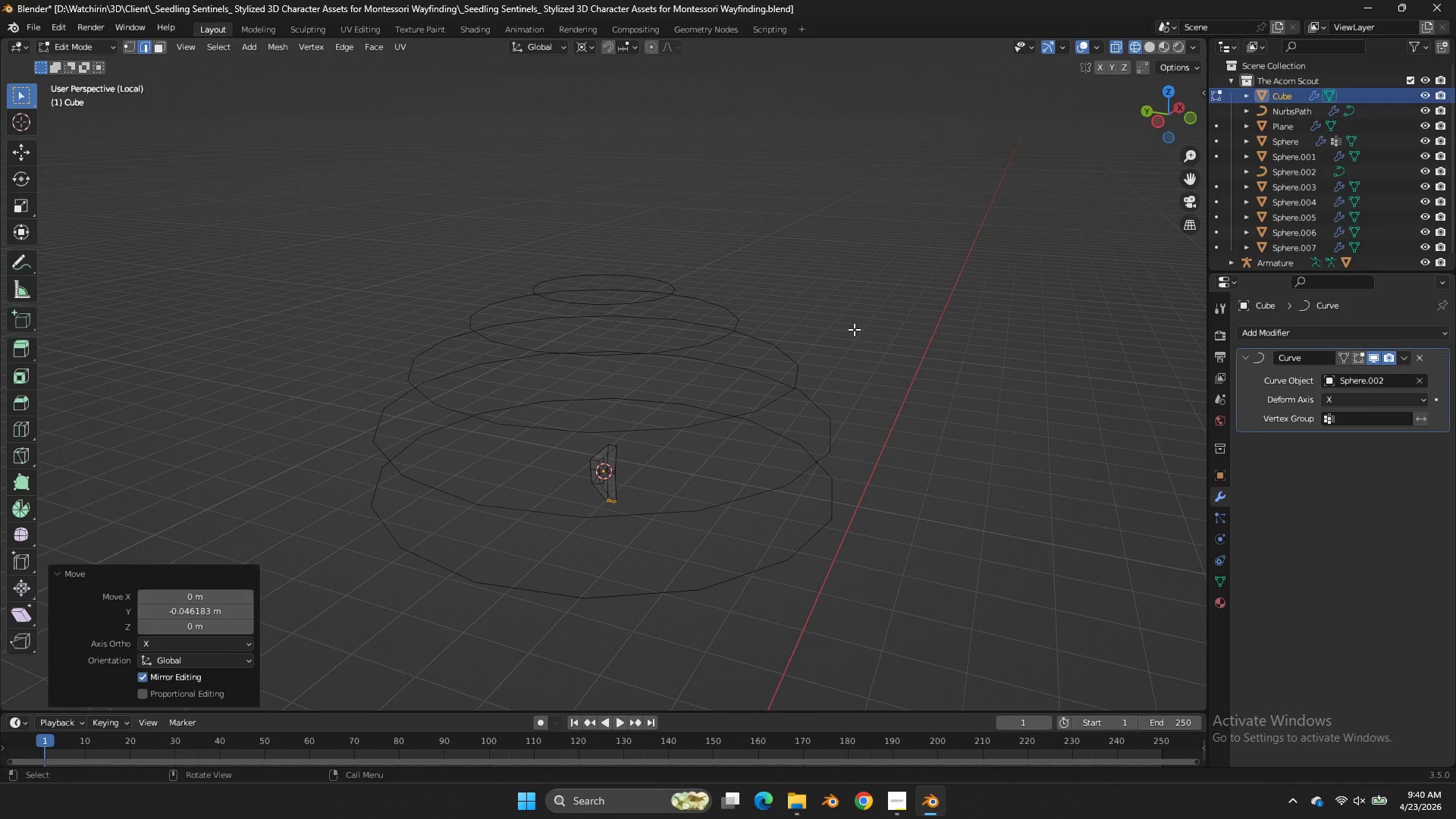 
double_click([854, 329])
 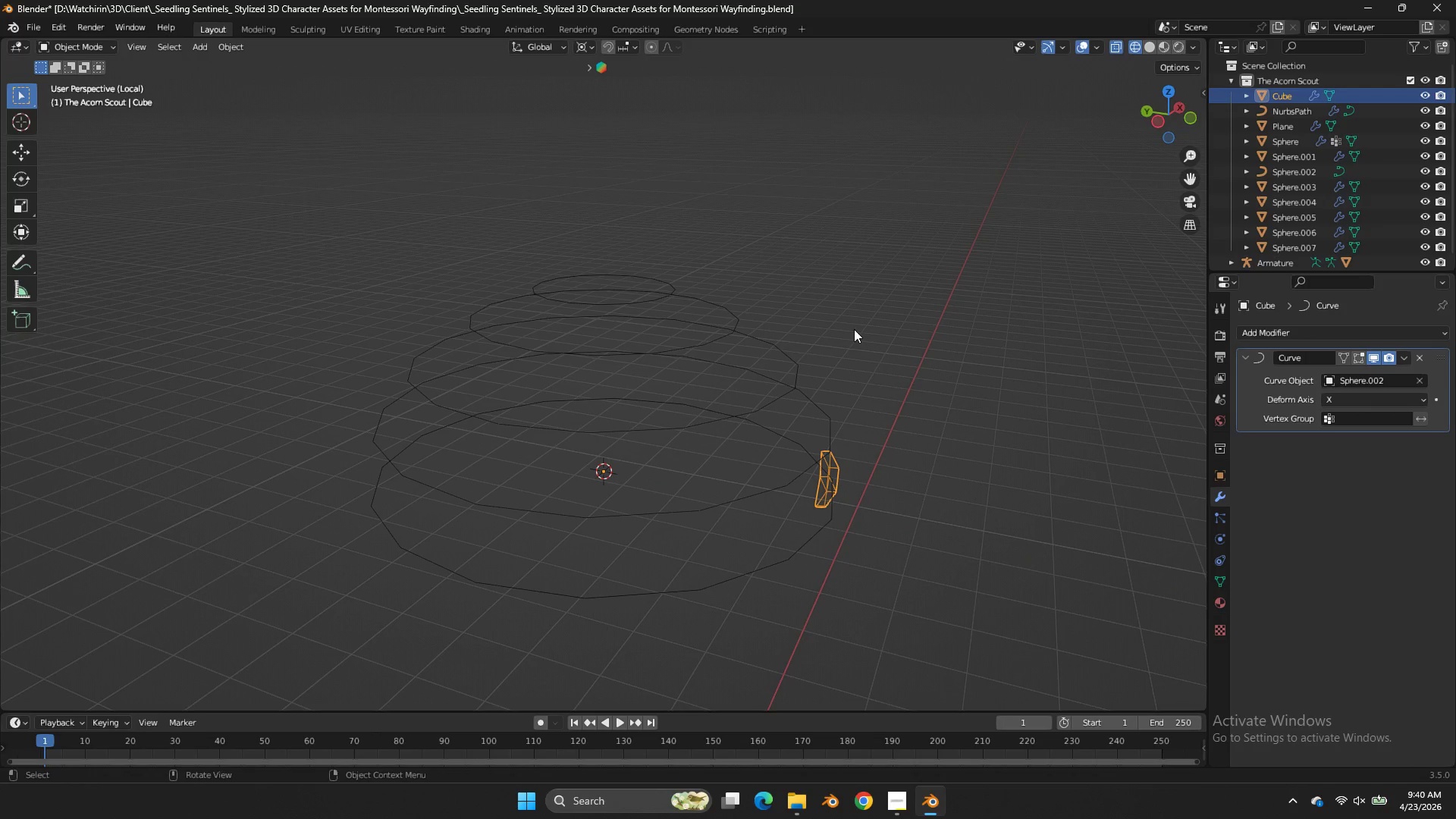 
key(Tab)
 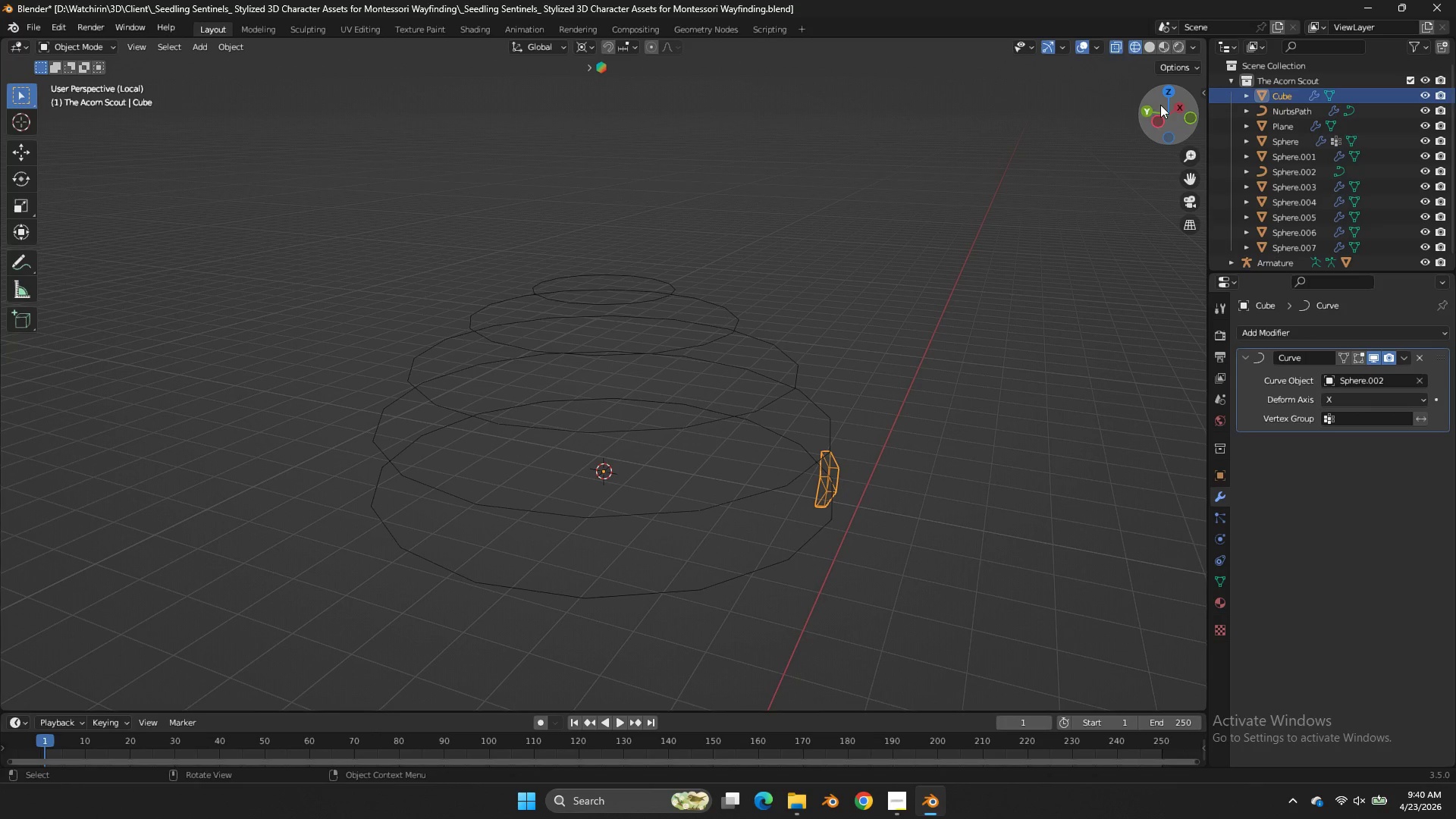 
left_click_drag(start_coordinate=[1164, 108], to_coordinate=[1162, 64])
 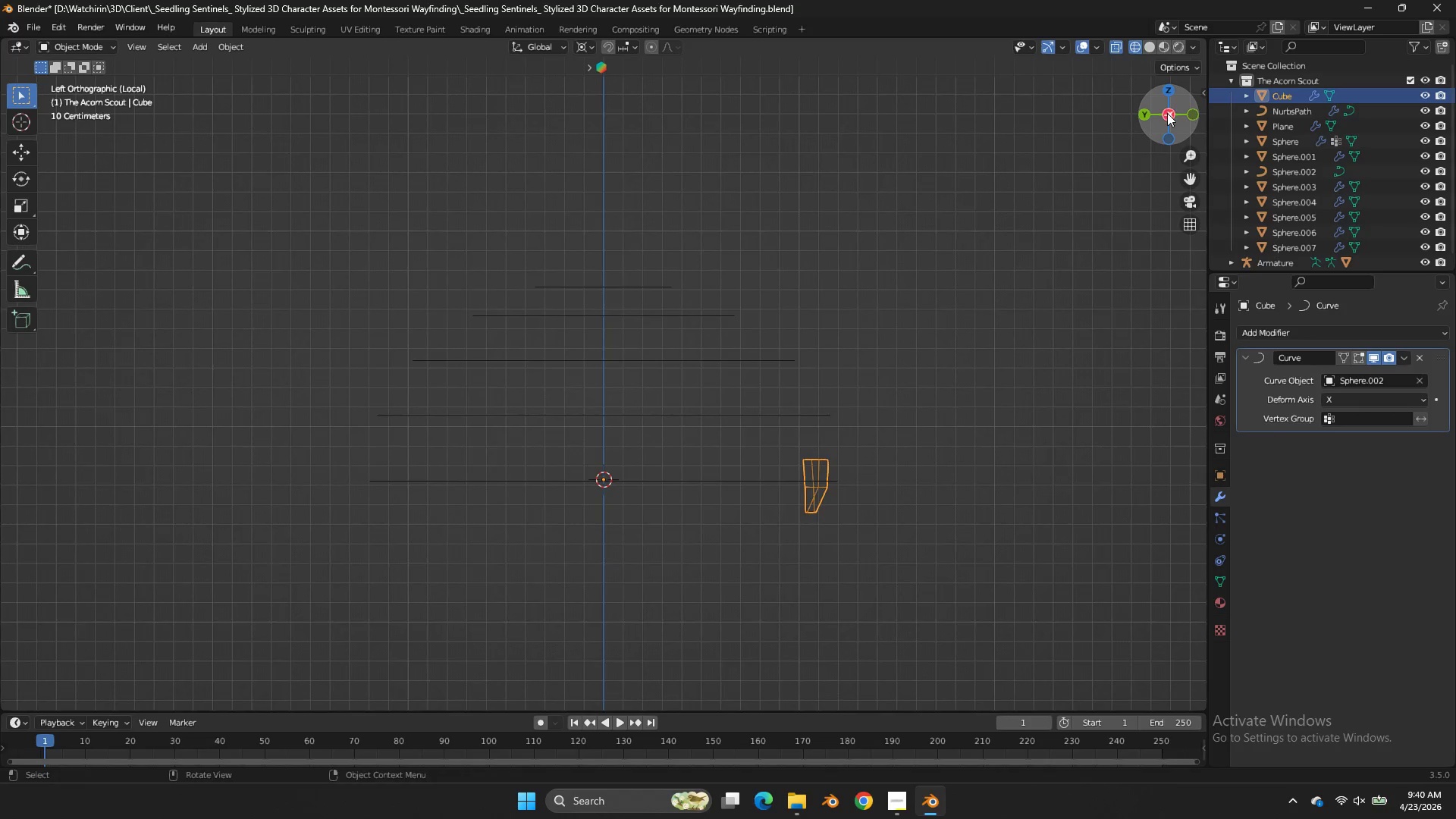 
double_click([1167, 113])
 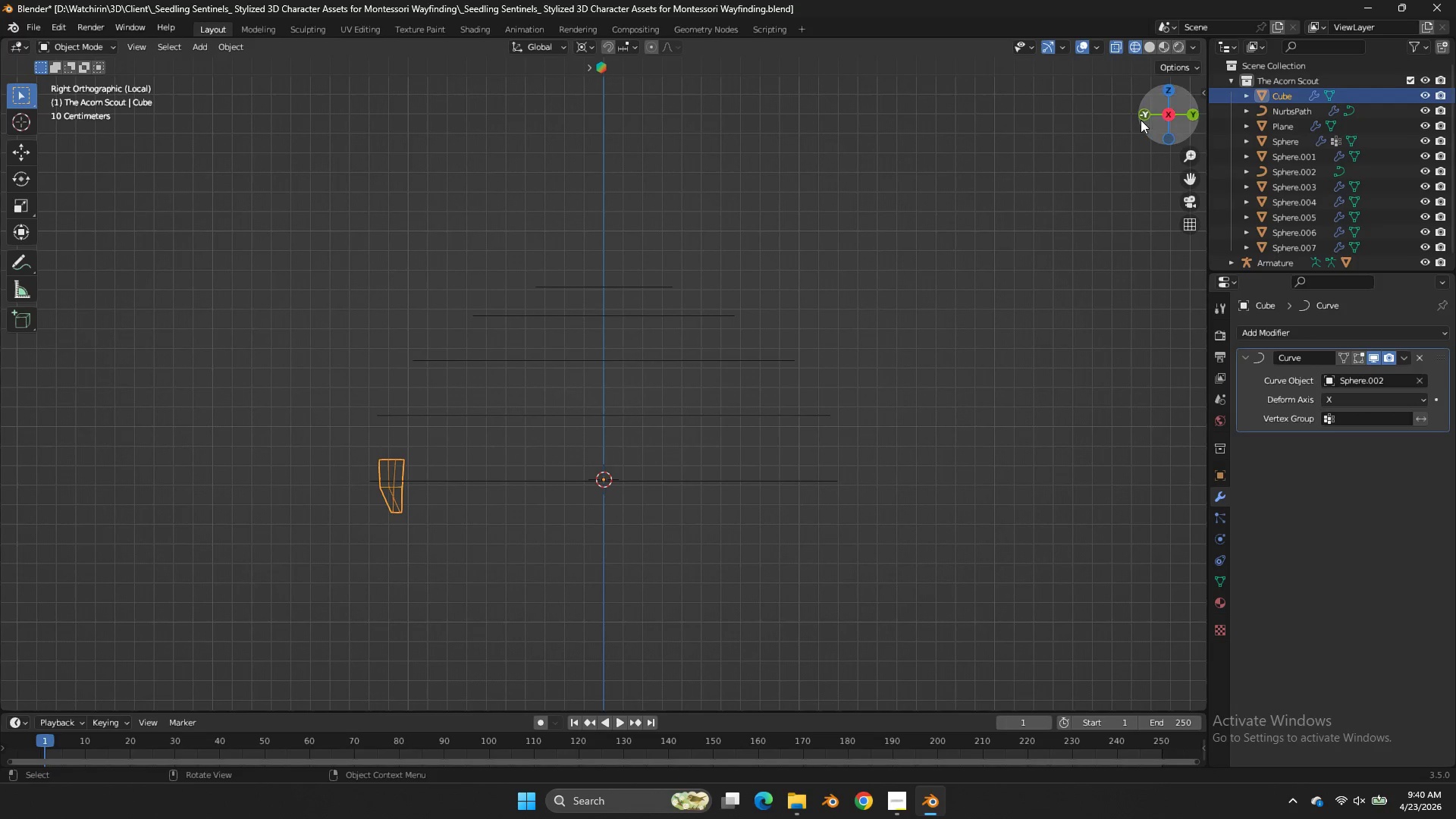 
double_click([1141, 120])
 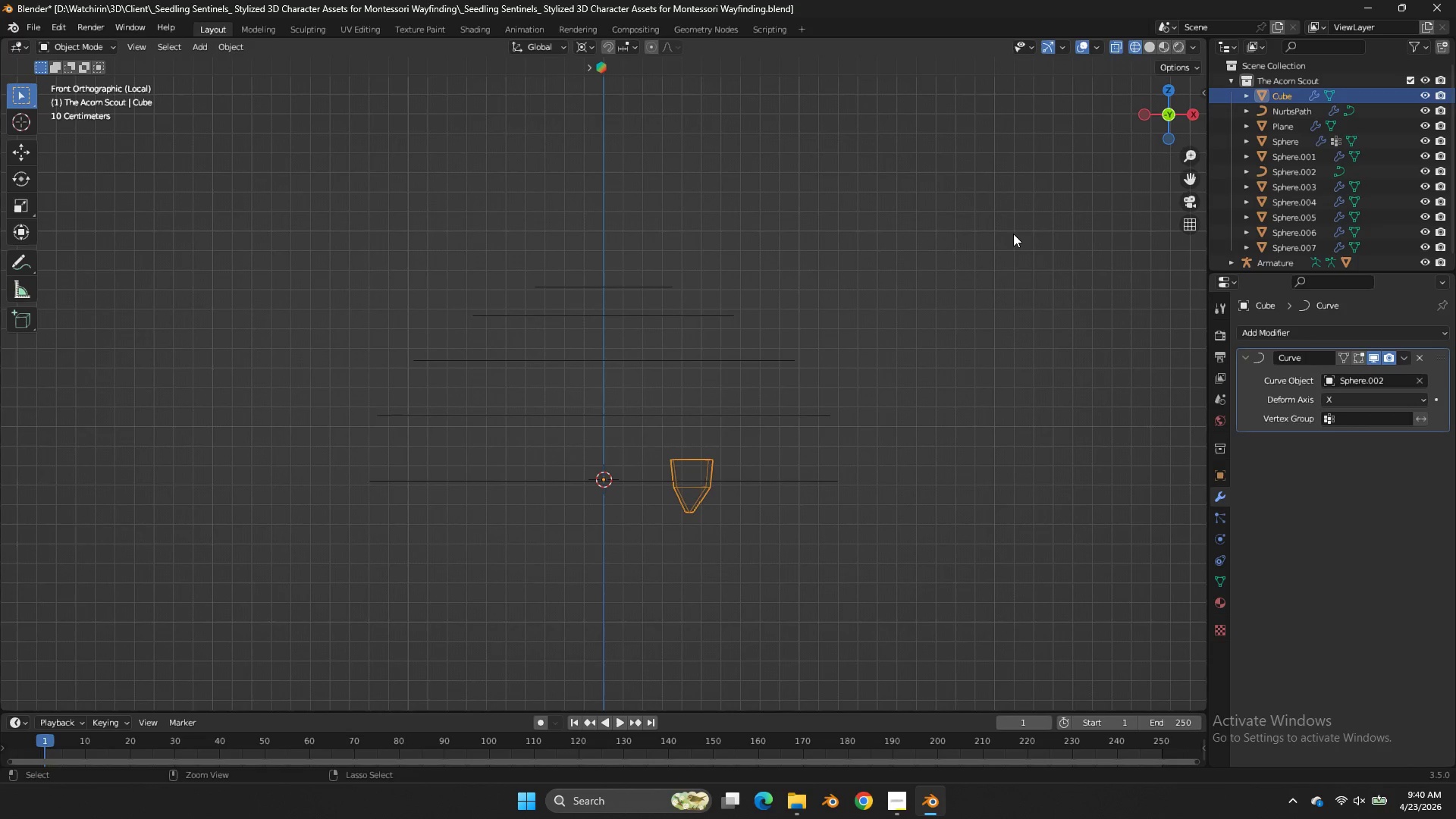 
key(Control+Z)
 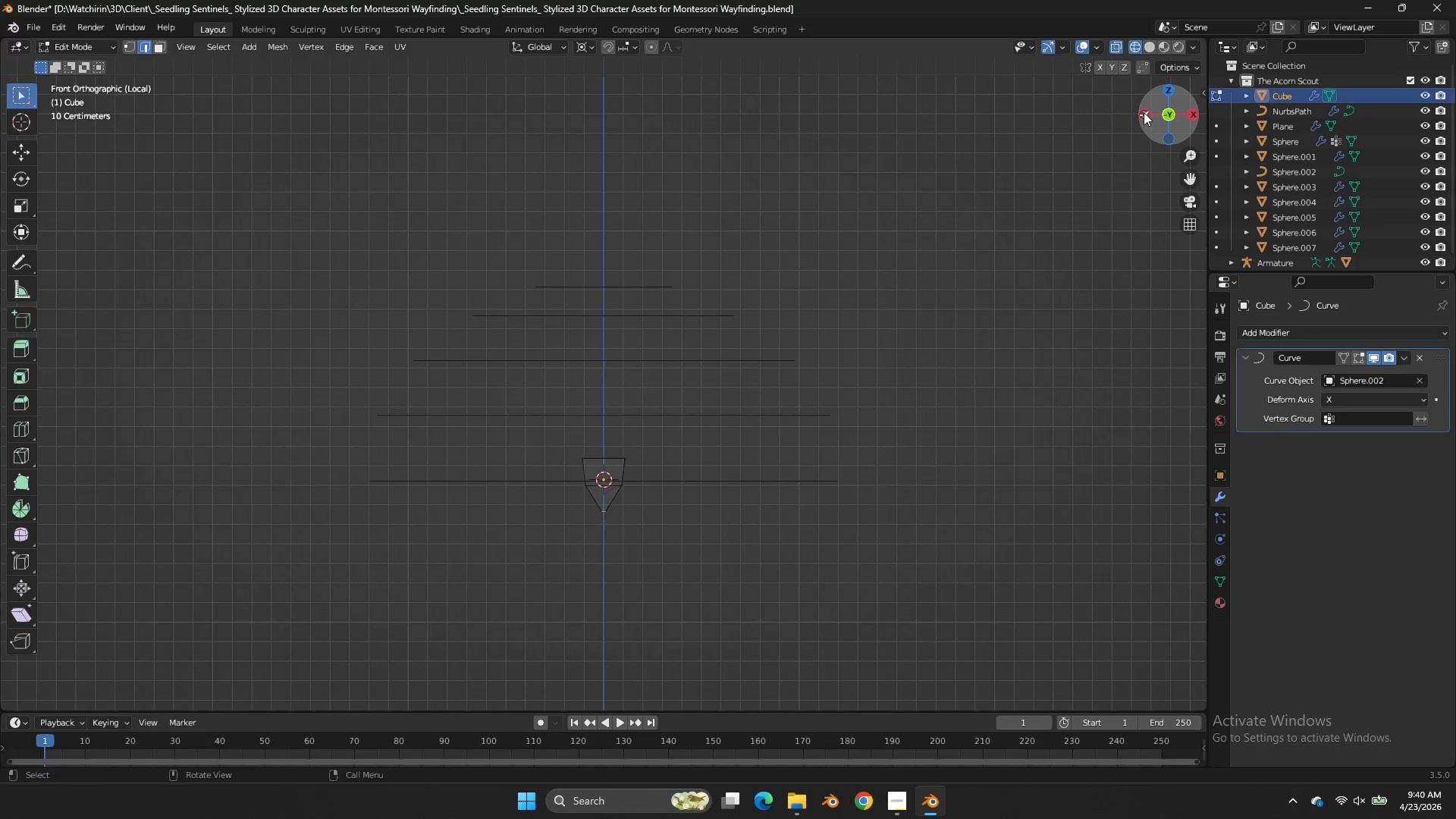 
double_click([1144, 114])
 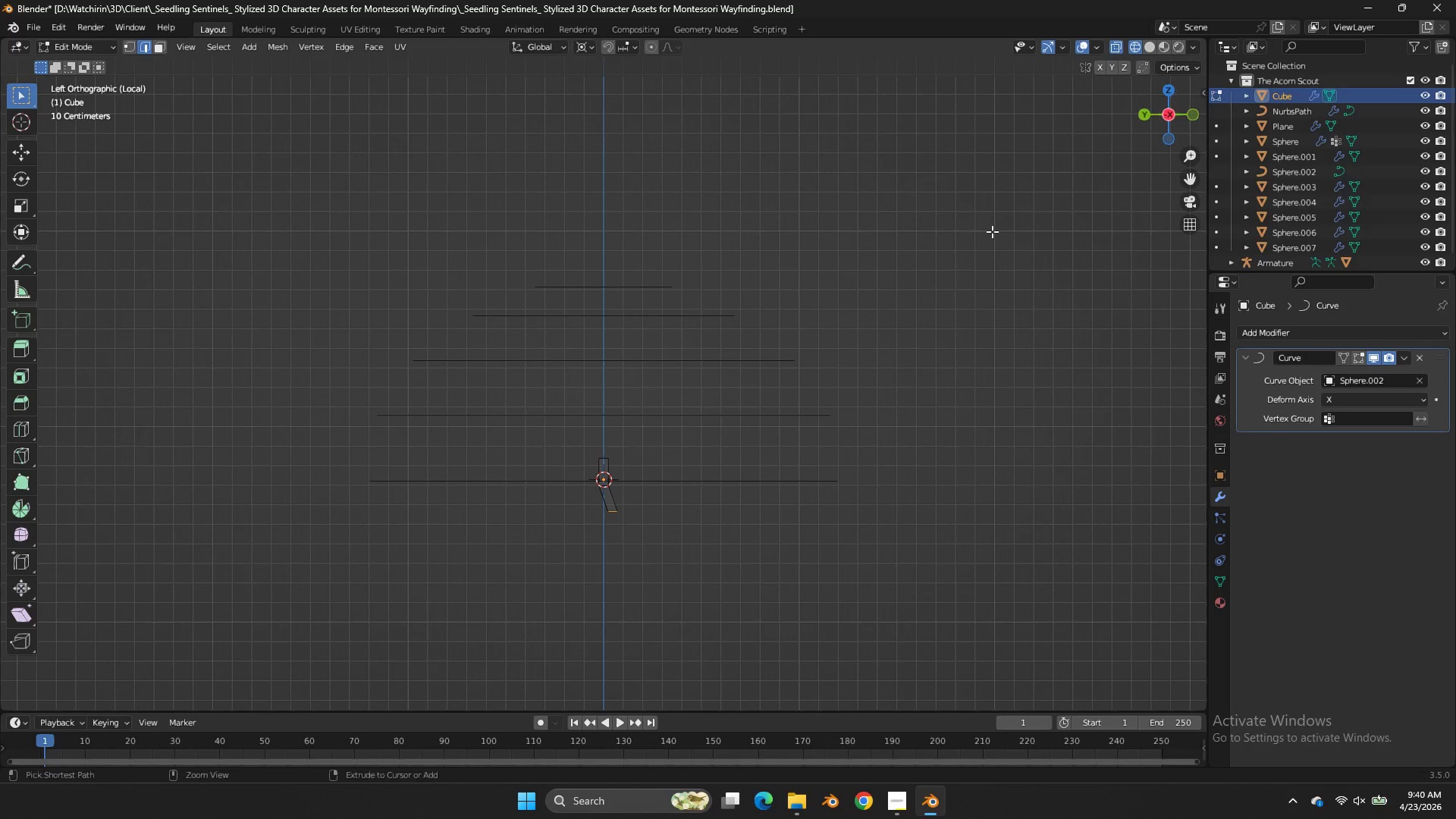 
key(Control+Z)
 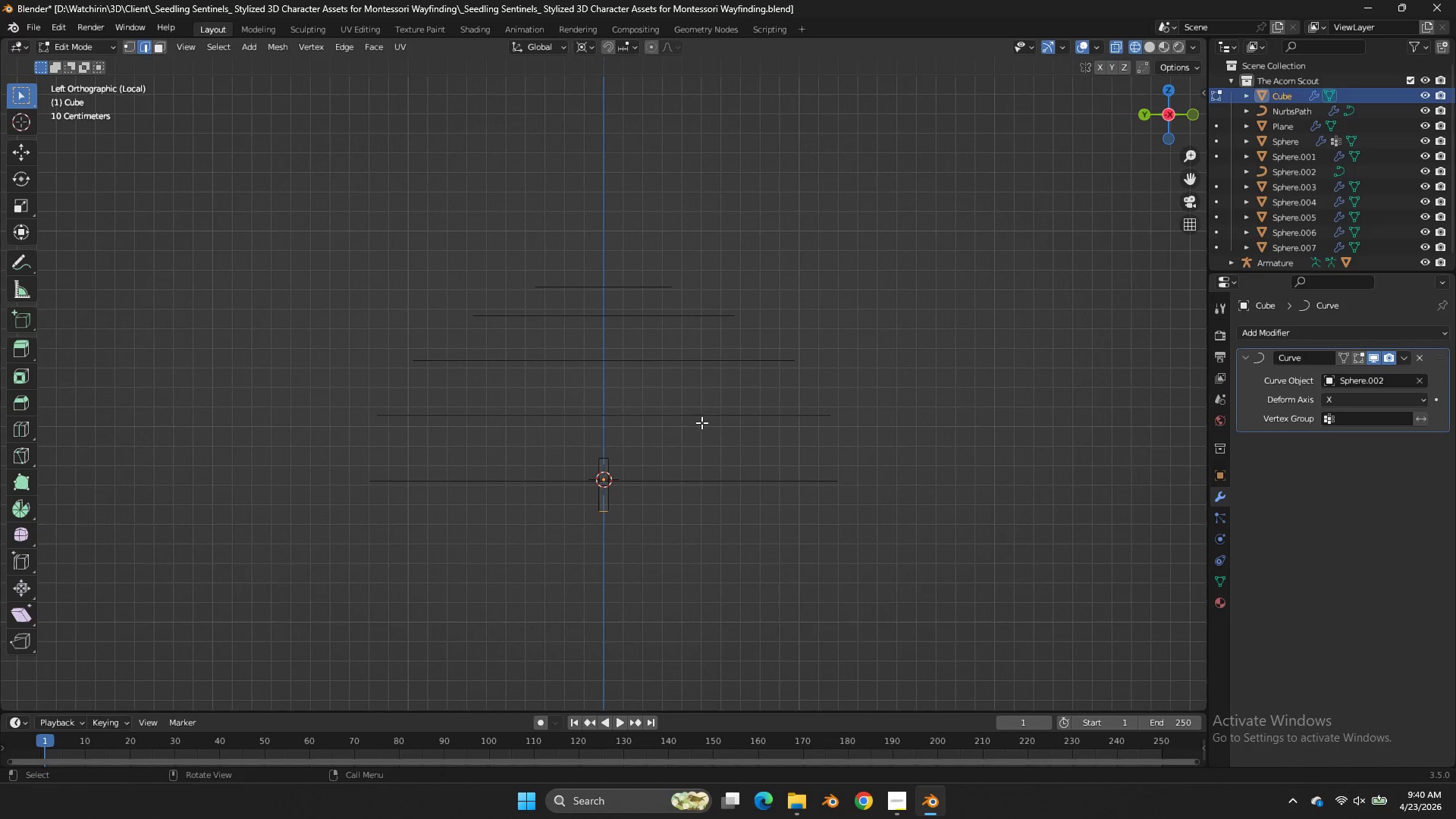 
left_click_drag(start_coordinate=[701, 422], to_coordinate=[569, 537])
 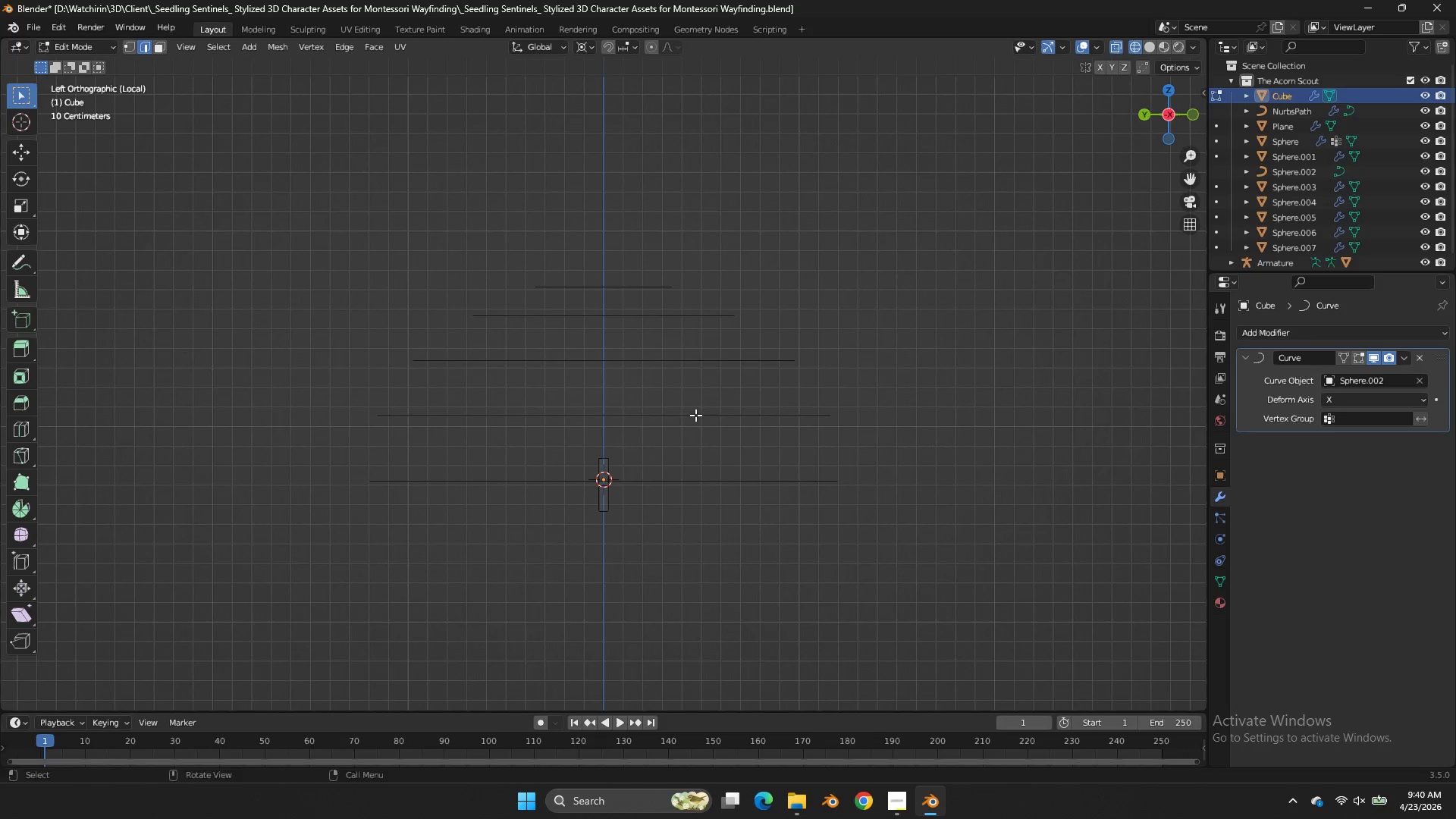 
double_click([569, 537])
 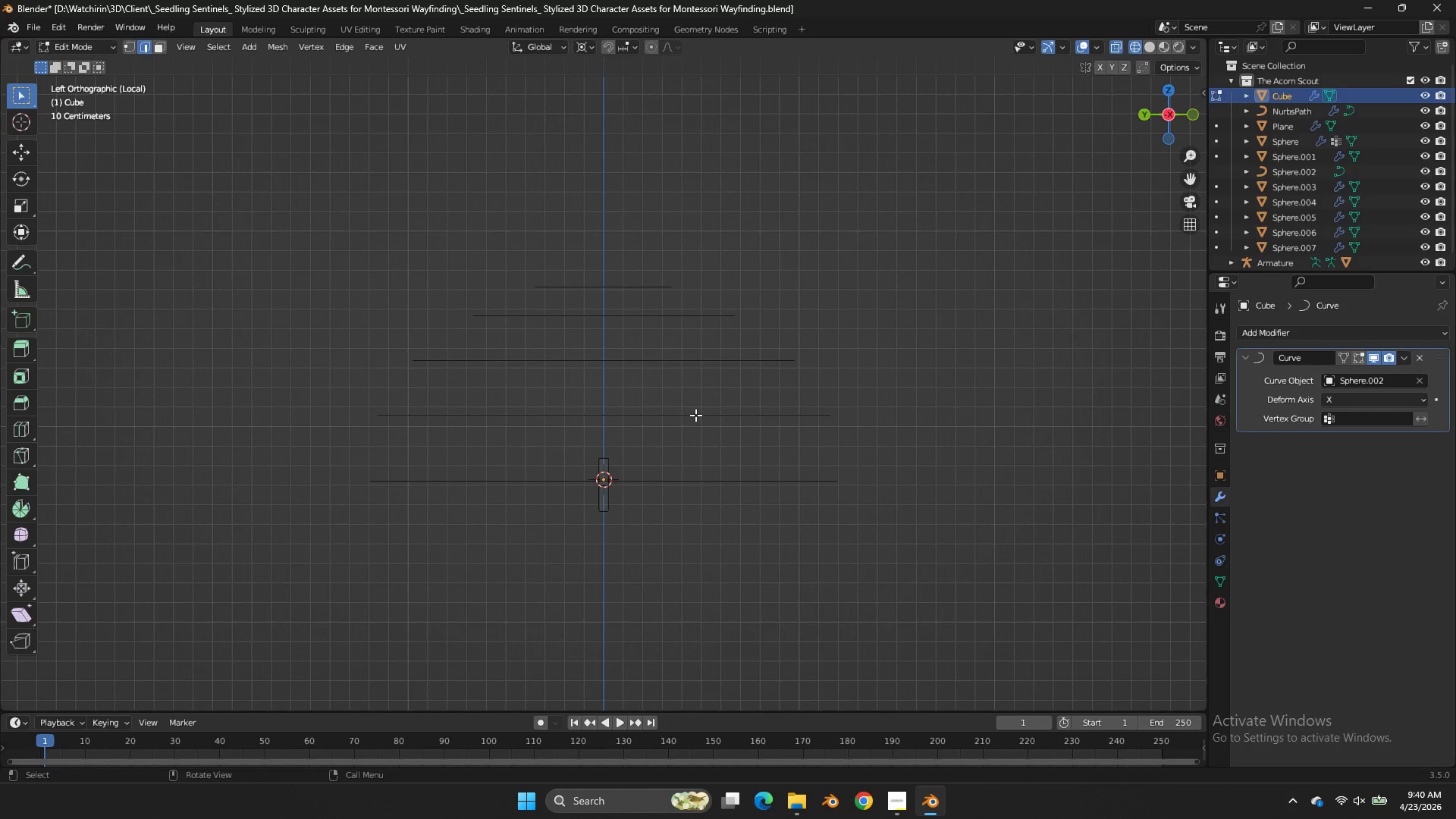 
left_click_drag(start_coordinate=[695, 415], to_coordinate=[563, 554])
 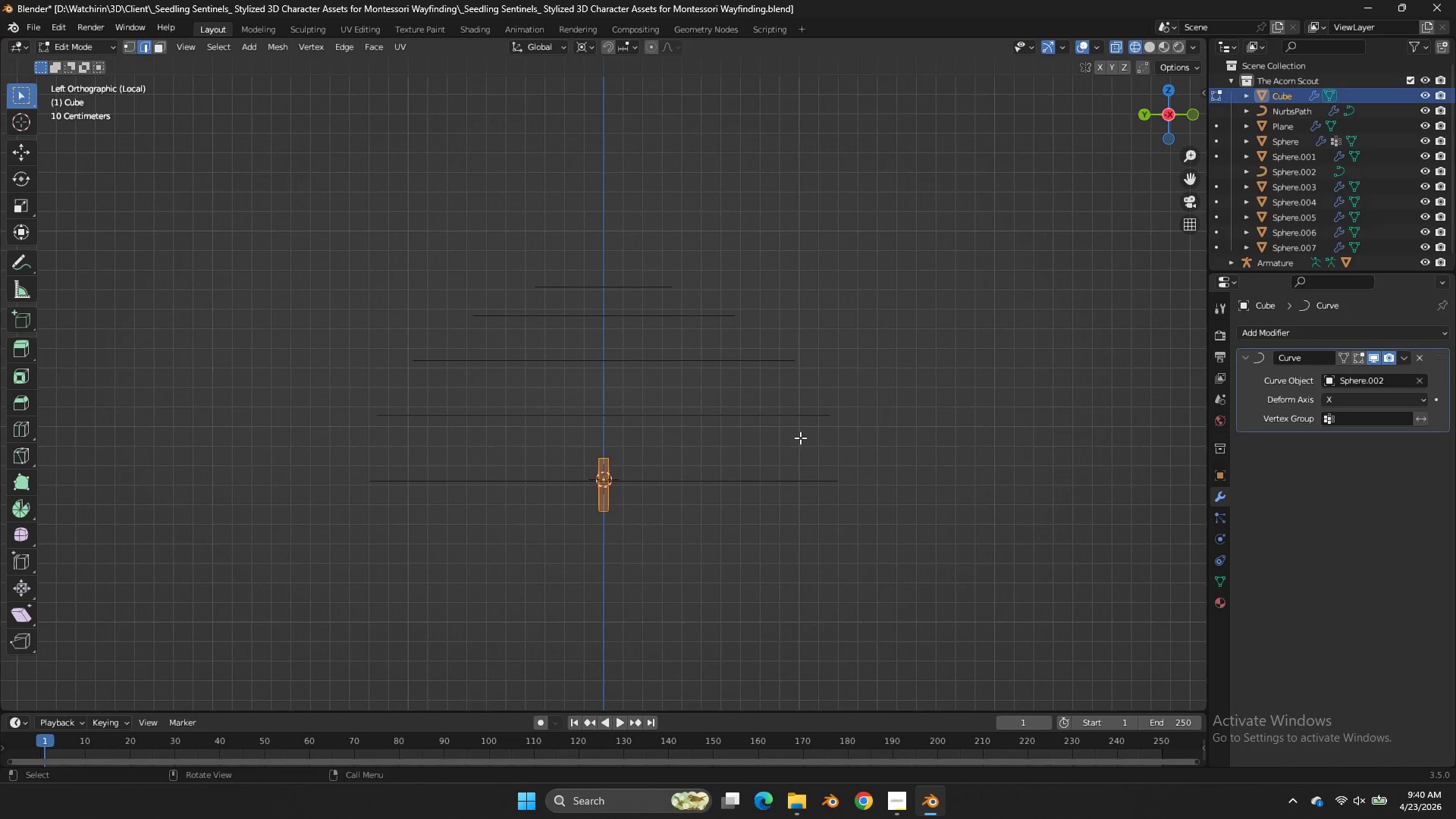 
key(R)
 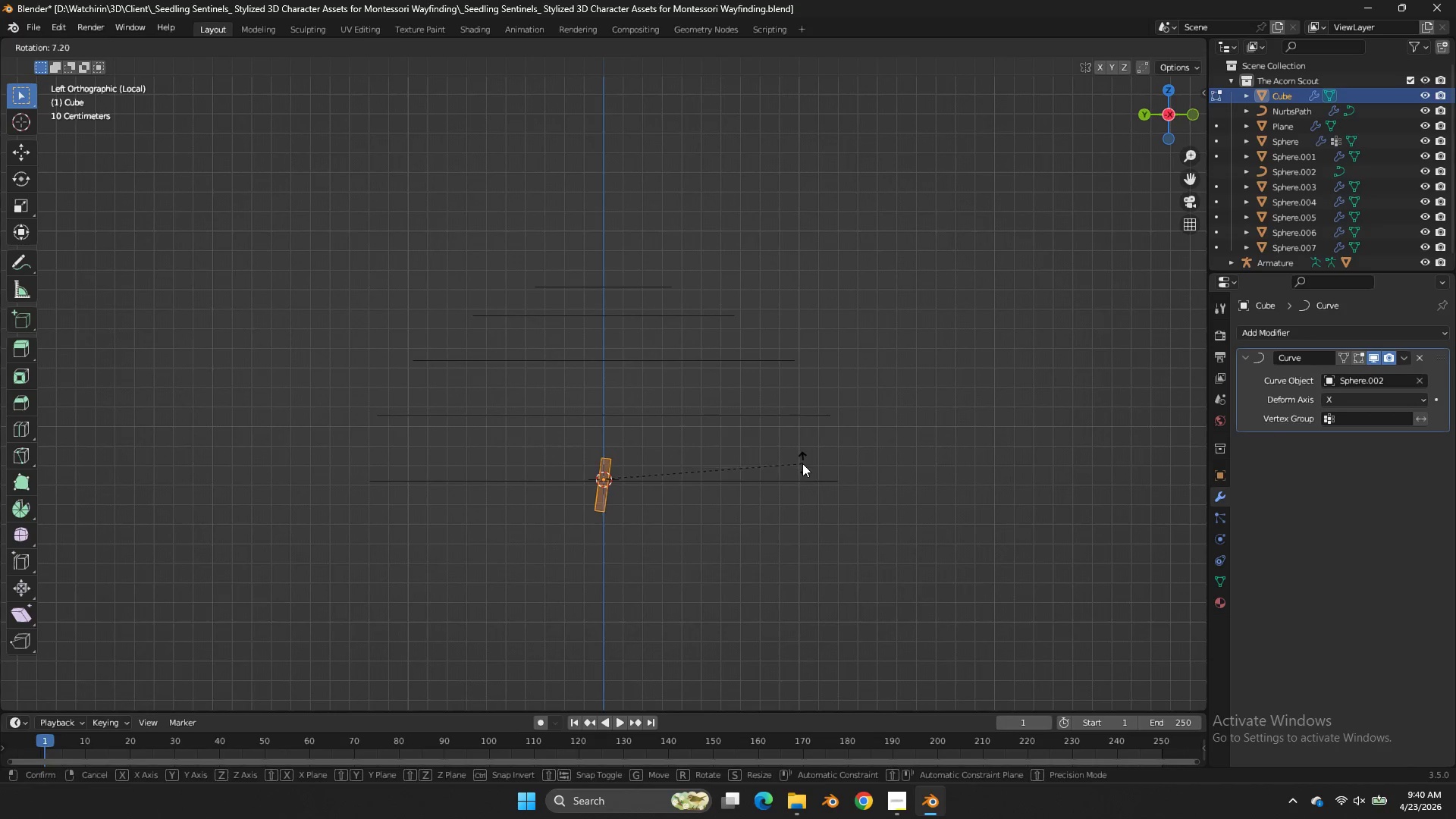 
double_click([803, 464])
 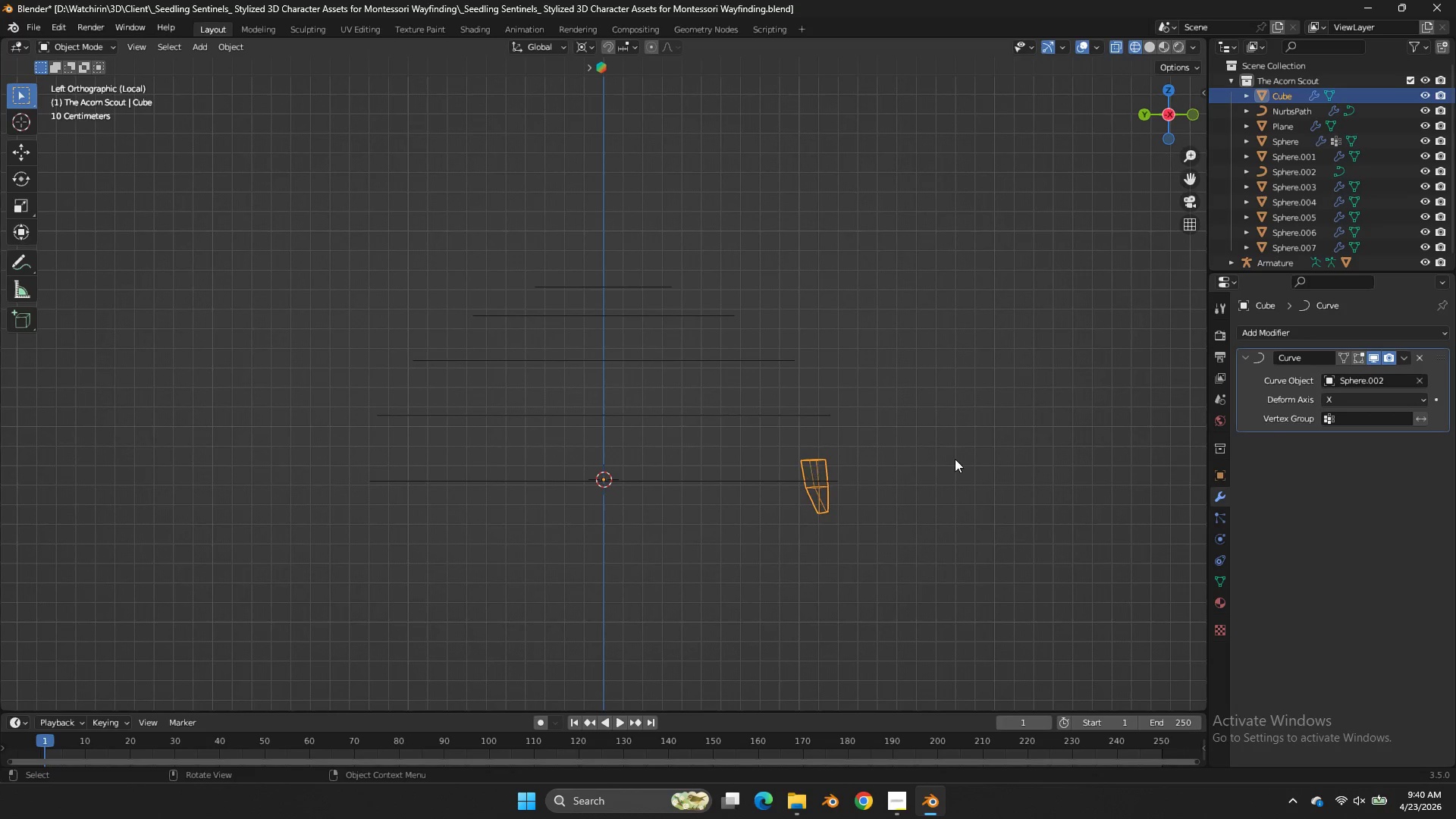 
left_click([803, 464])
 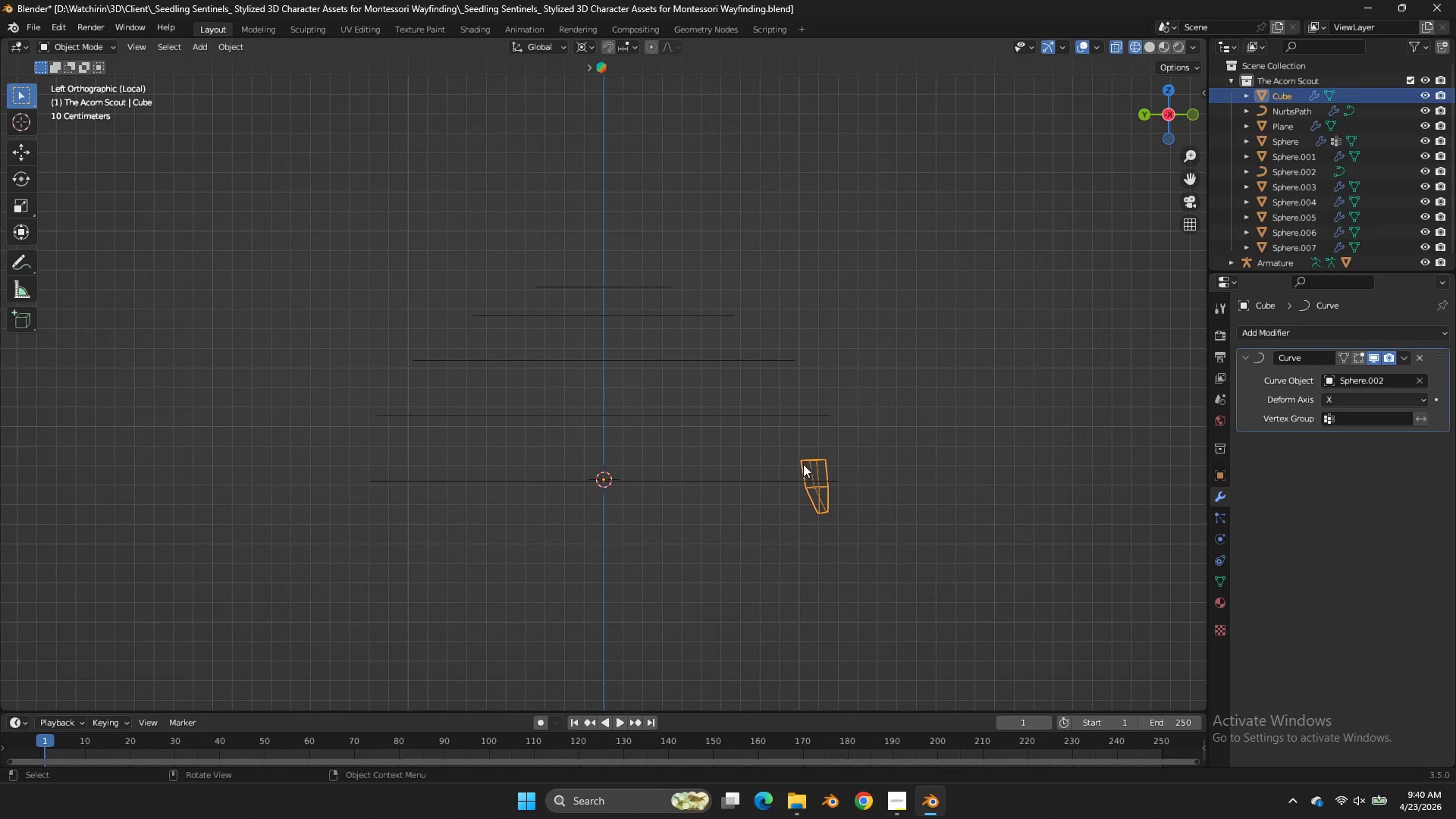 
key(Tab)
 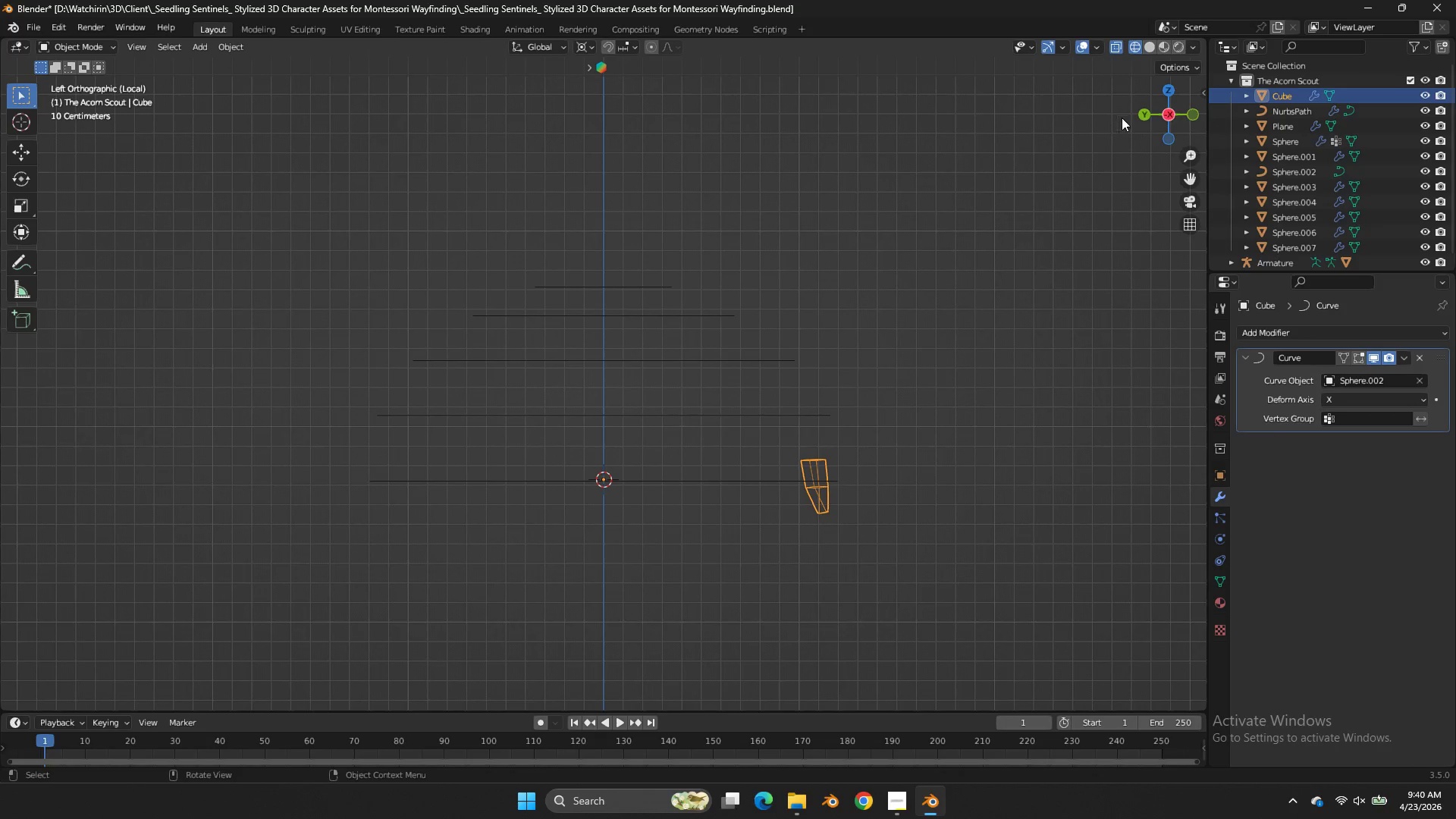 
left_click_drag(start_coordinate=[1152, 115], to_coordinate=[1084, 123])
 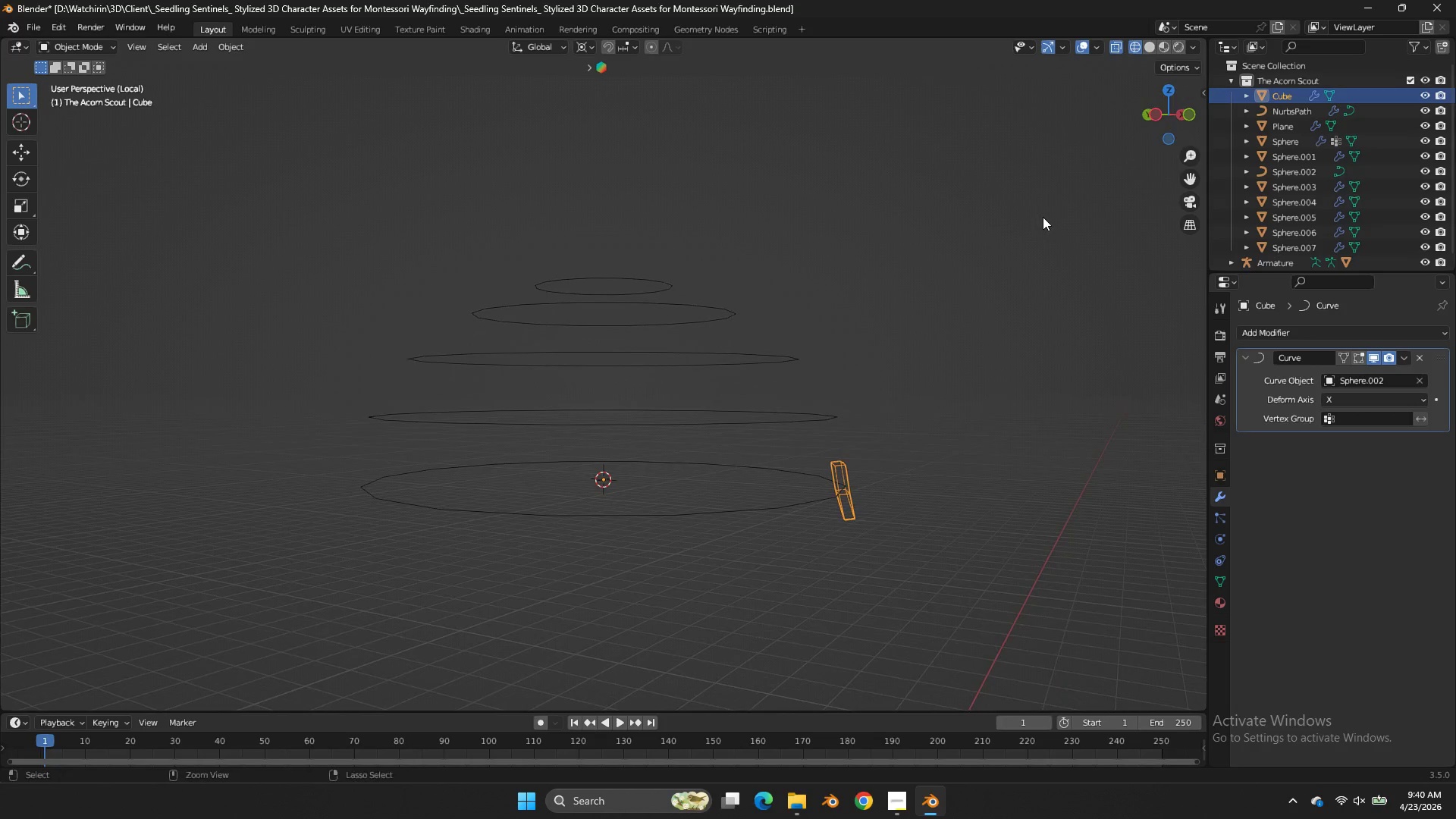 
key(Control+Z)
 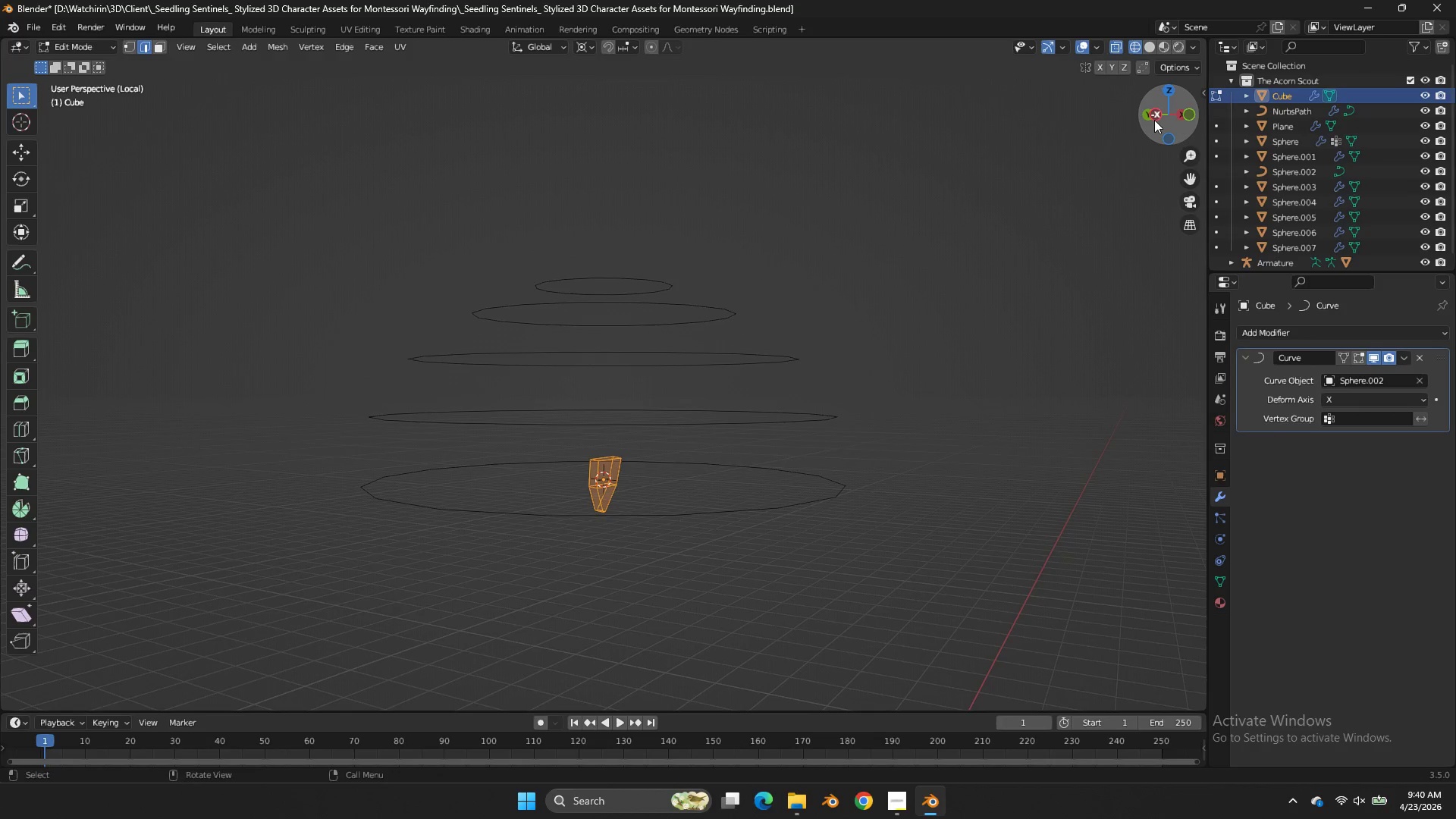 
double_click([1154, 120])
 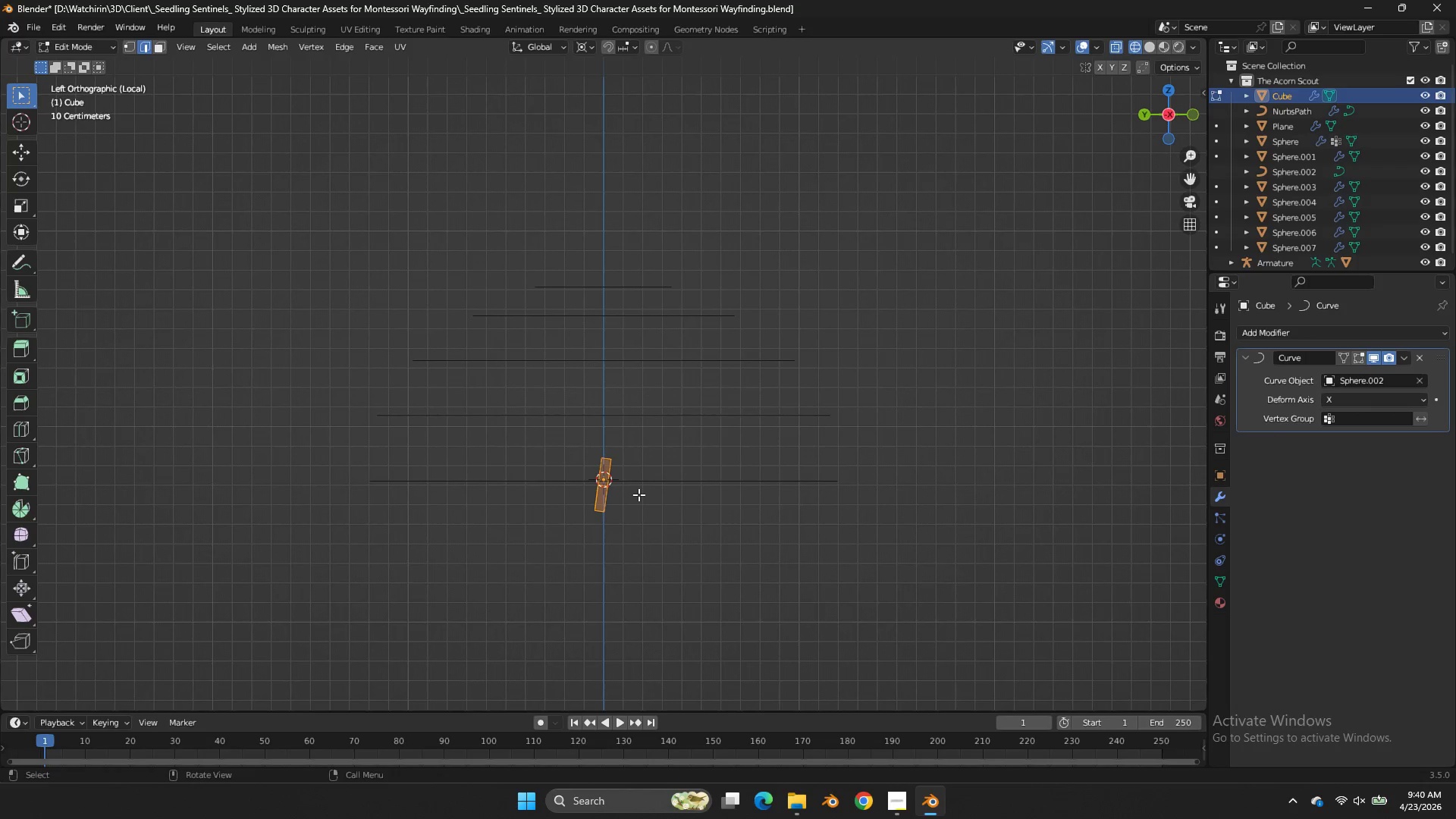 
left_click_drag(start_coordinate=[638, 494], to_coordinate=[585, 526])
 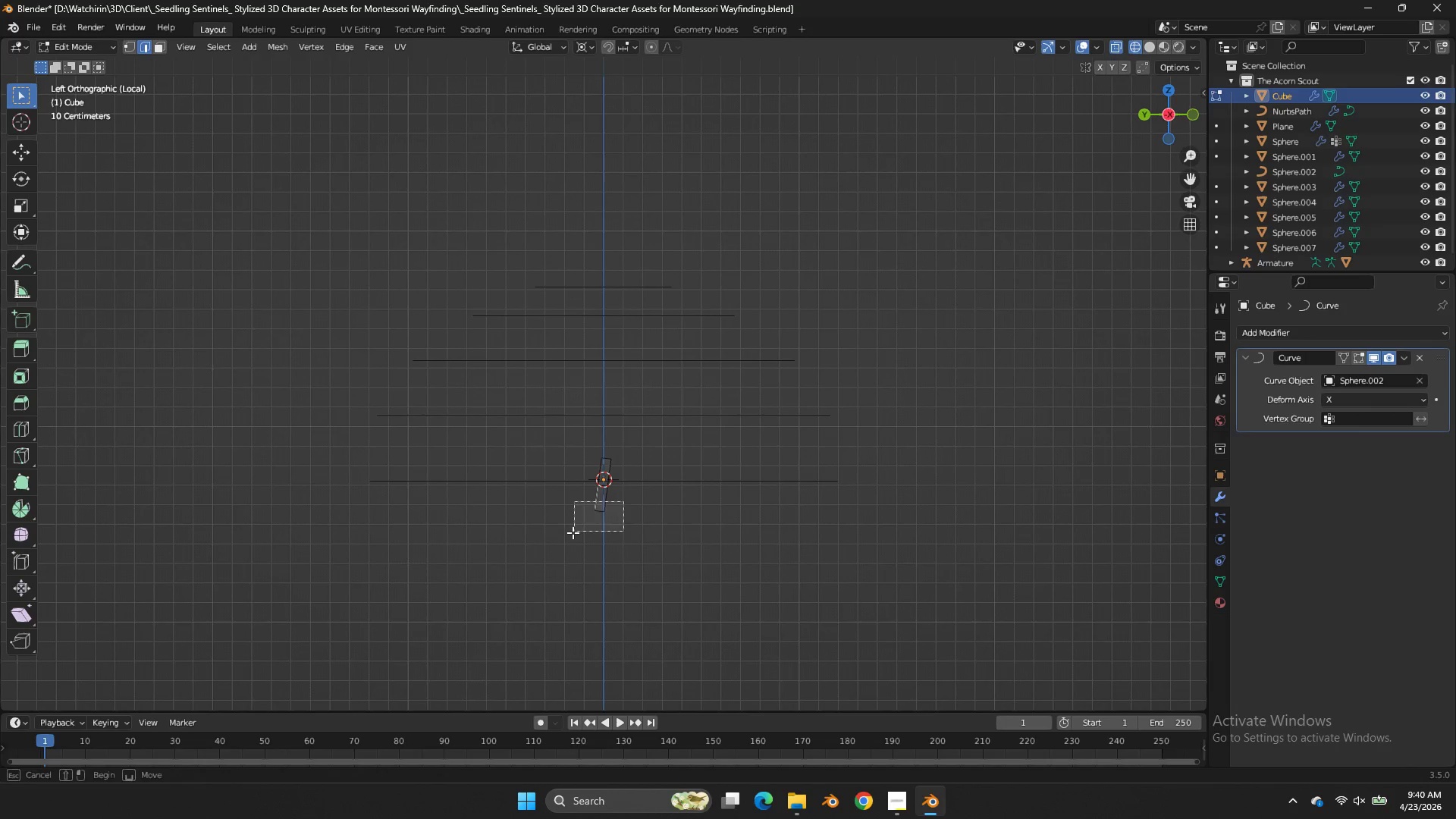 
double_click([585, 526])
 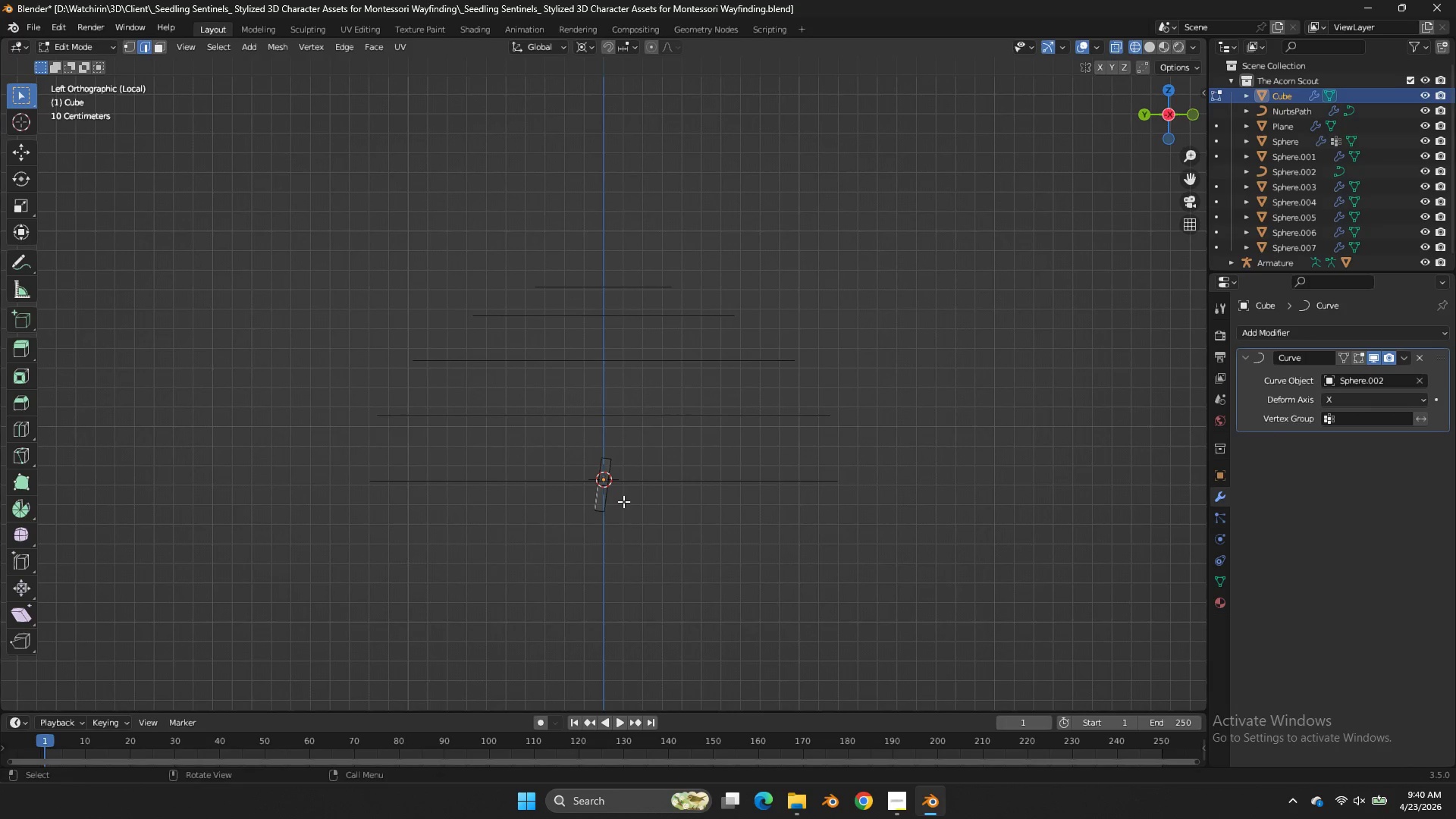 
left_click_drag(start_coordinate=[623, 501], to_coordinate=[572, 533])
 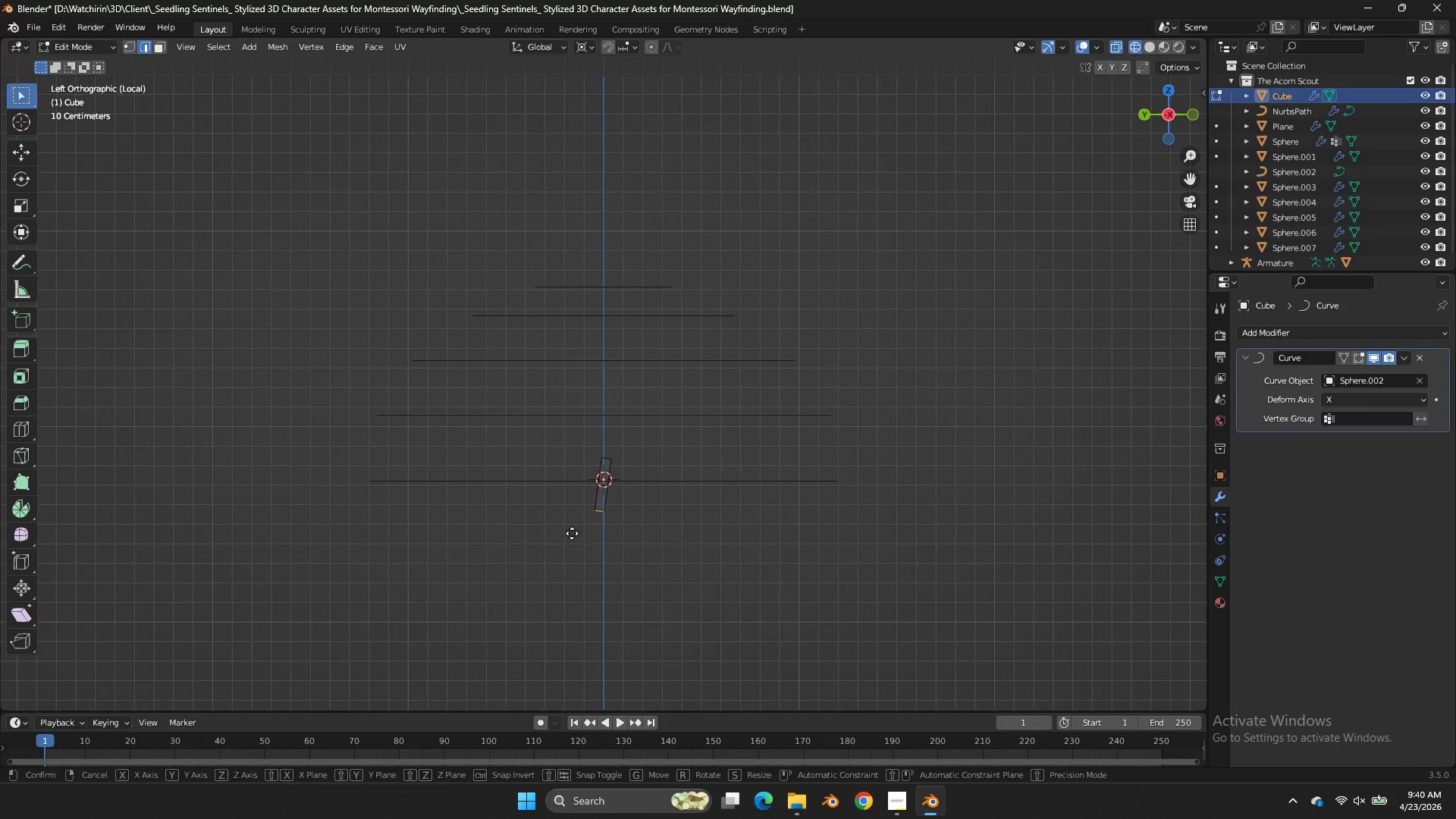 
type(gy)
 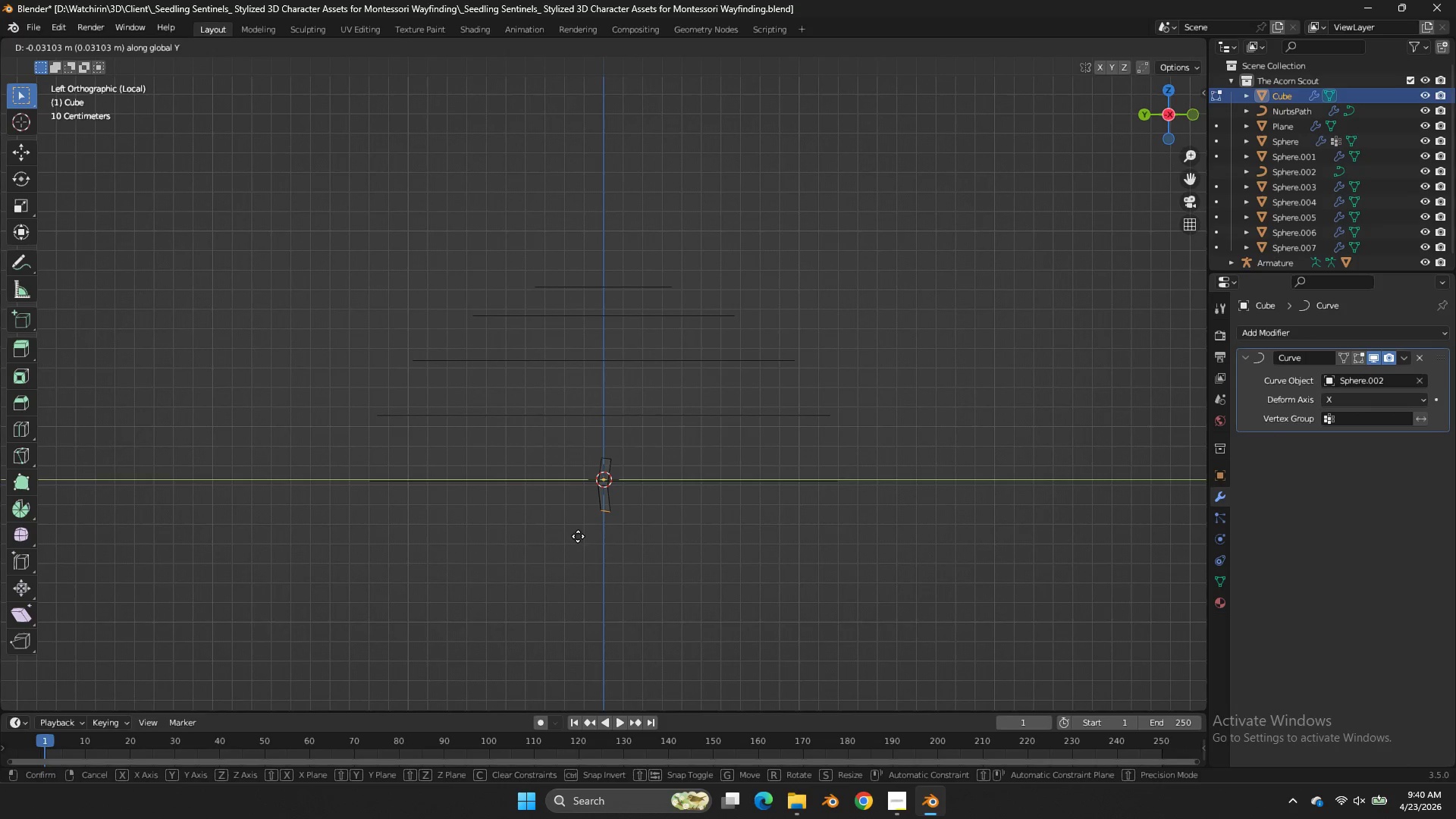 
left_click([578, 536])
 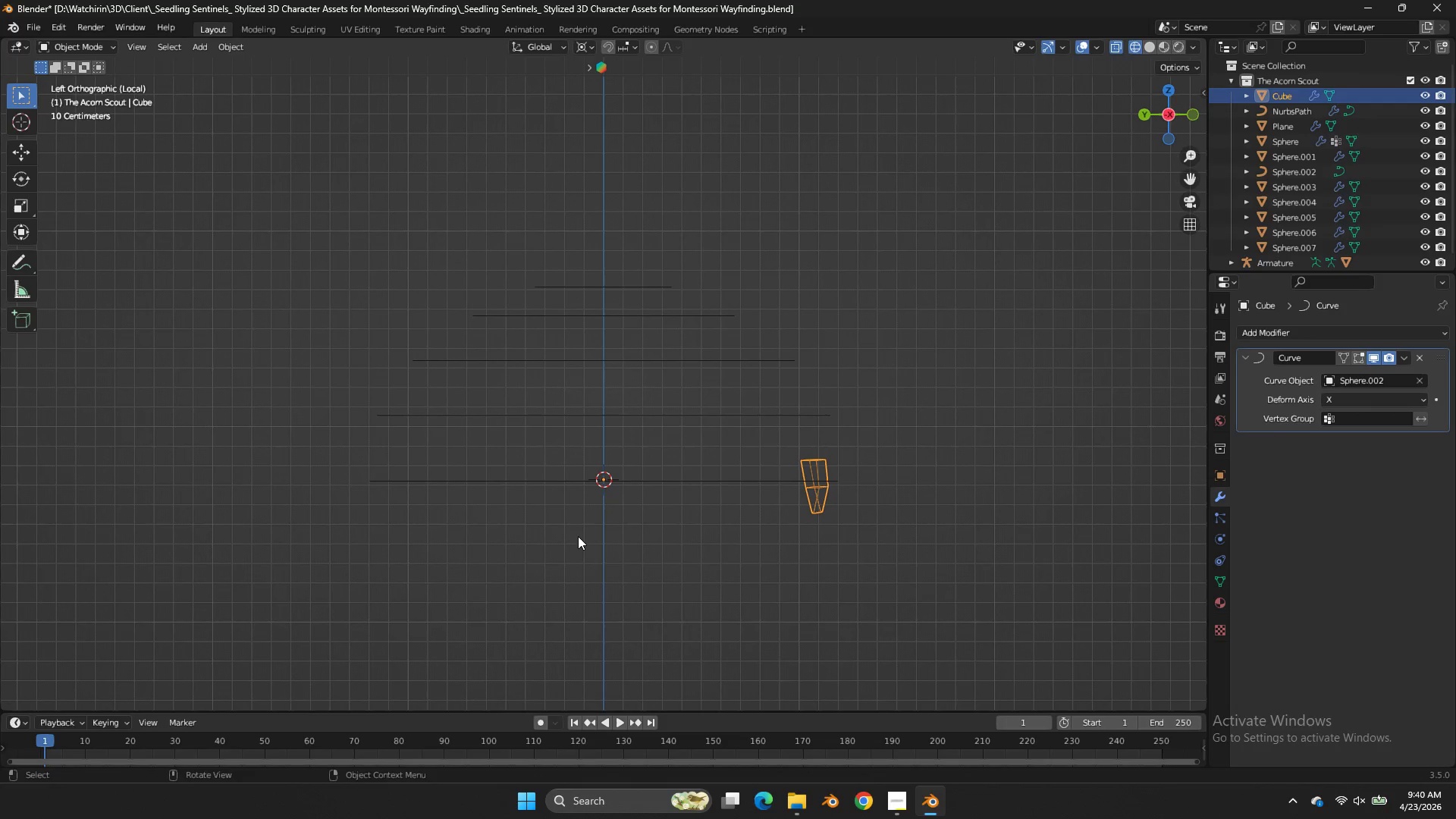 
key(Tab)
 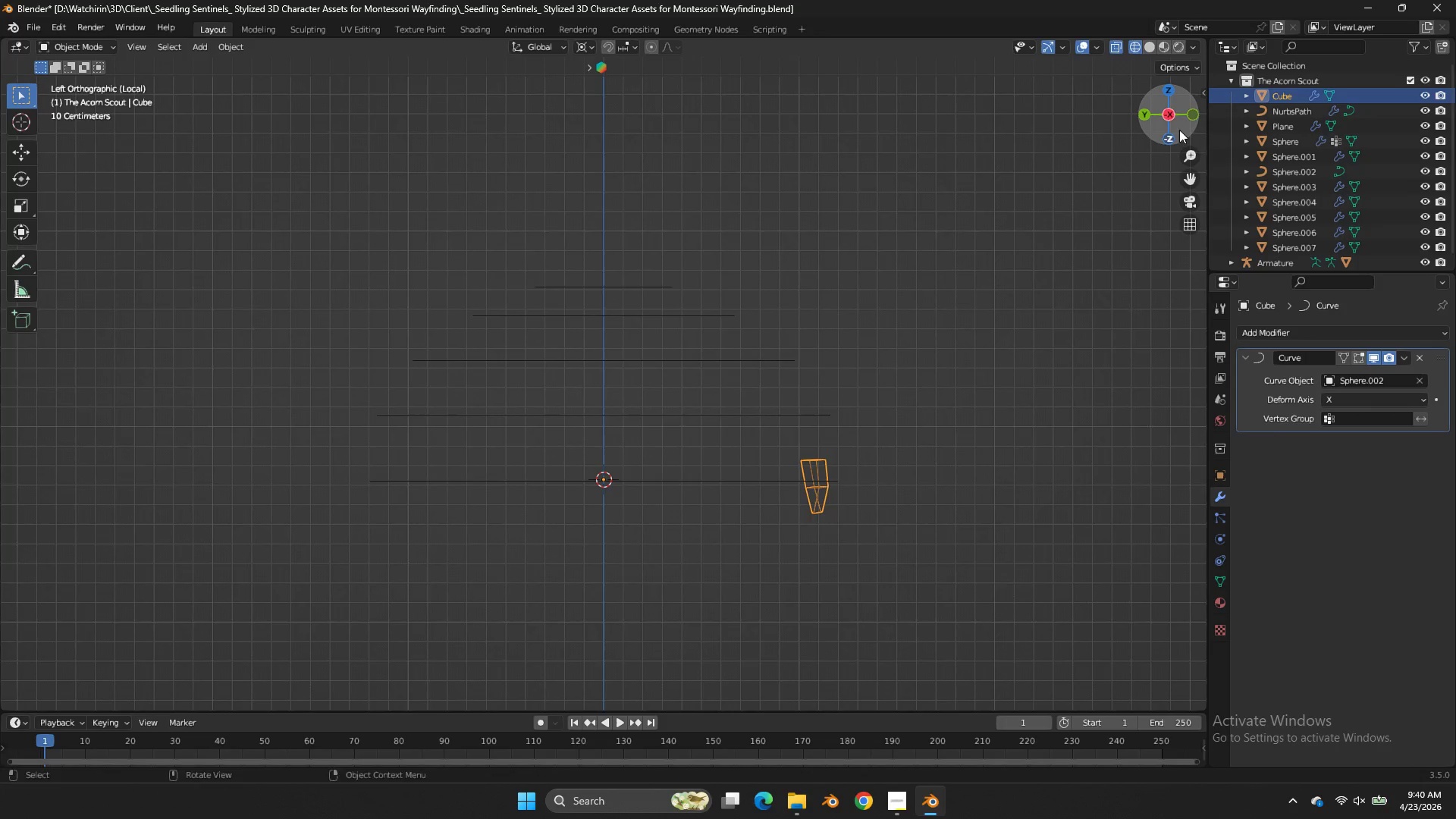 
left_click_drag(start_coordinate=[1172, 118], to_coordinate=[1115, 115])
 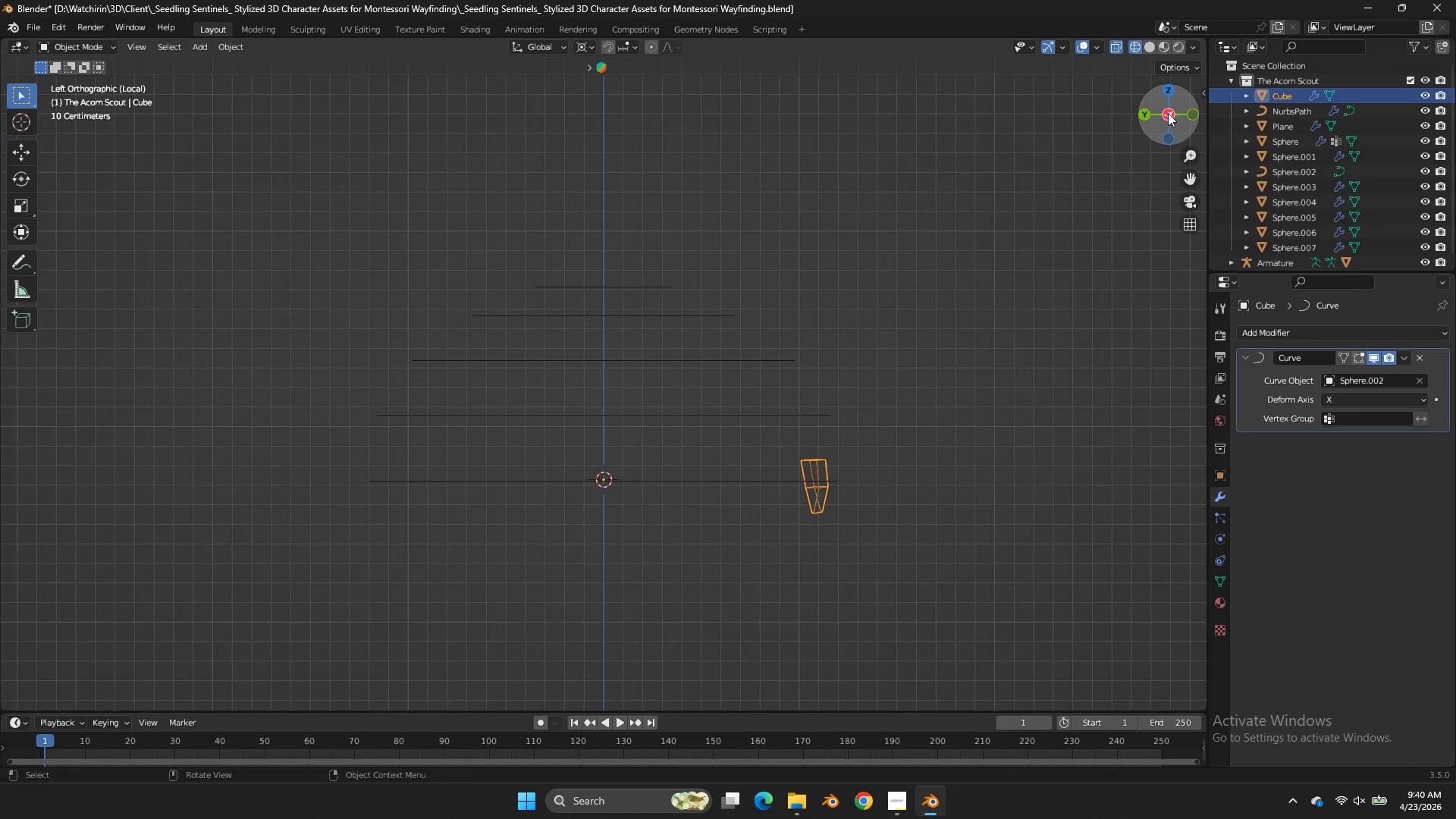 
double_click([1168, 113])
 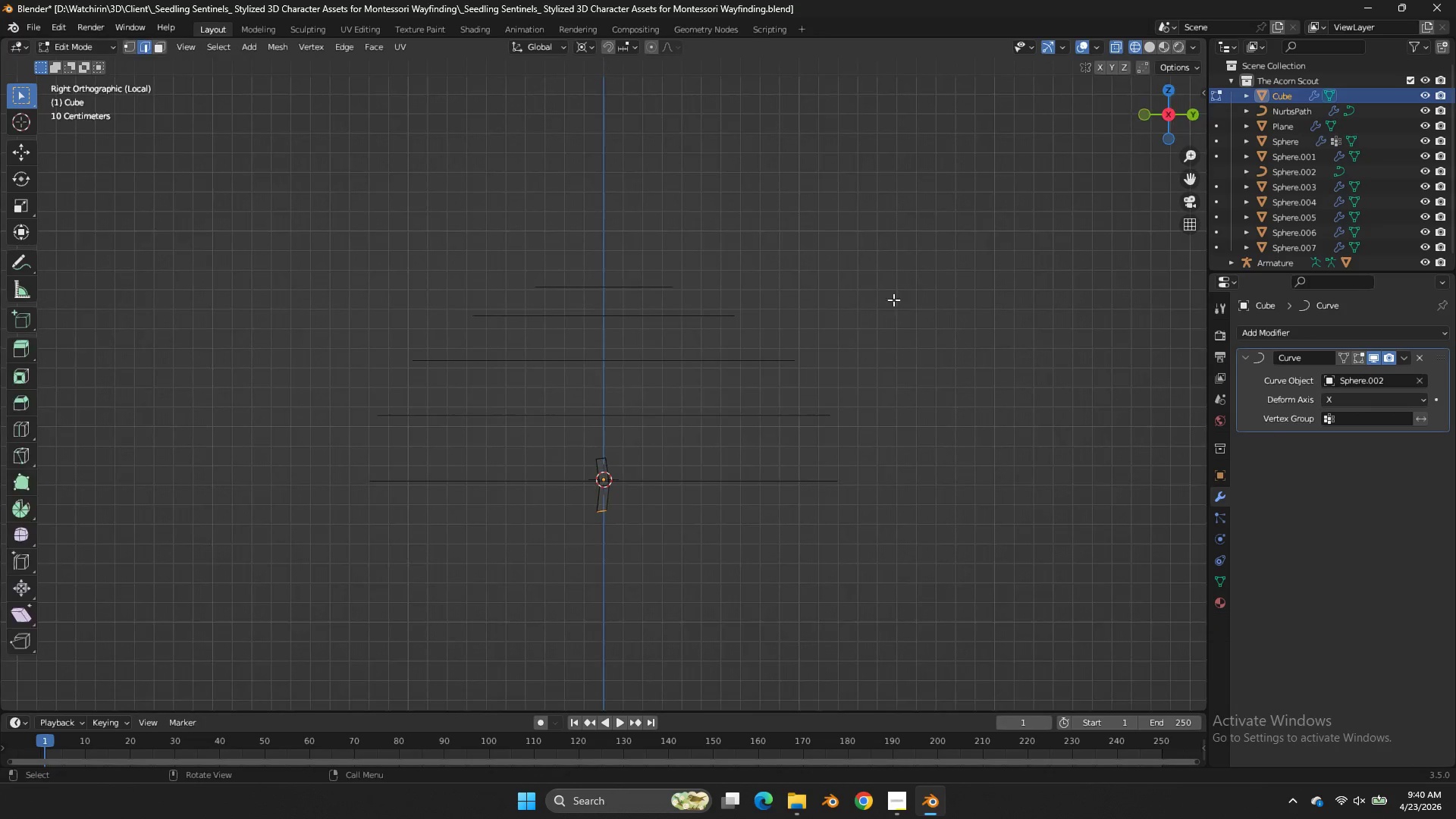 
key(Tab)
 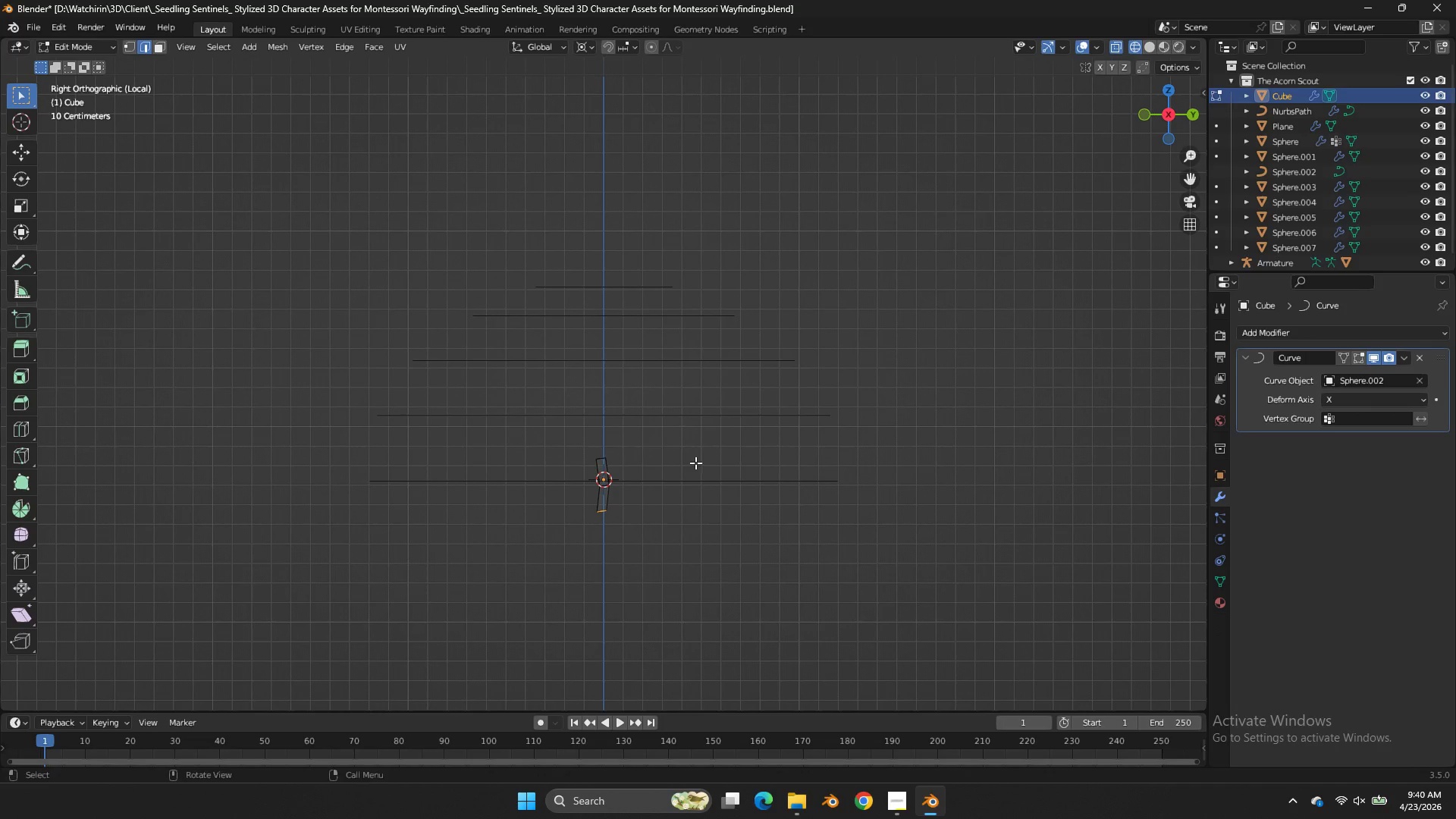 
key(Tab)
 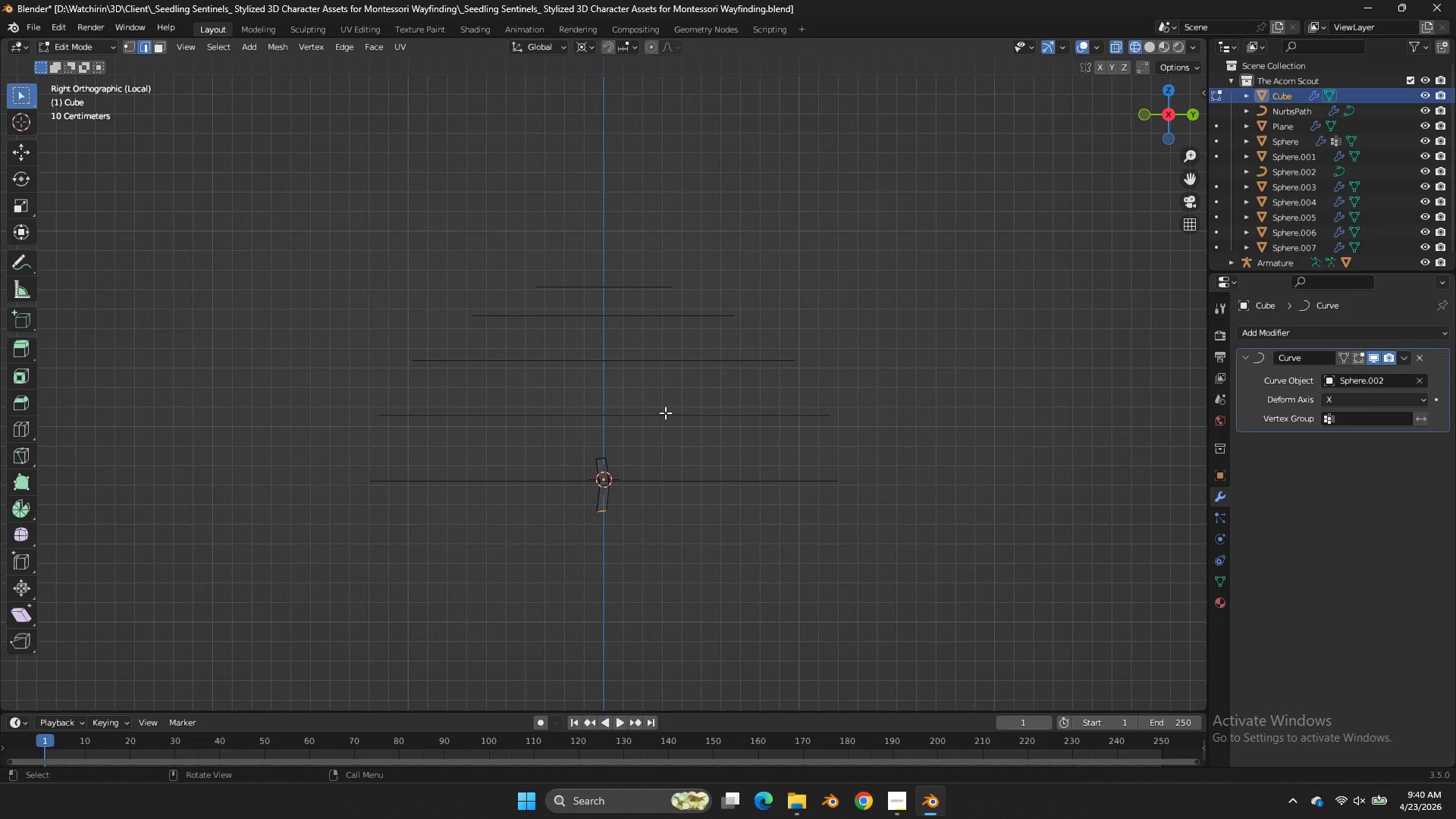 
key(Tab)
 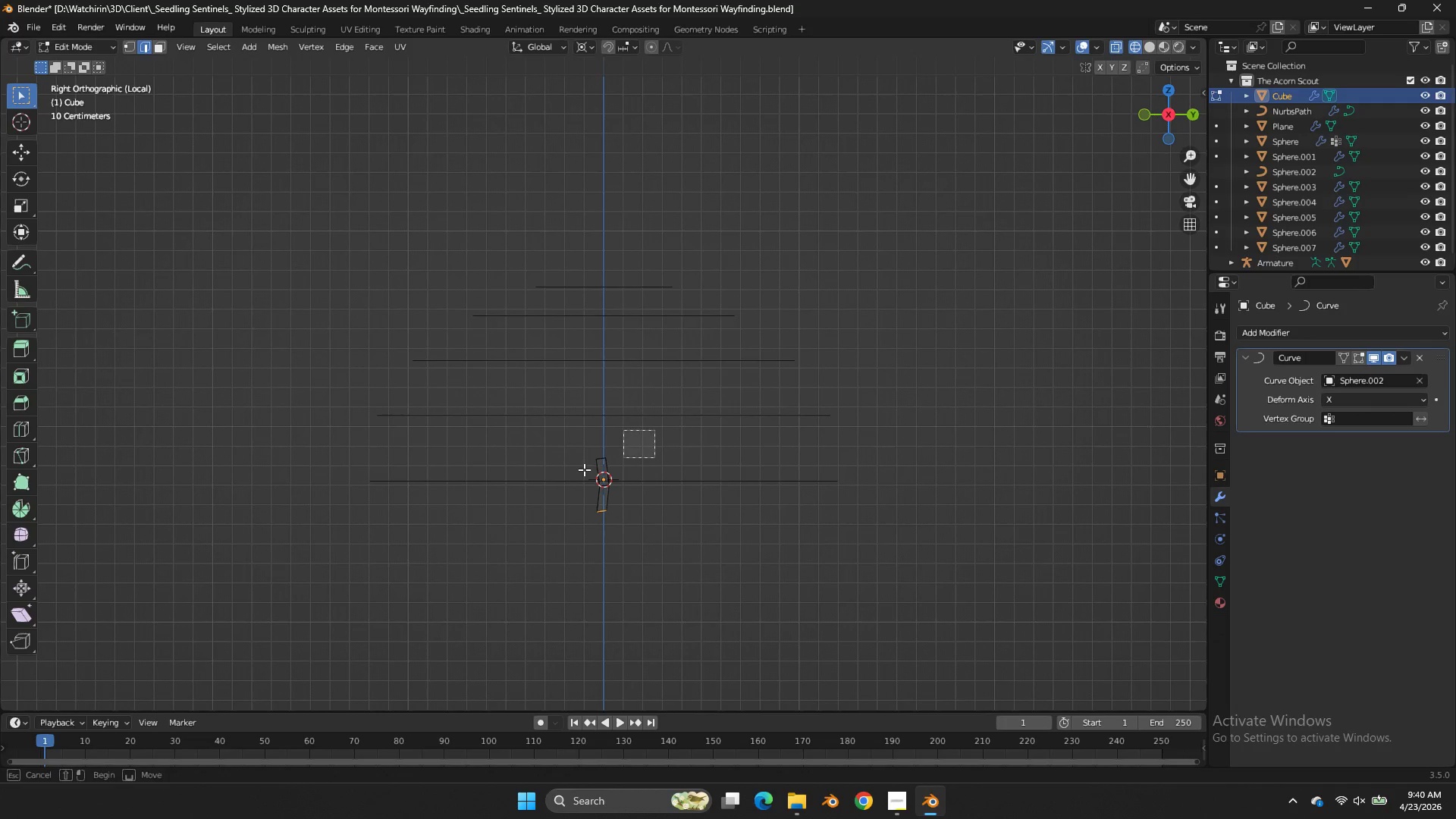 
left_click_drag(start_coordinate=[654, 430], to_coordinate=[580, 471])
 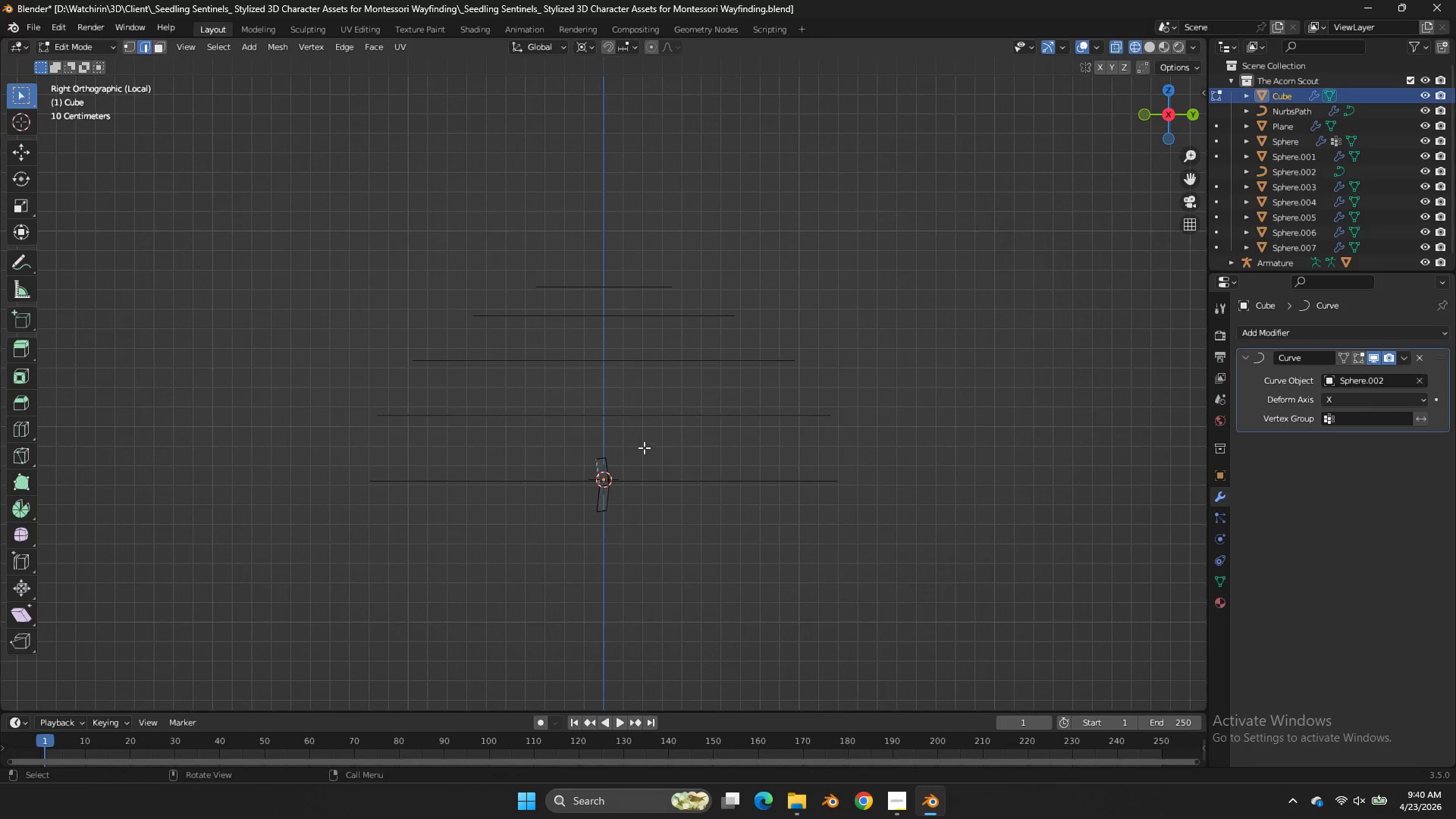 
double_click([580, 471])
 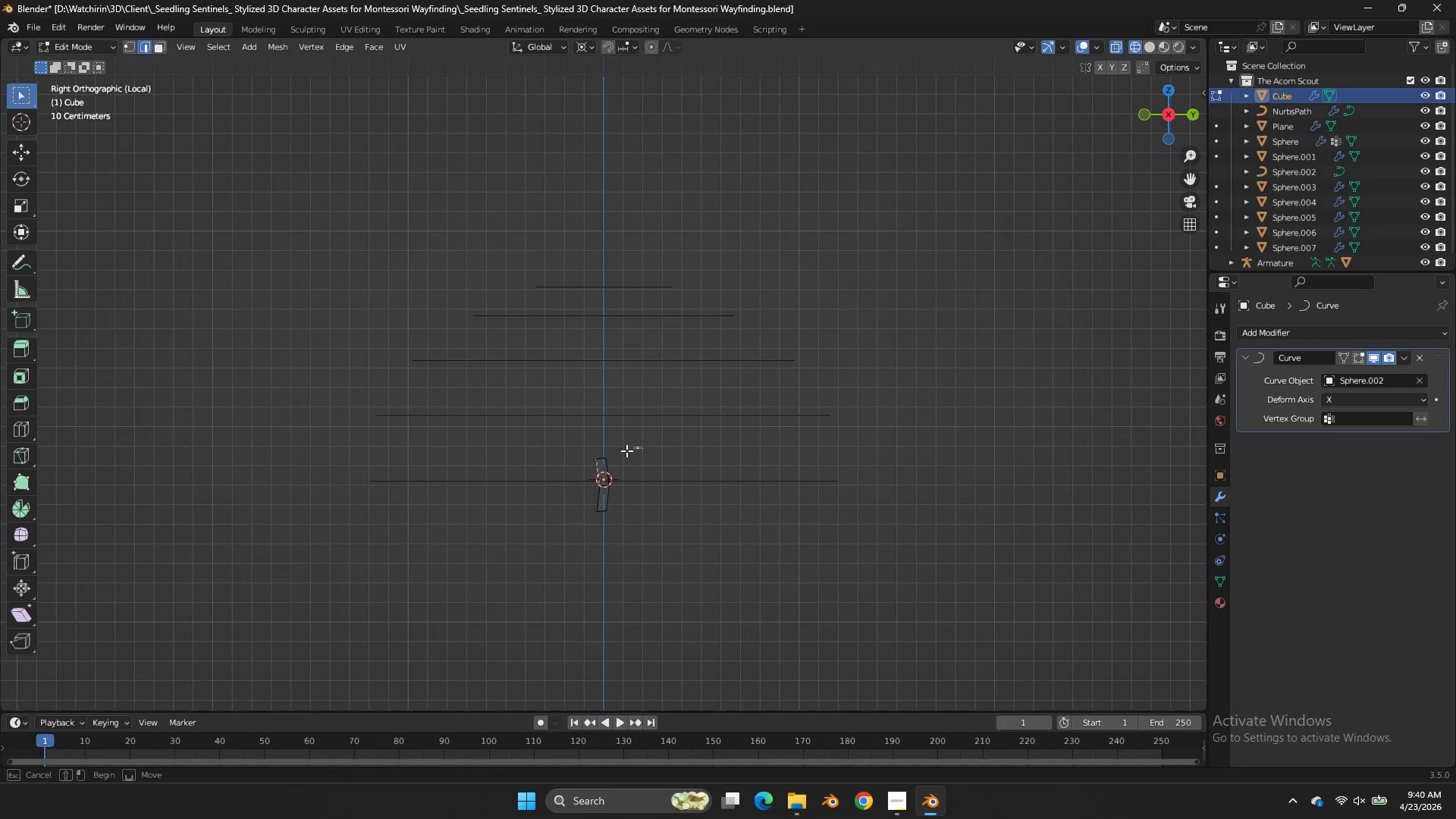 
left_click_drag(start_coordinate=[642, 447], to_coordinate=[586, 463])
 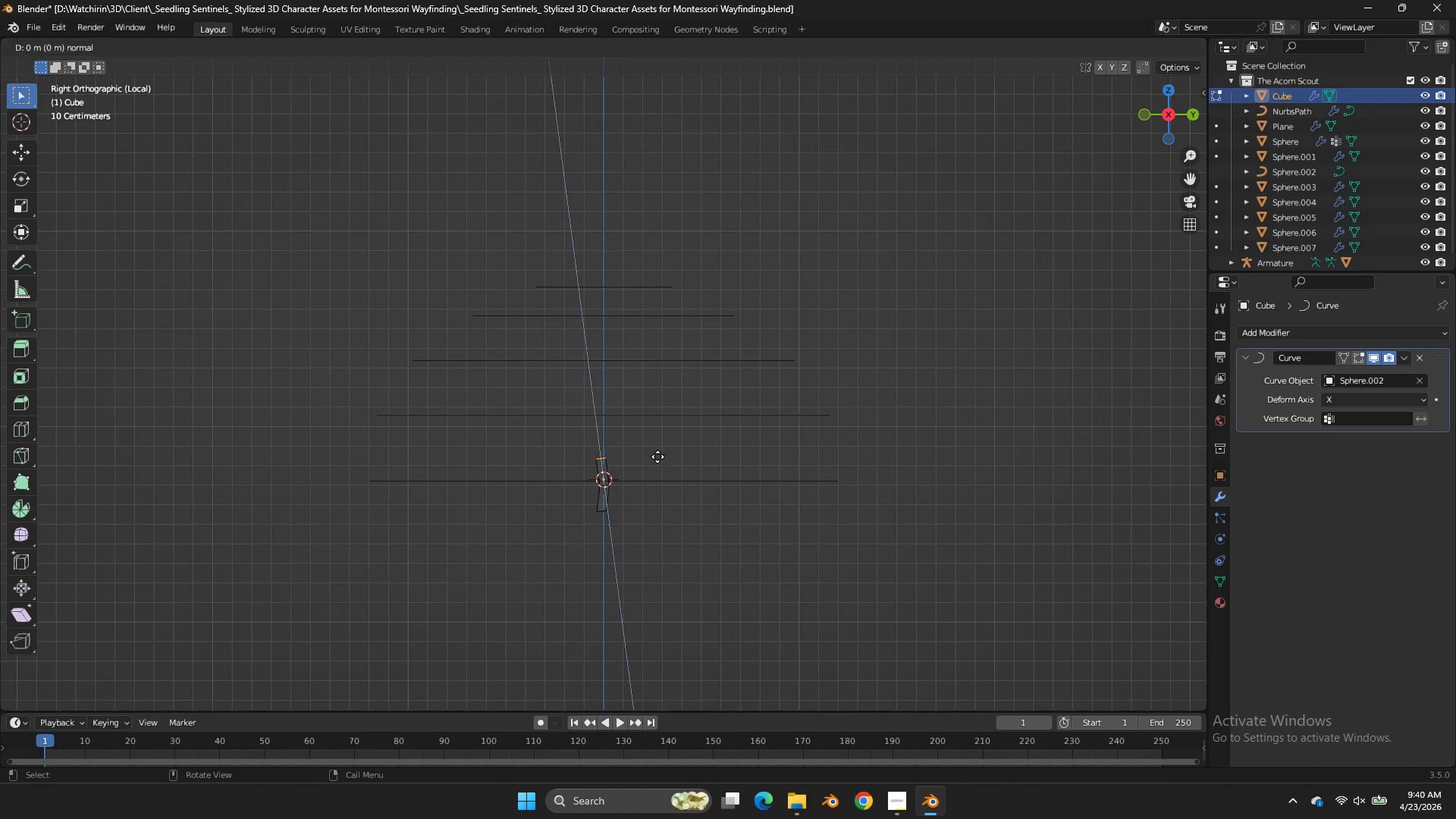 
key(E)
 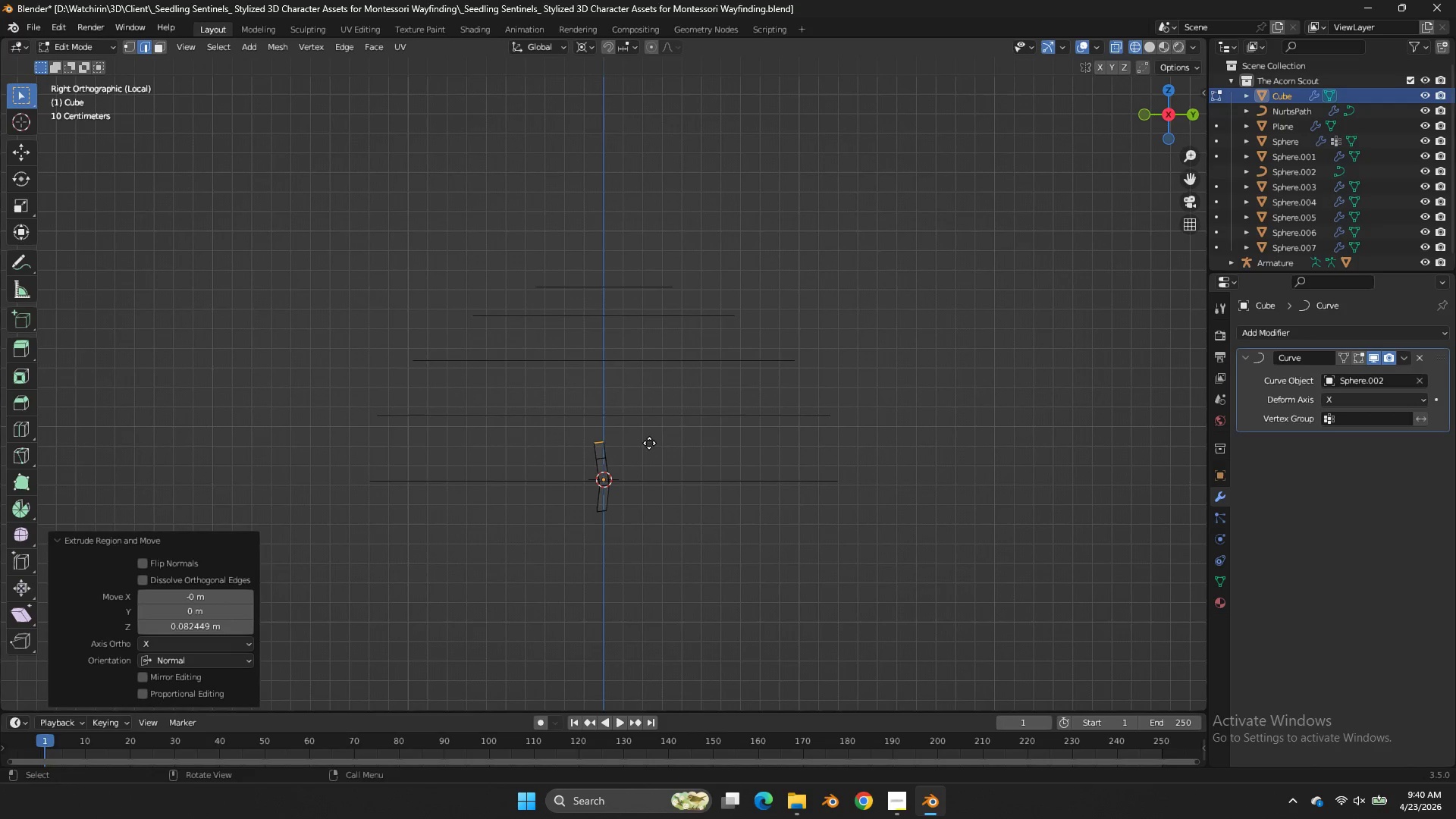 
double_click([649, 443])
 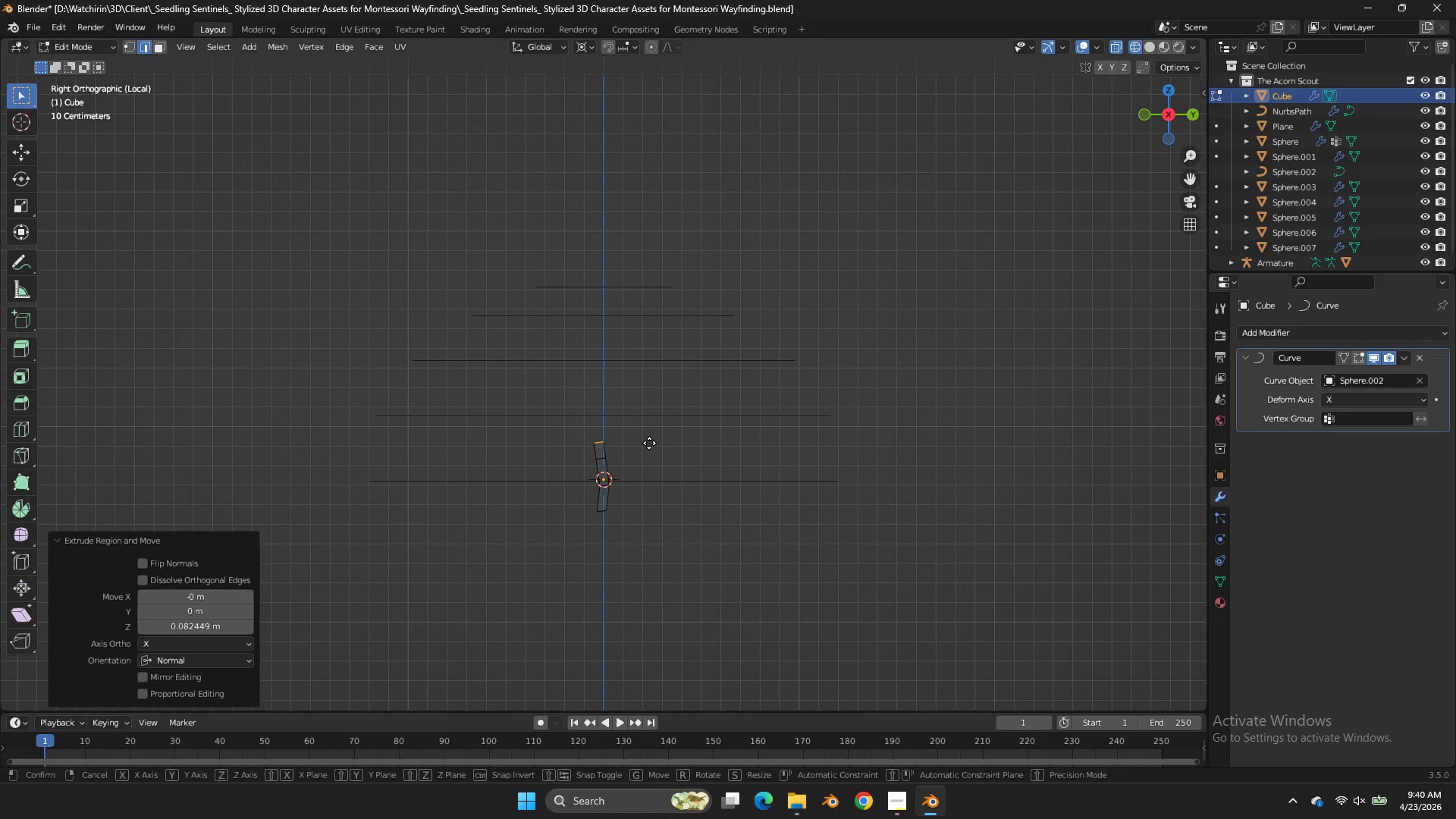 
key(G)
 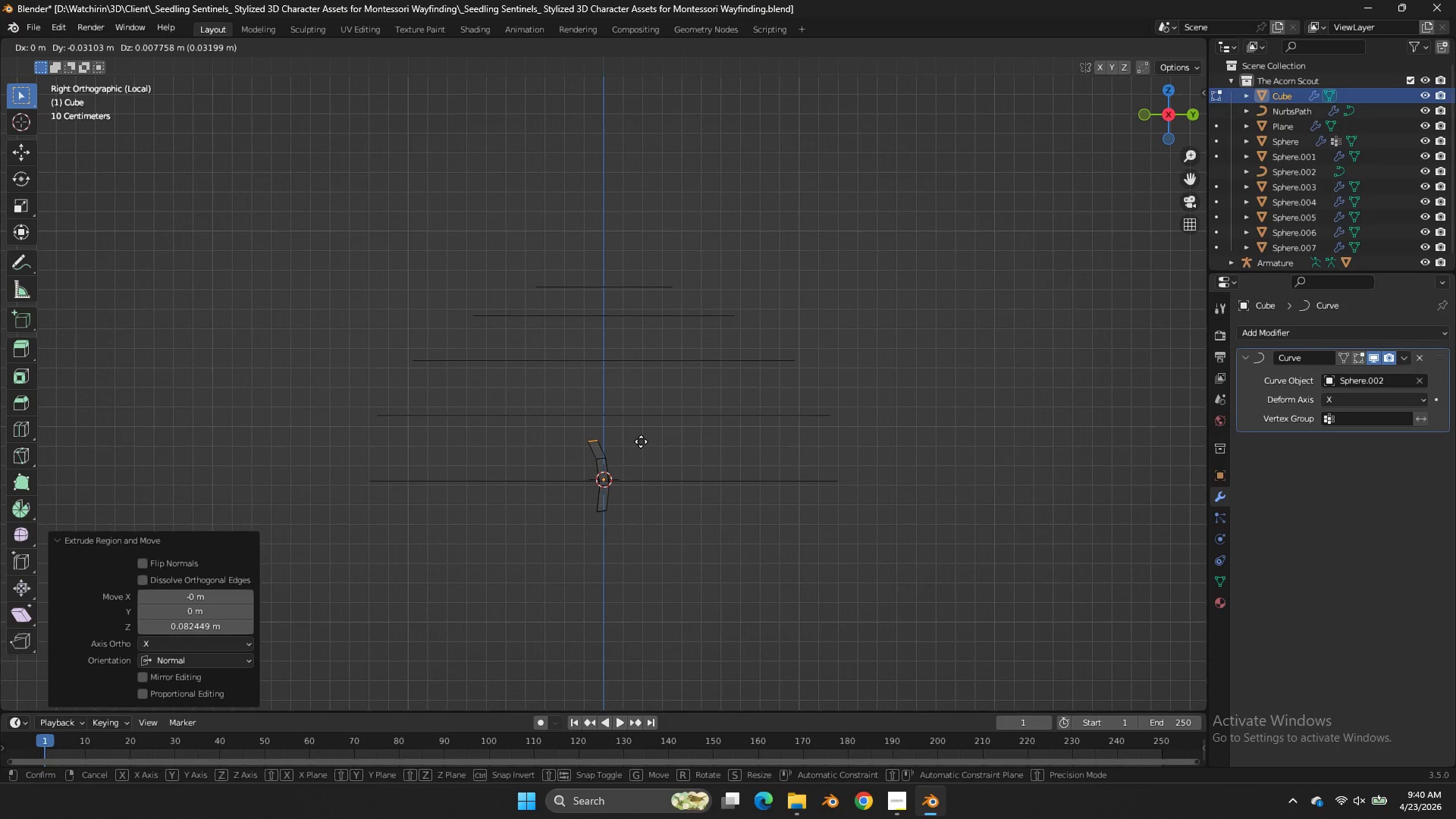 
hold_key(key=ShiftLeft, duration=0.97)
left_click([614, 422])
 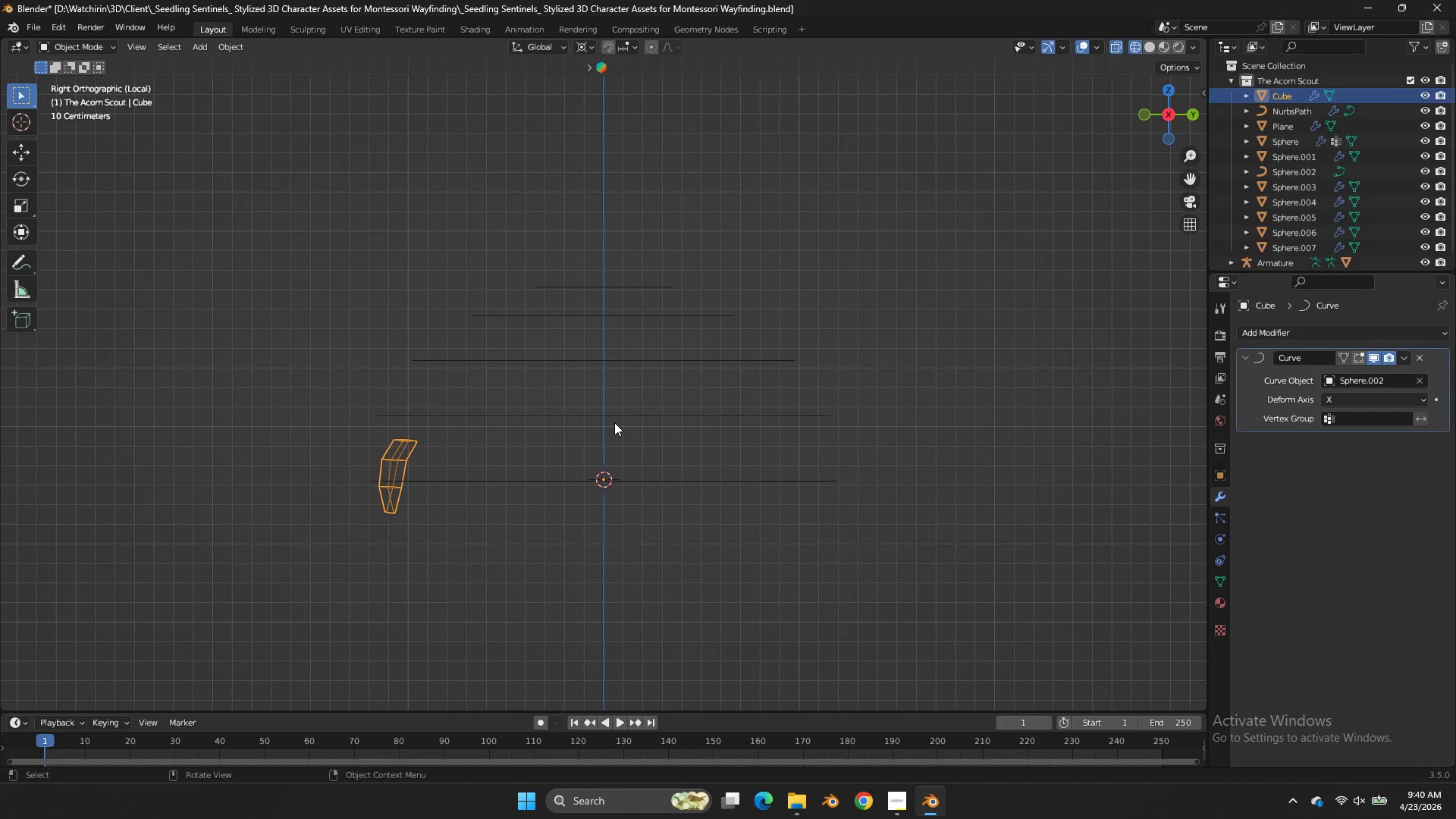 
key(Tab)
 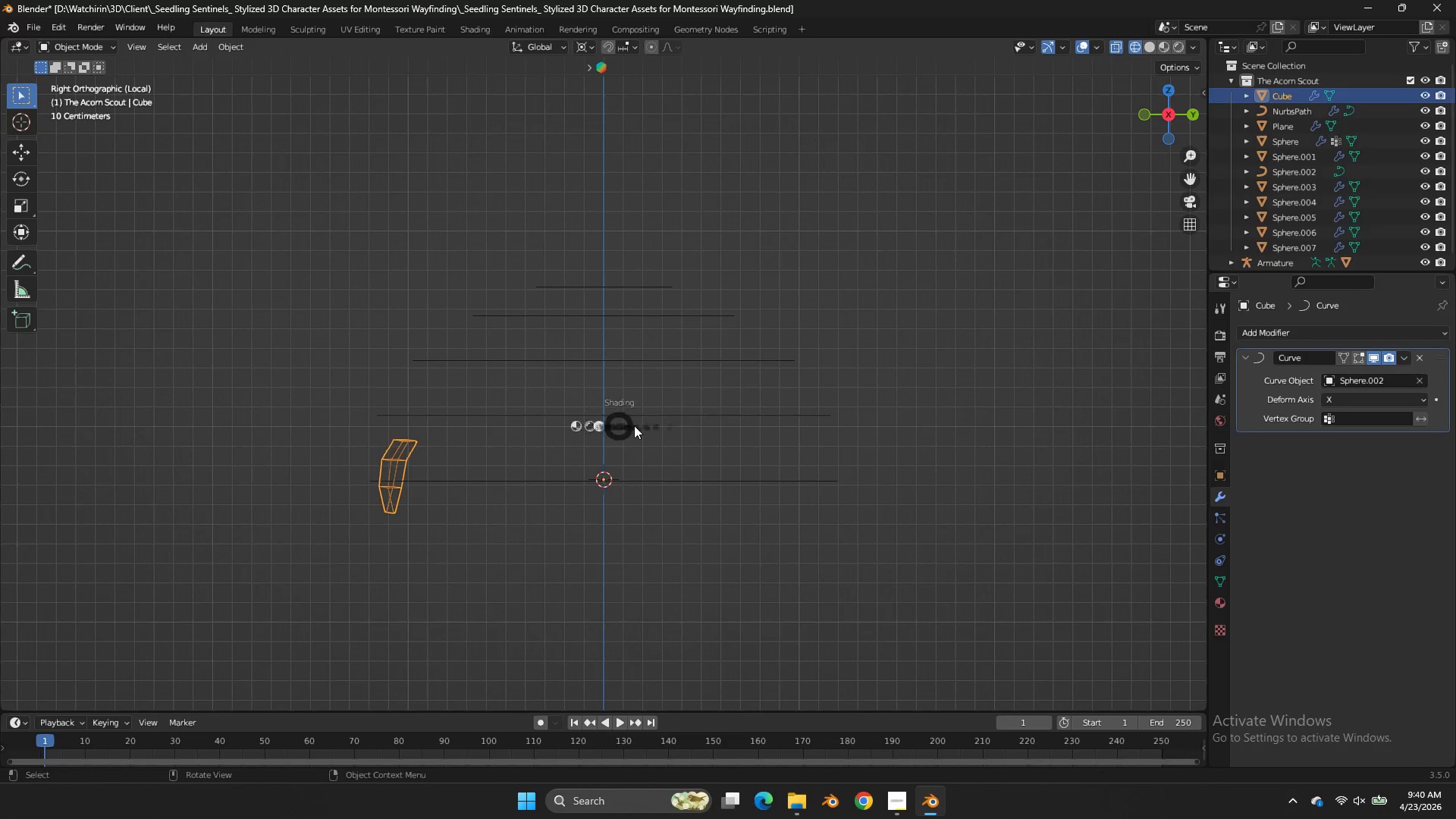 
key(Z)
 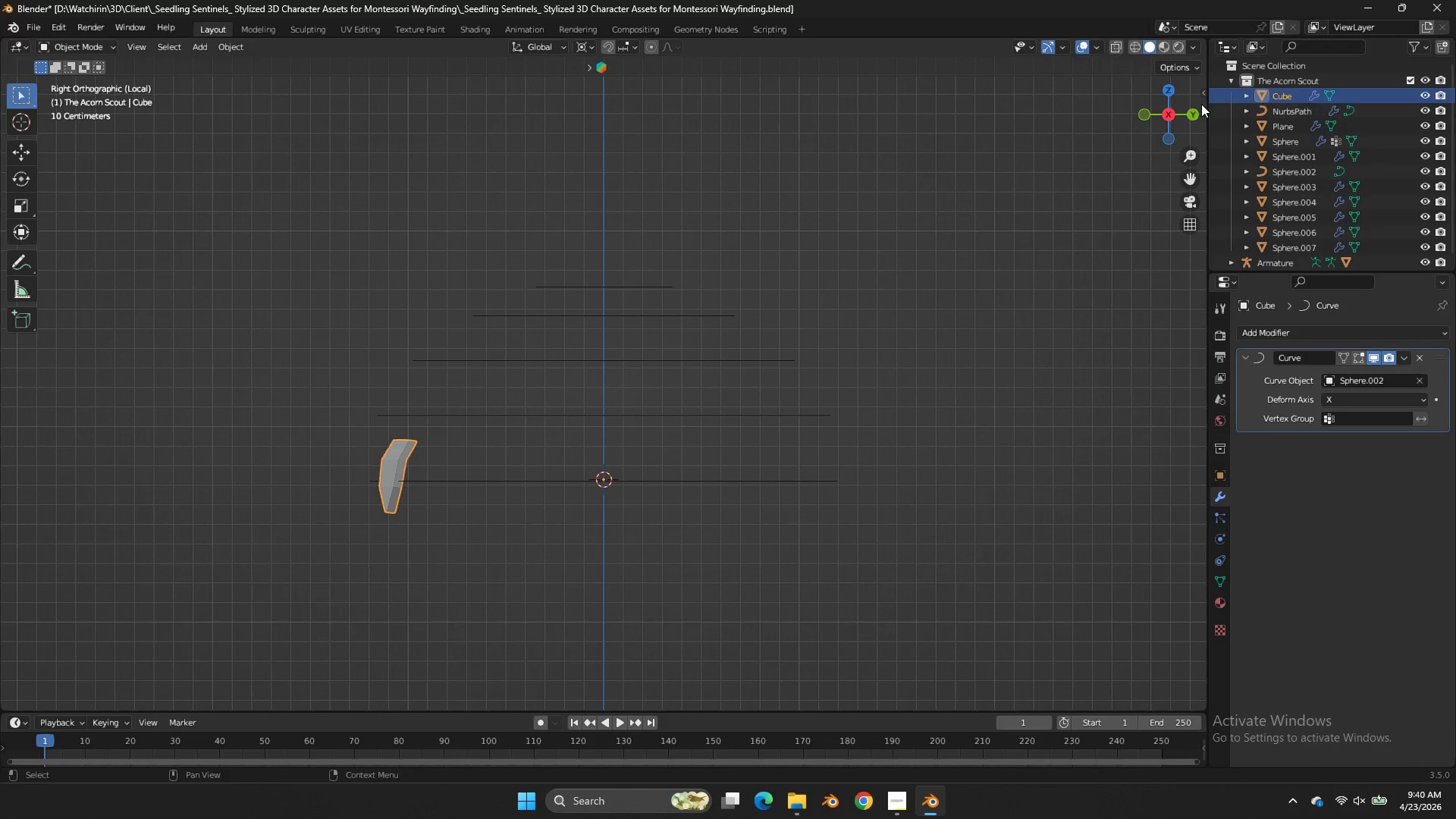 
left_click_drag(start_coordinate=[1193, 110], to_coordinate=[190, 119])
 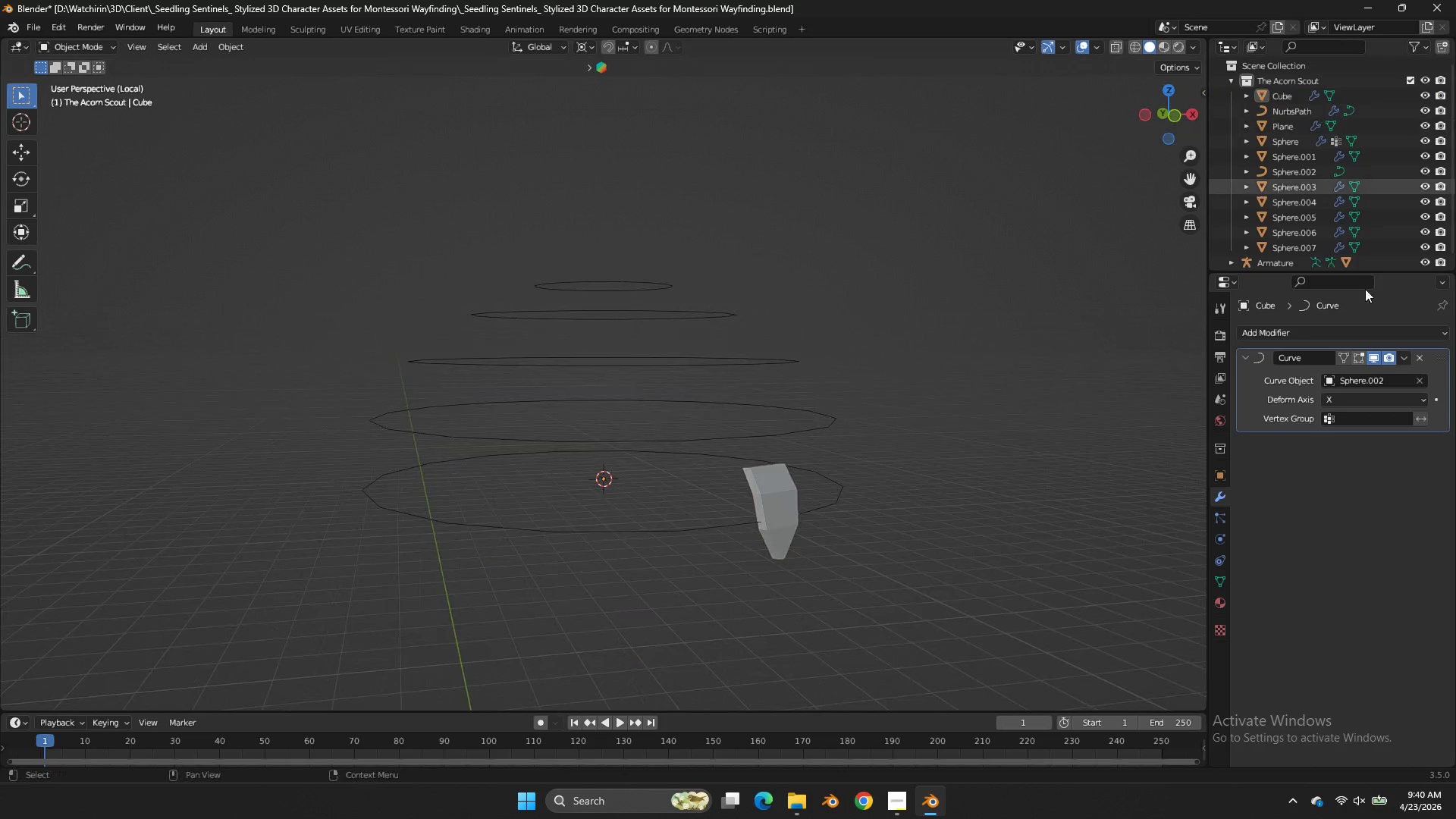 
left_click_drag(start_coordinate=[190, 119], to_coordinate=[1199, 114])
 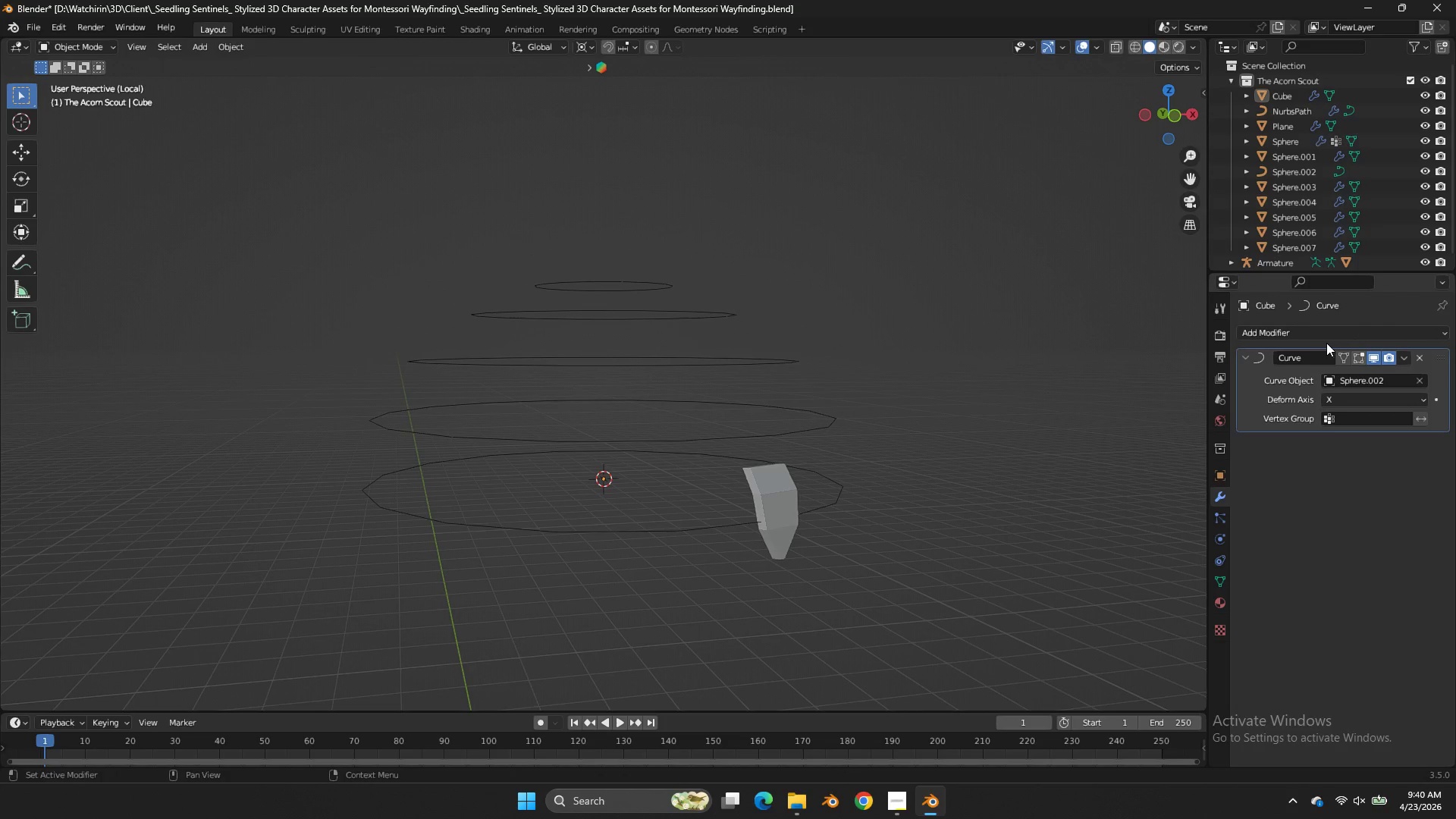 
left_click([1320, 335])
 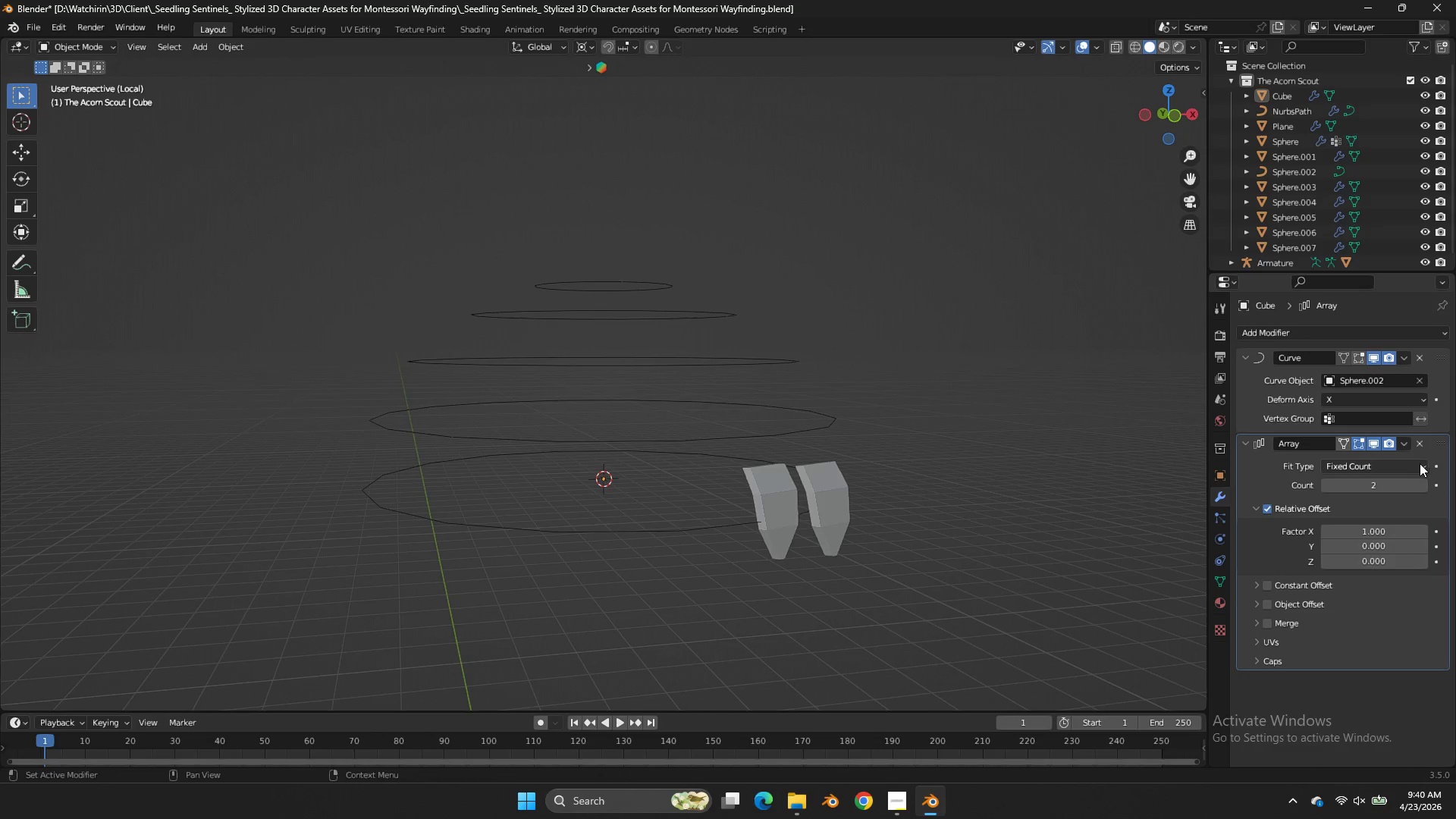 
left_click([1406, 441])
 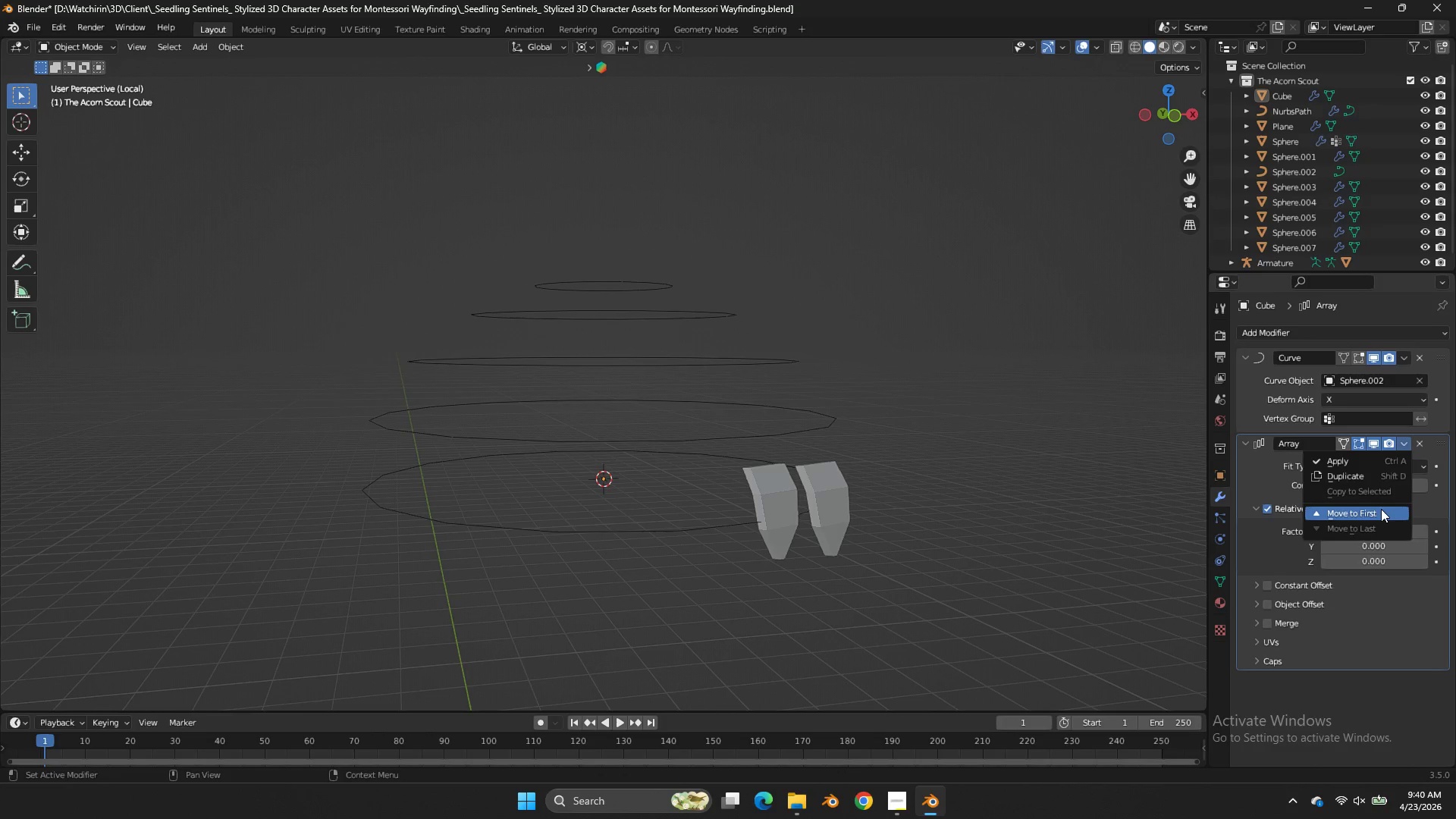 
left_click([1382, 510])
 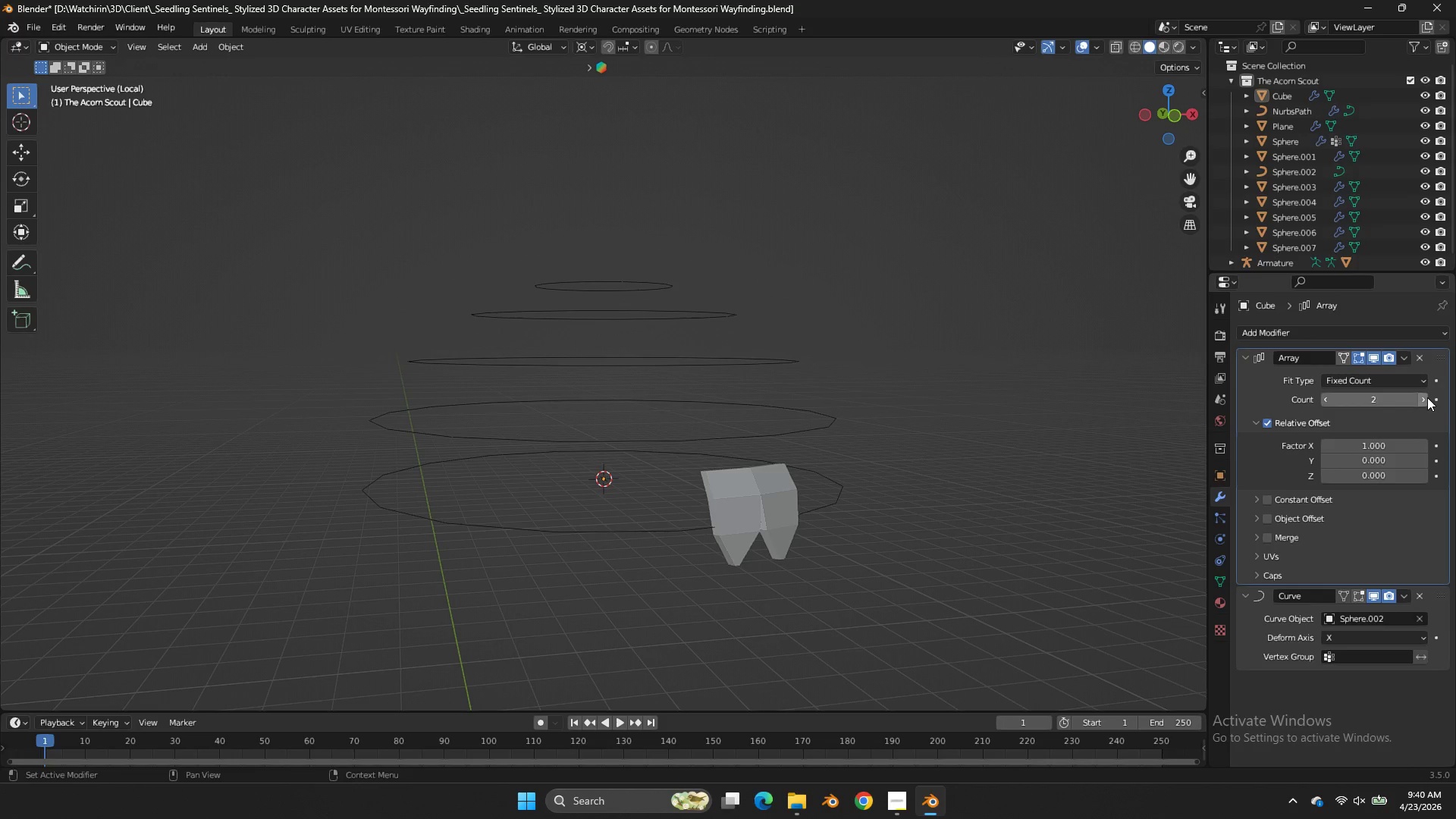 
triple_click([1427, 397])
 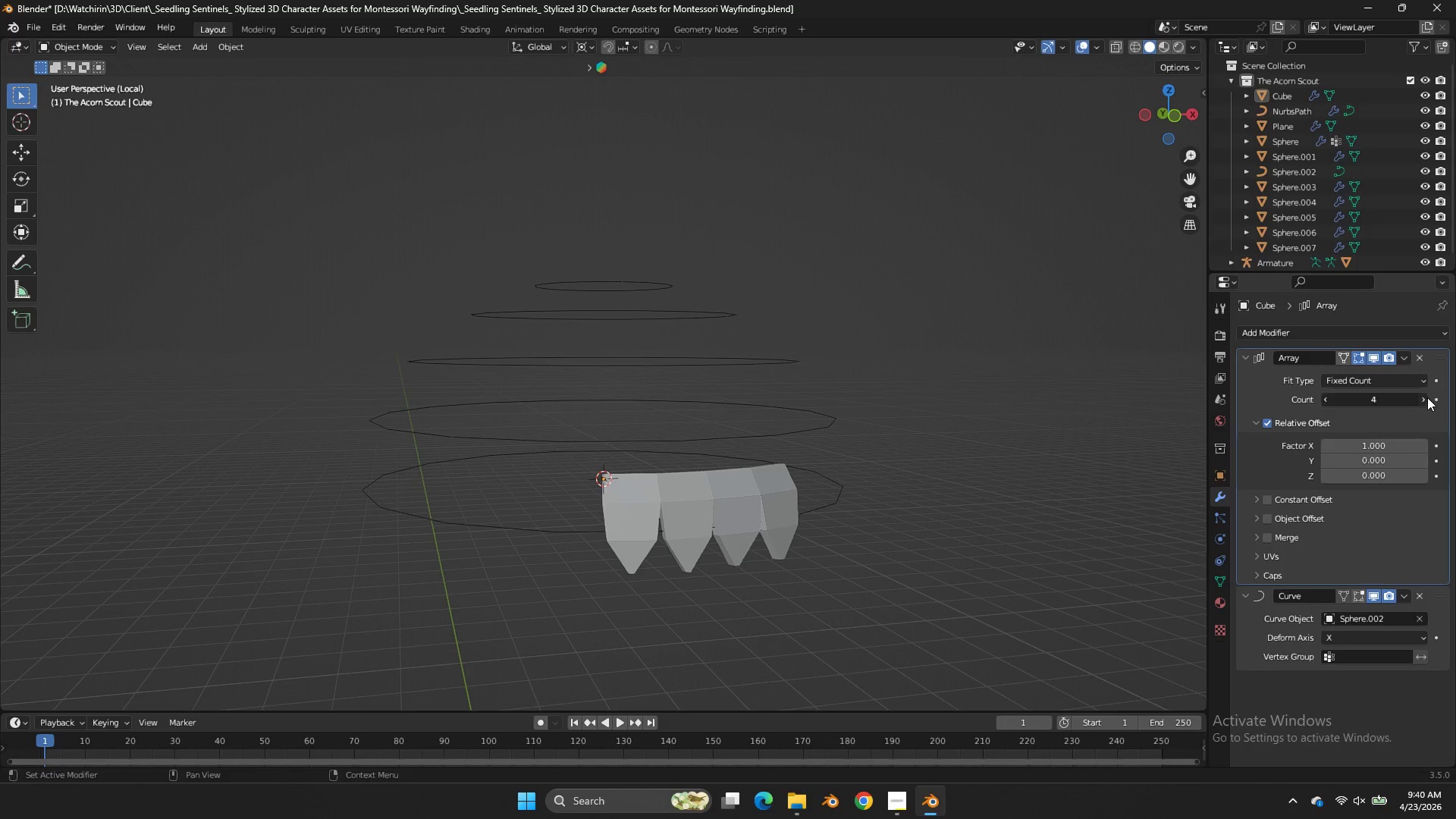 
triple_click([1427, 397])
 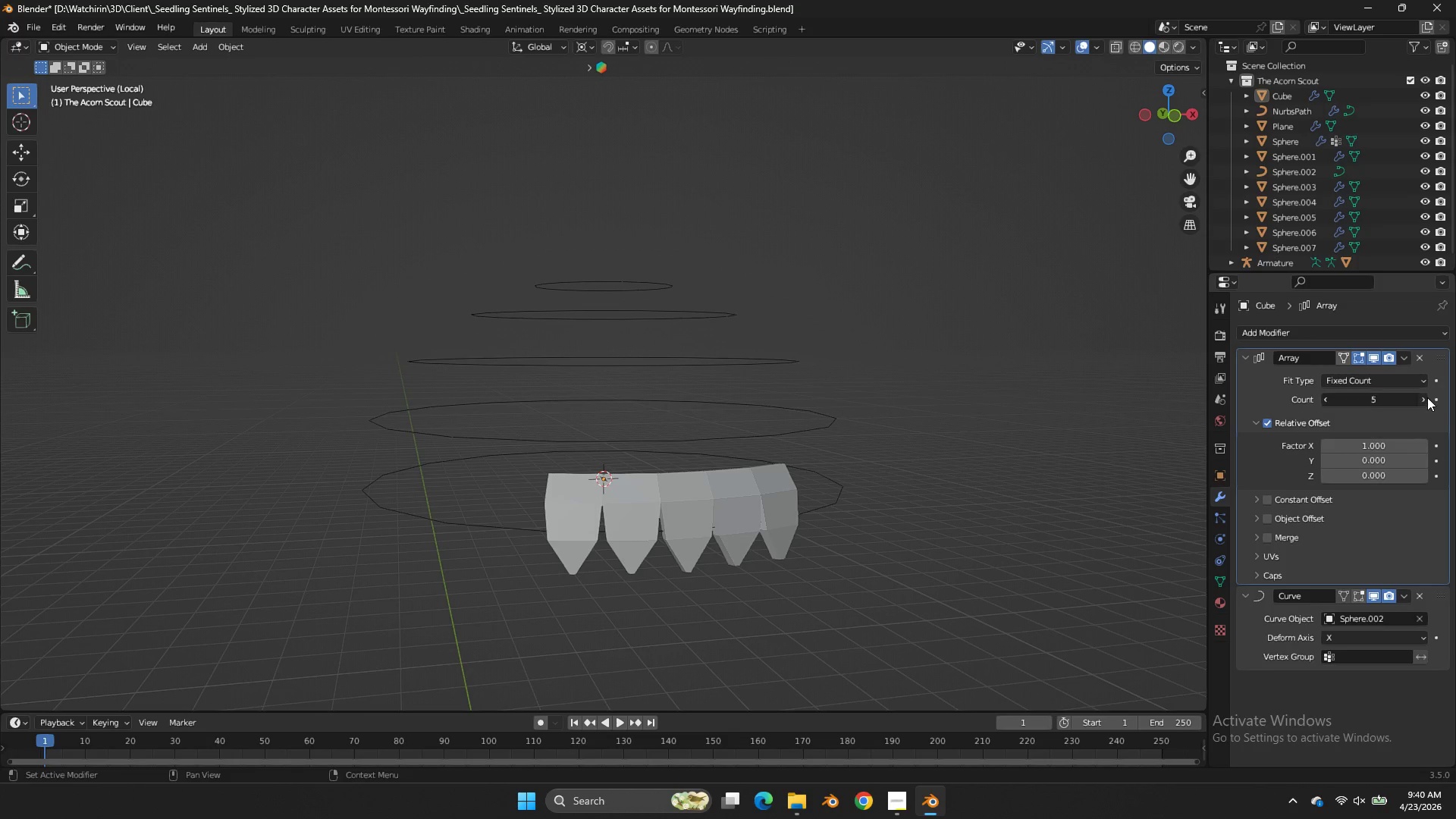 
triple_click([1427, 397])
 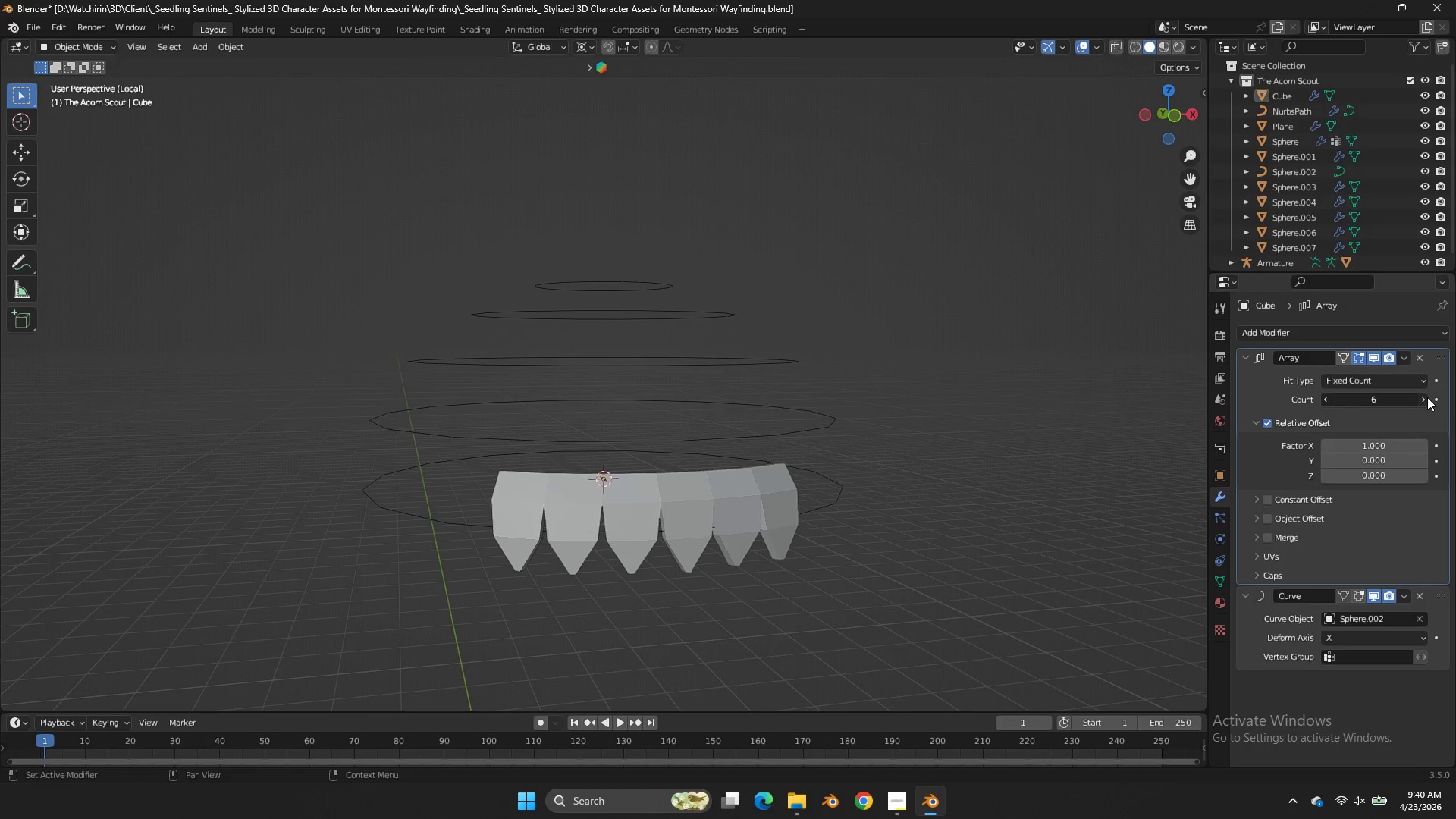 
triple_click([1427, 397])
 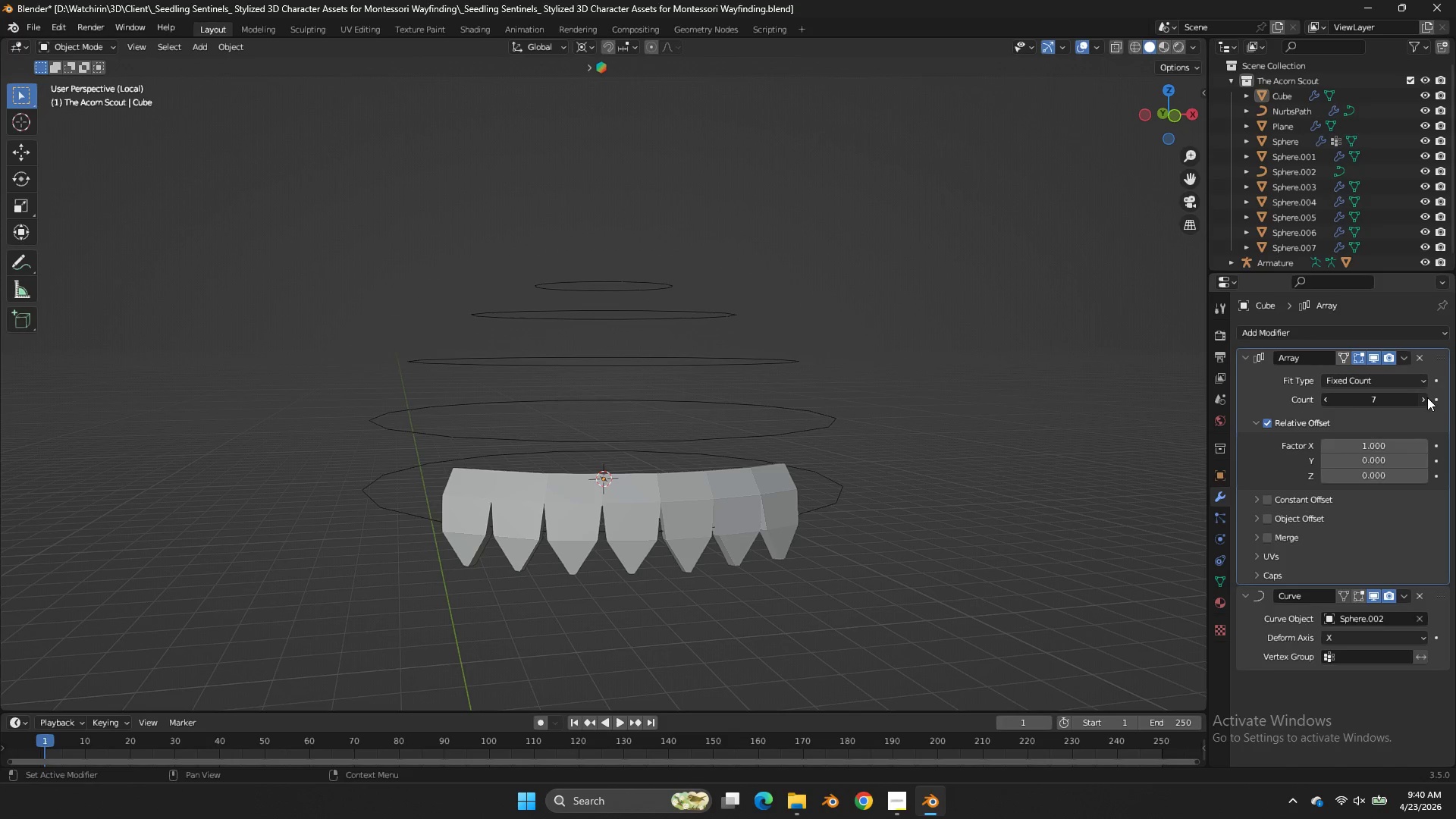 
triple_click([1427, 397])
 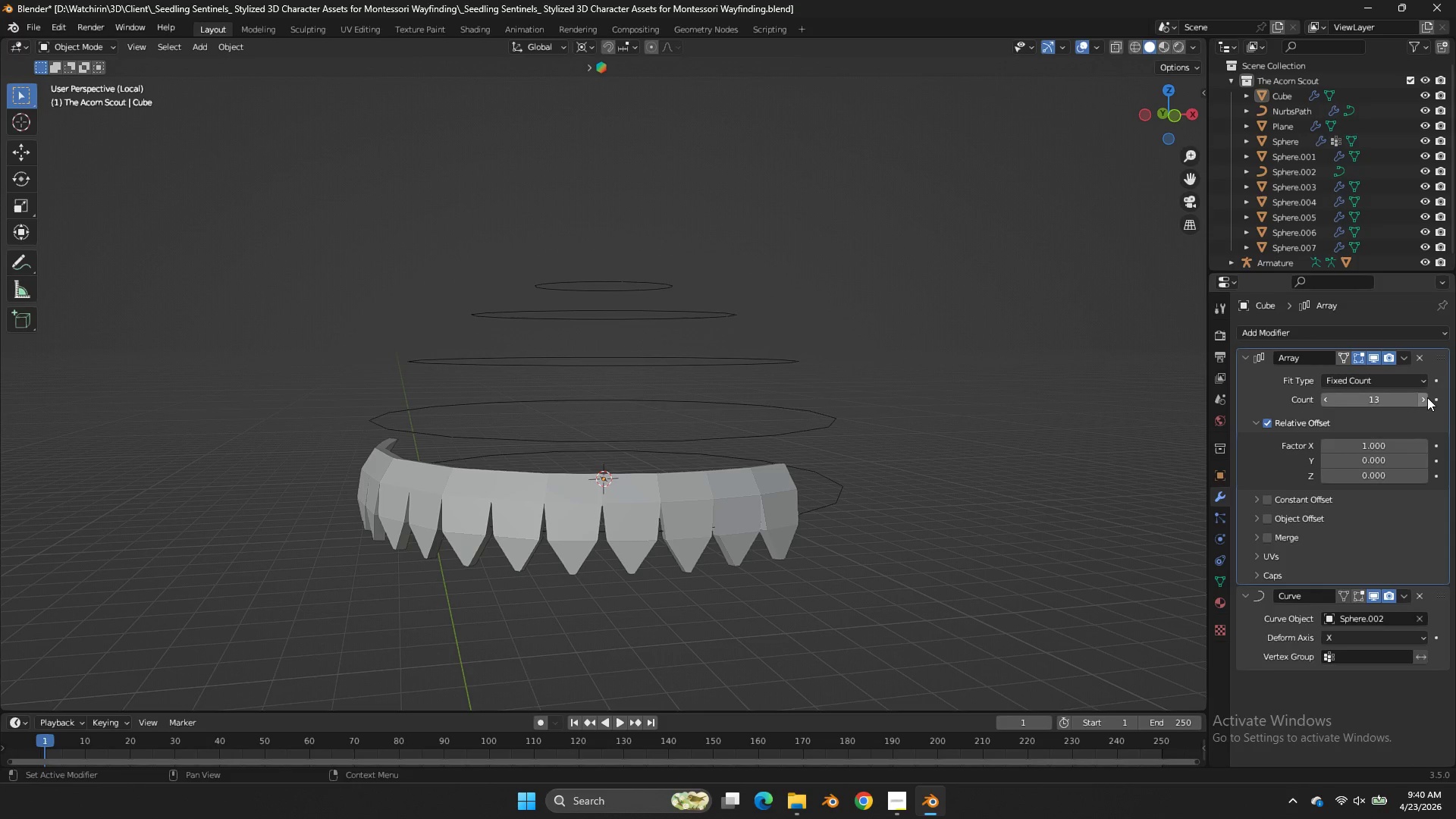 
triple_click([1427, 397])
 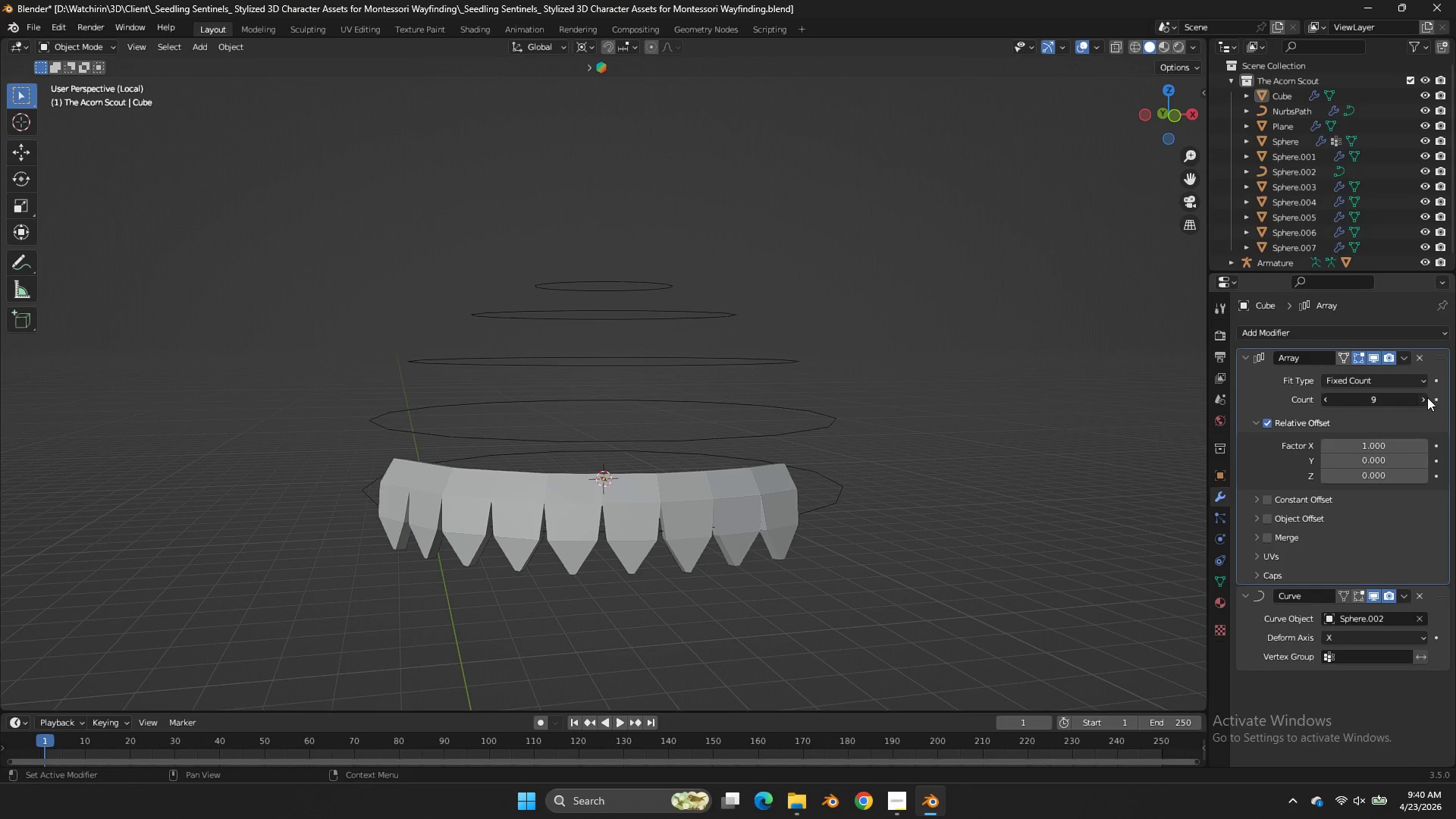 
triple_click([1427, 397])
 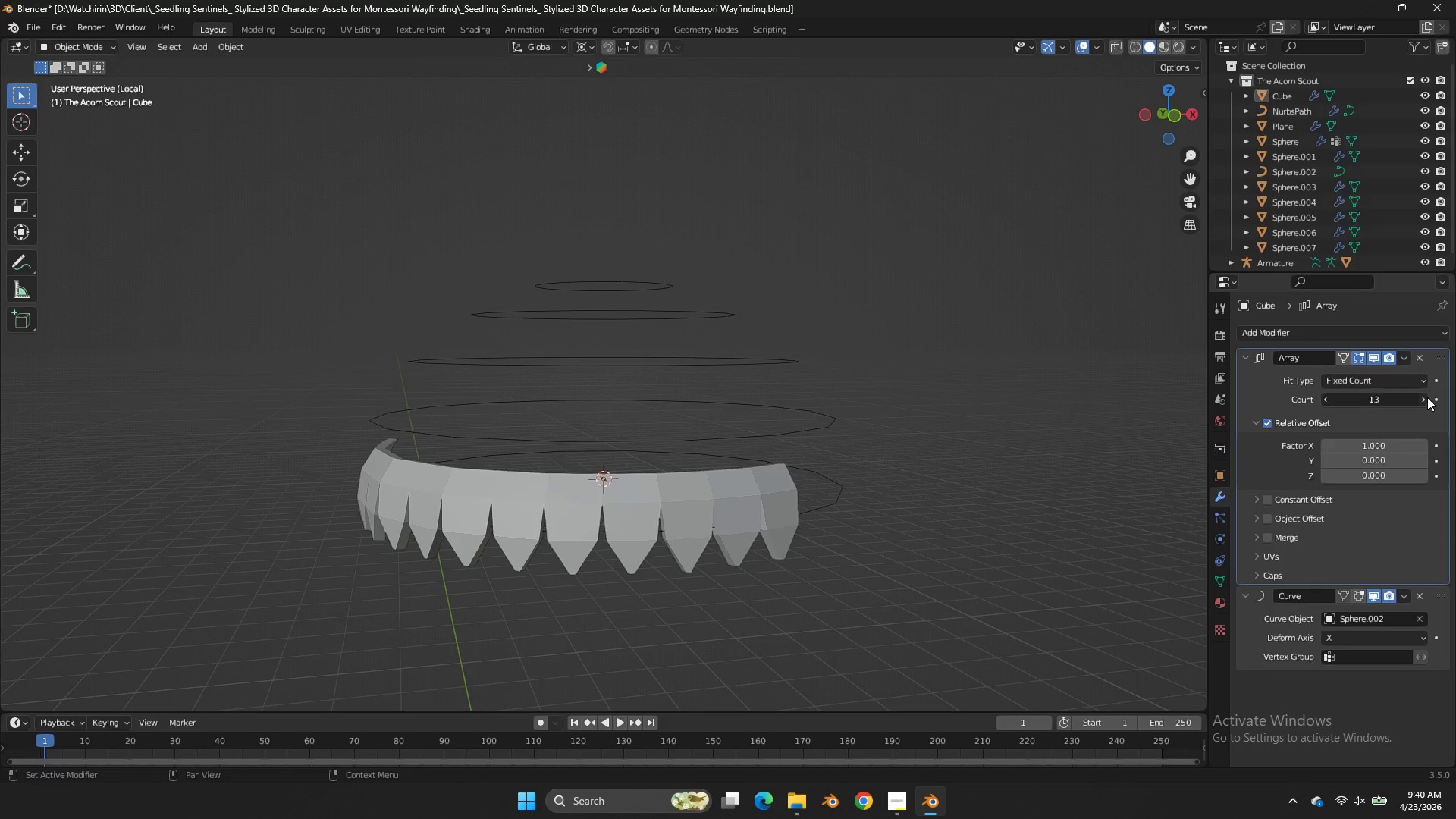 
triple_click([1427, 397])
 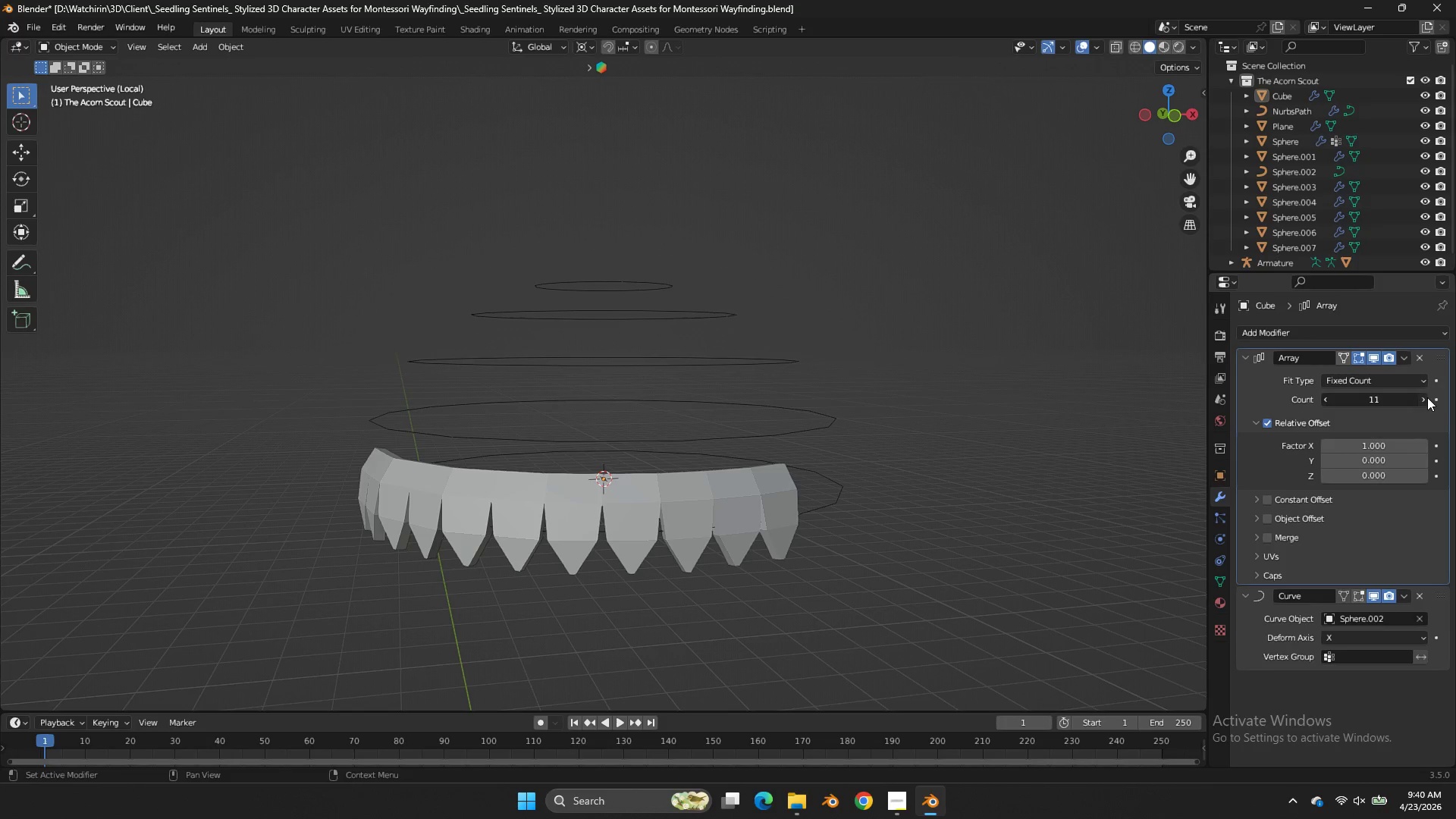 
triple_click([1427, 397])
 